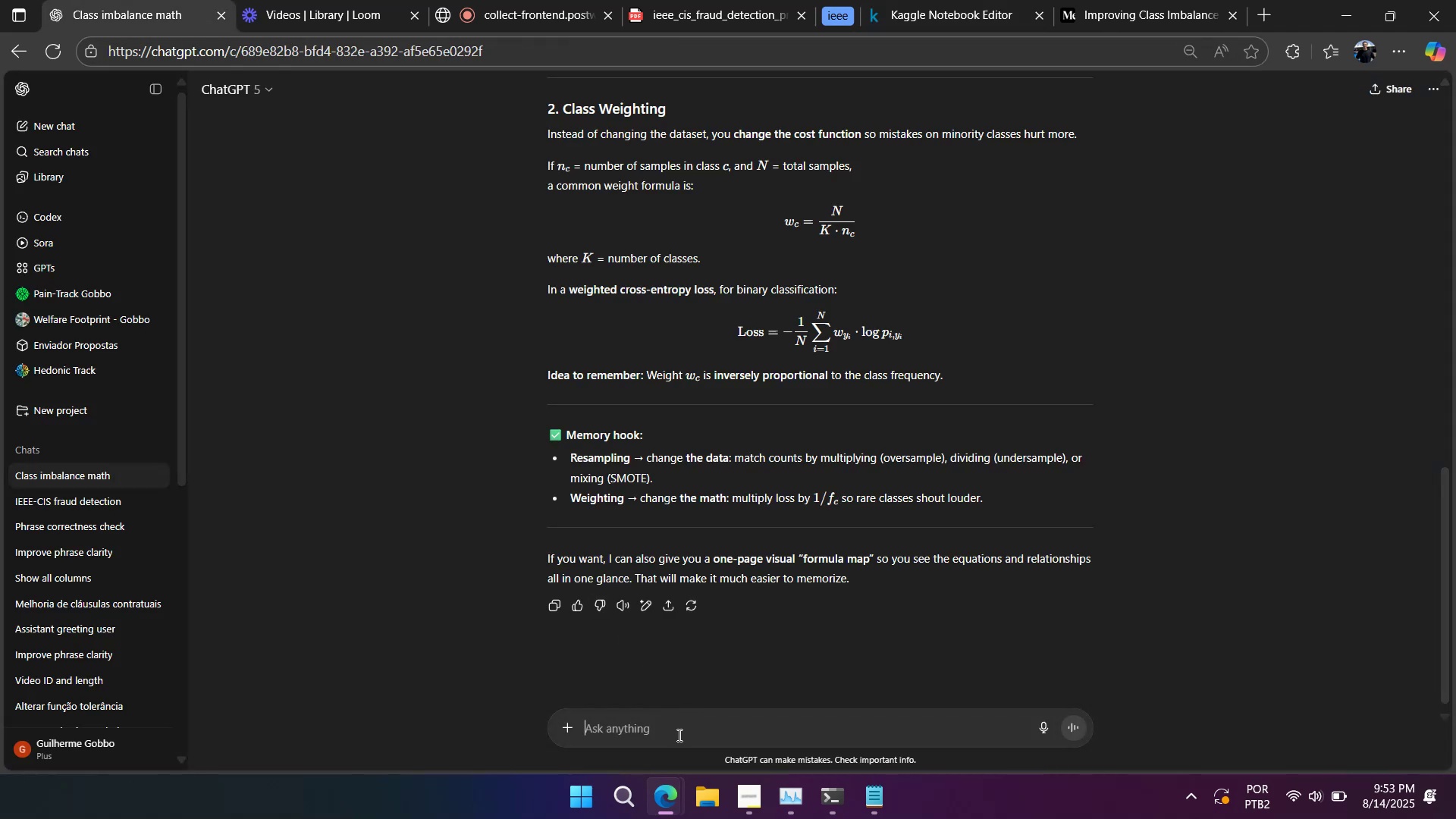 
key(Control+ControlLeft)
 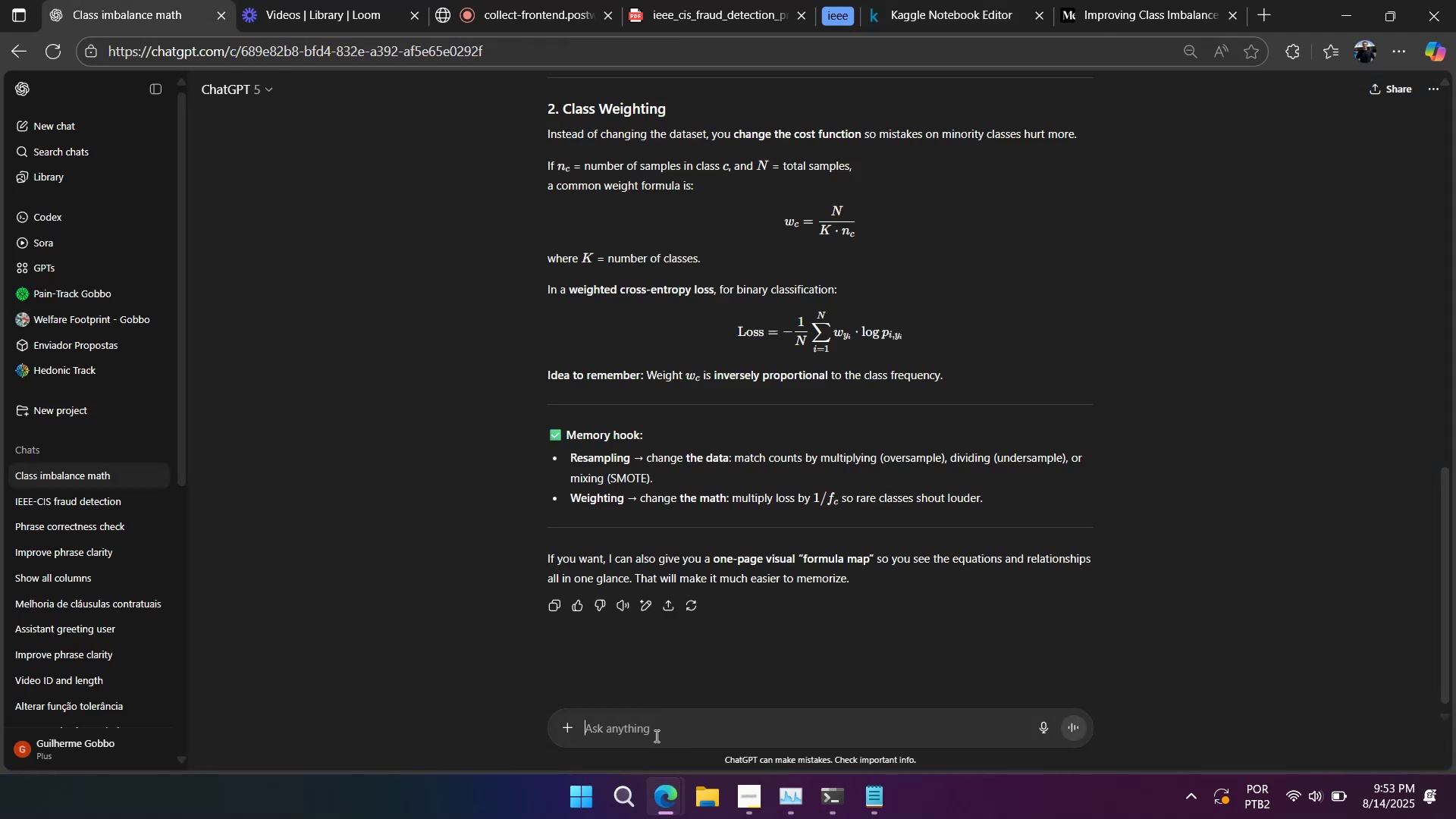 
key(Control+V)
 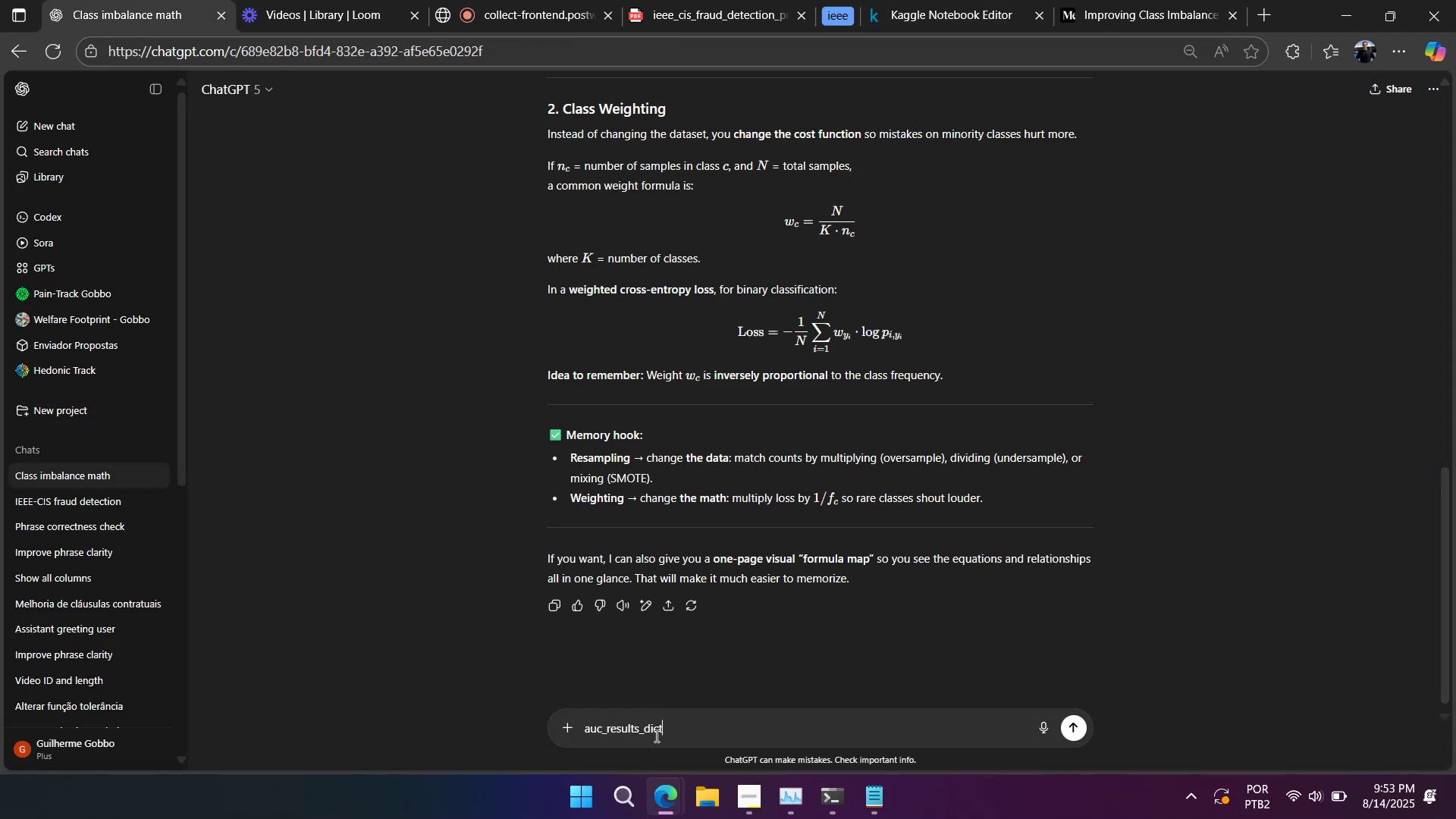 
key(Shift+Enter)
 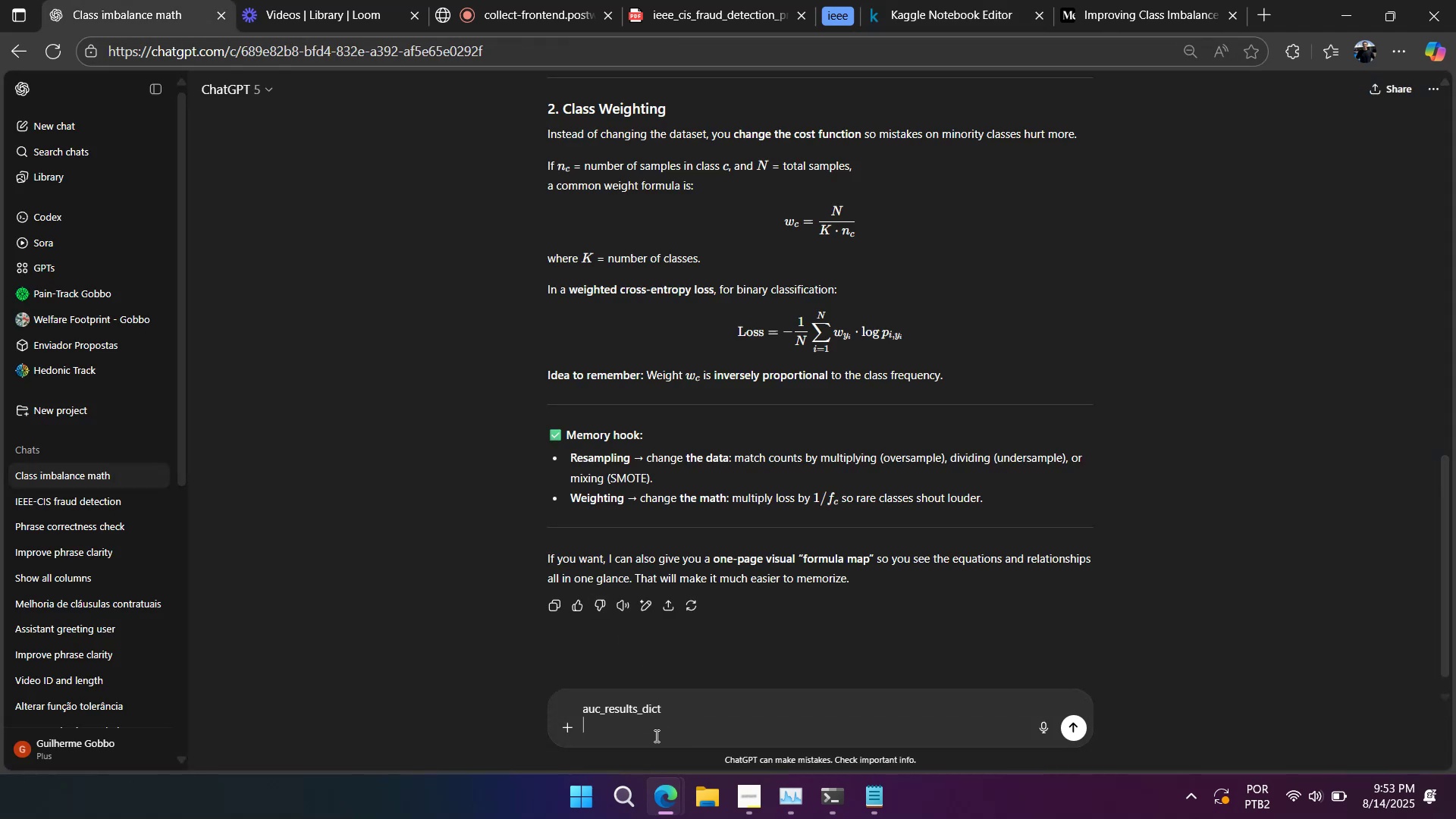 
key(Shift+Enter)
 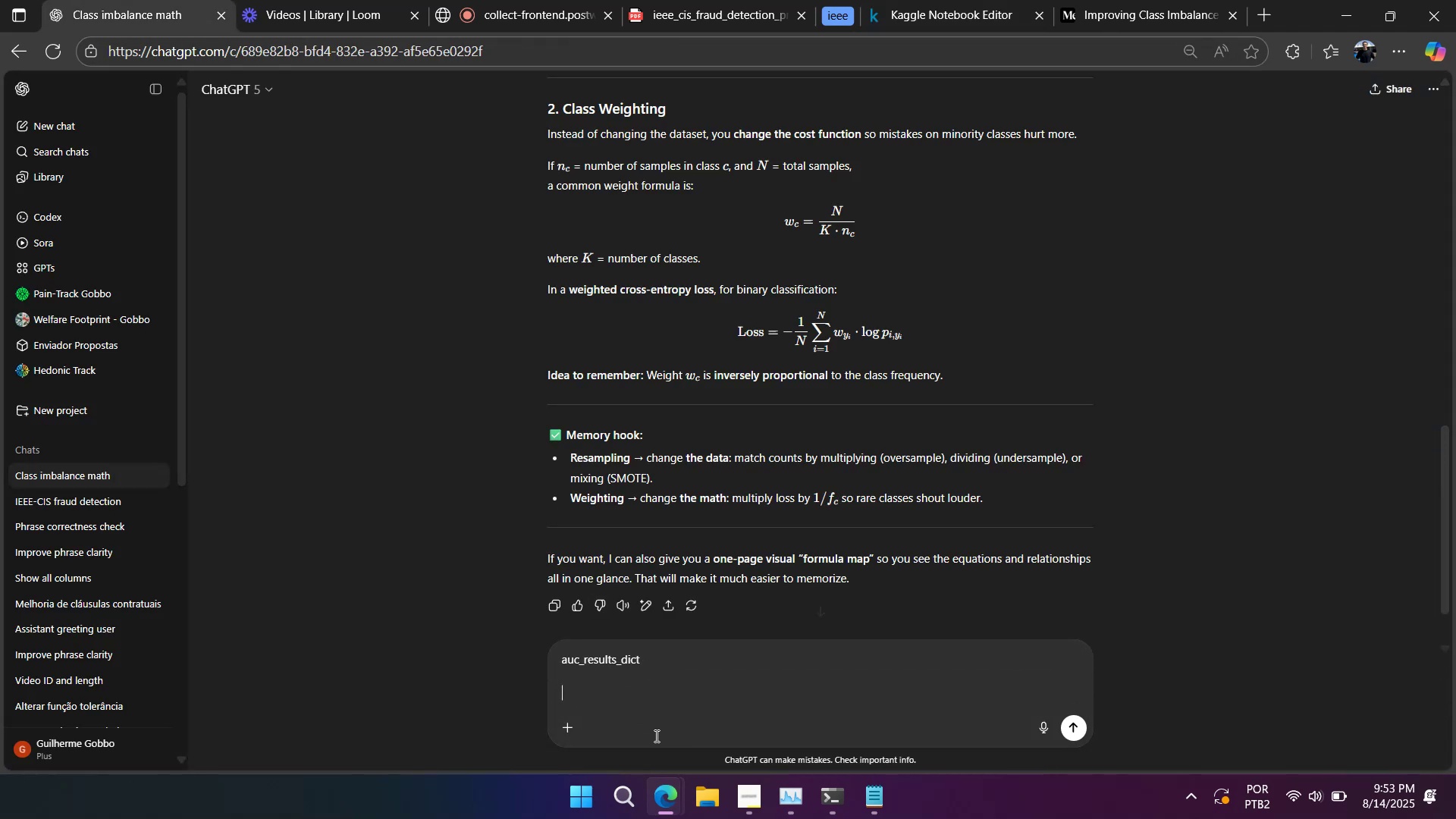 
type(save this to e)
key(Backspace)
type(pandas dataframe )
 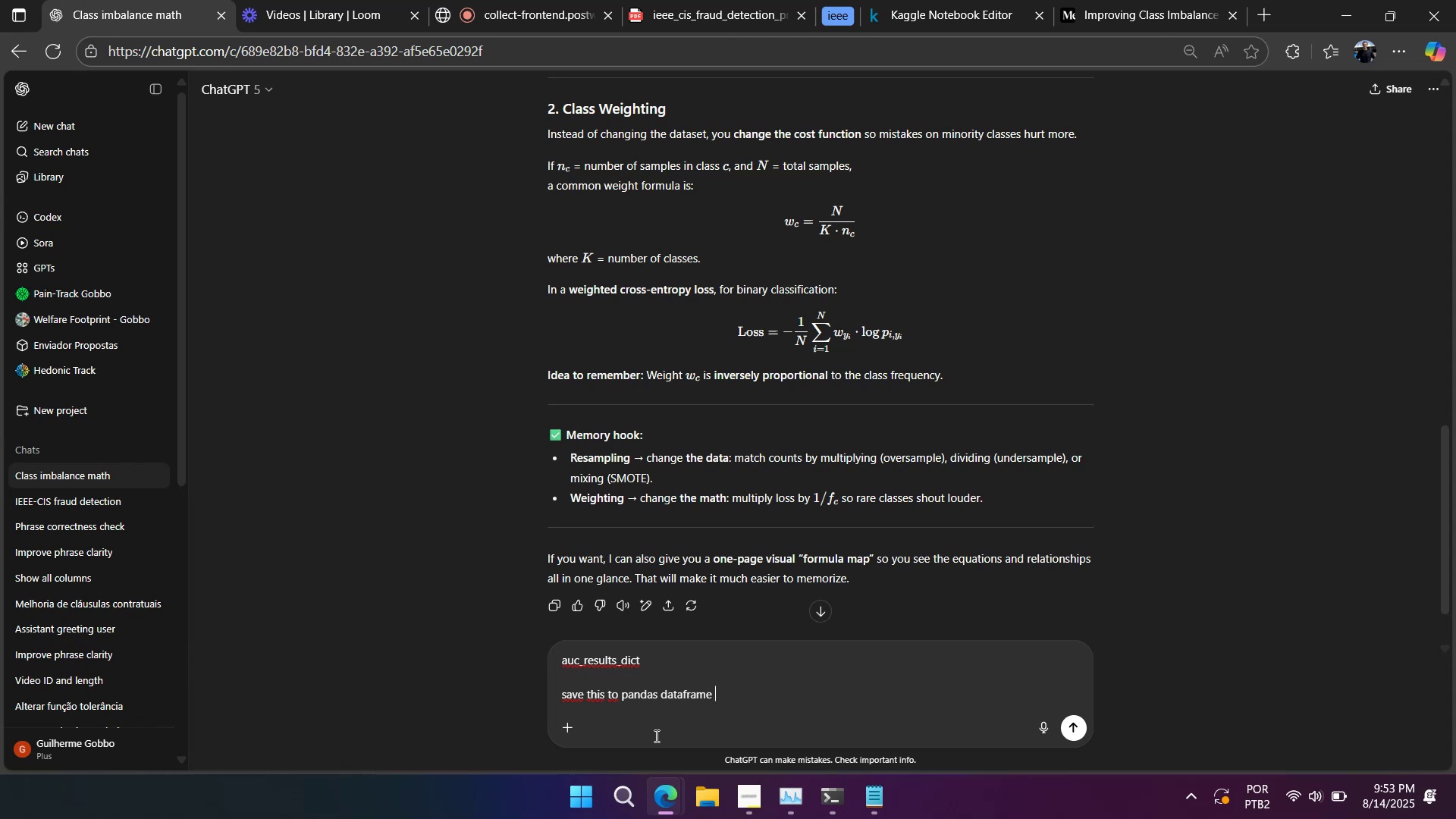 
key(Enter)
 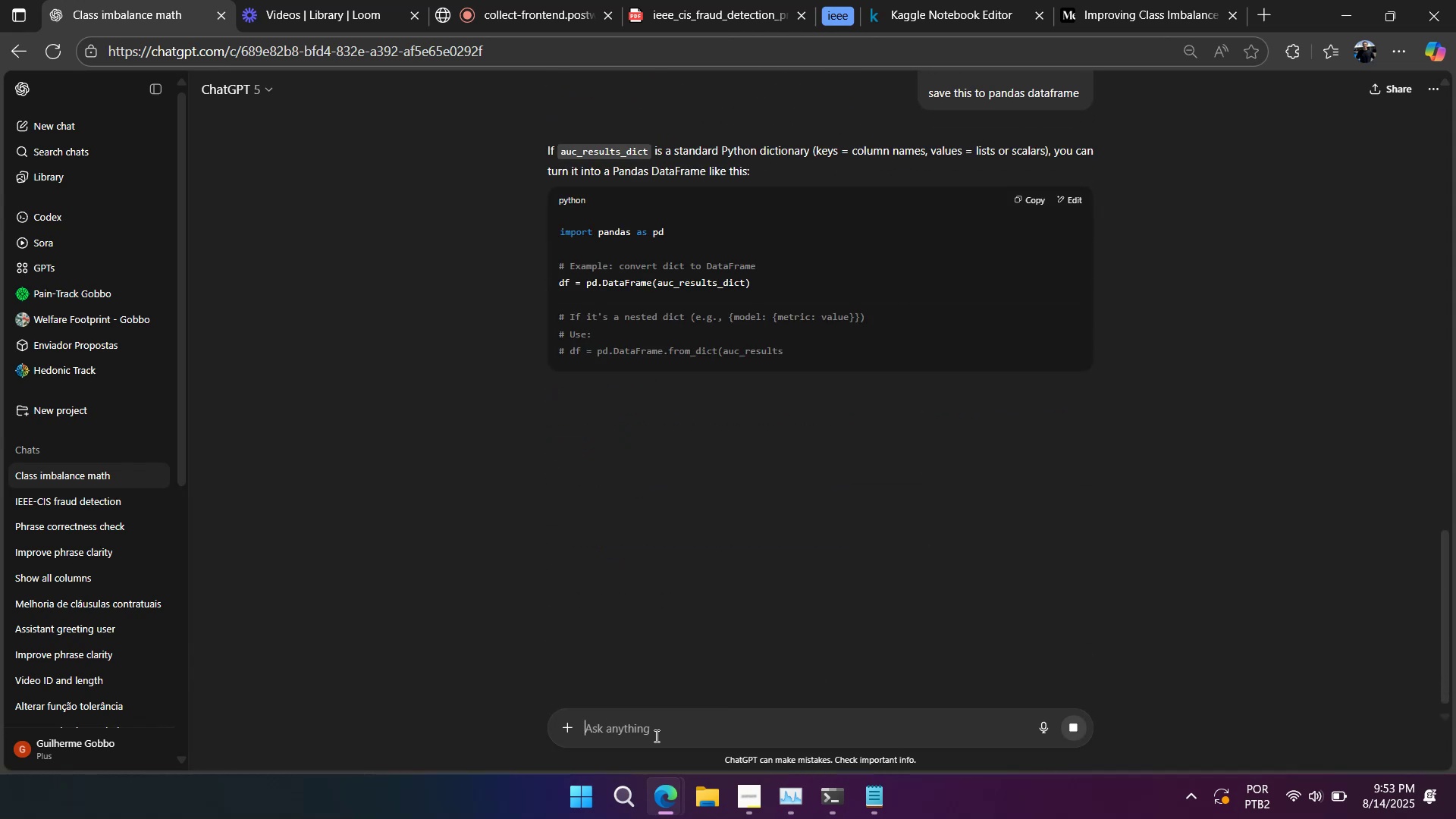 
wait(7.78)
 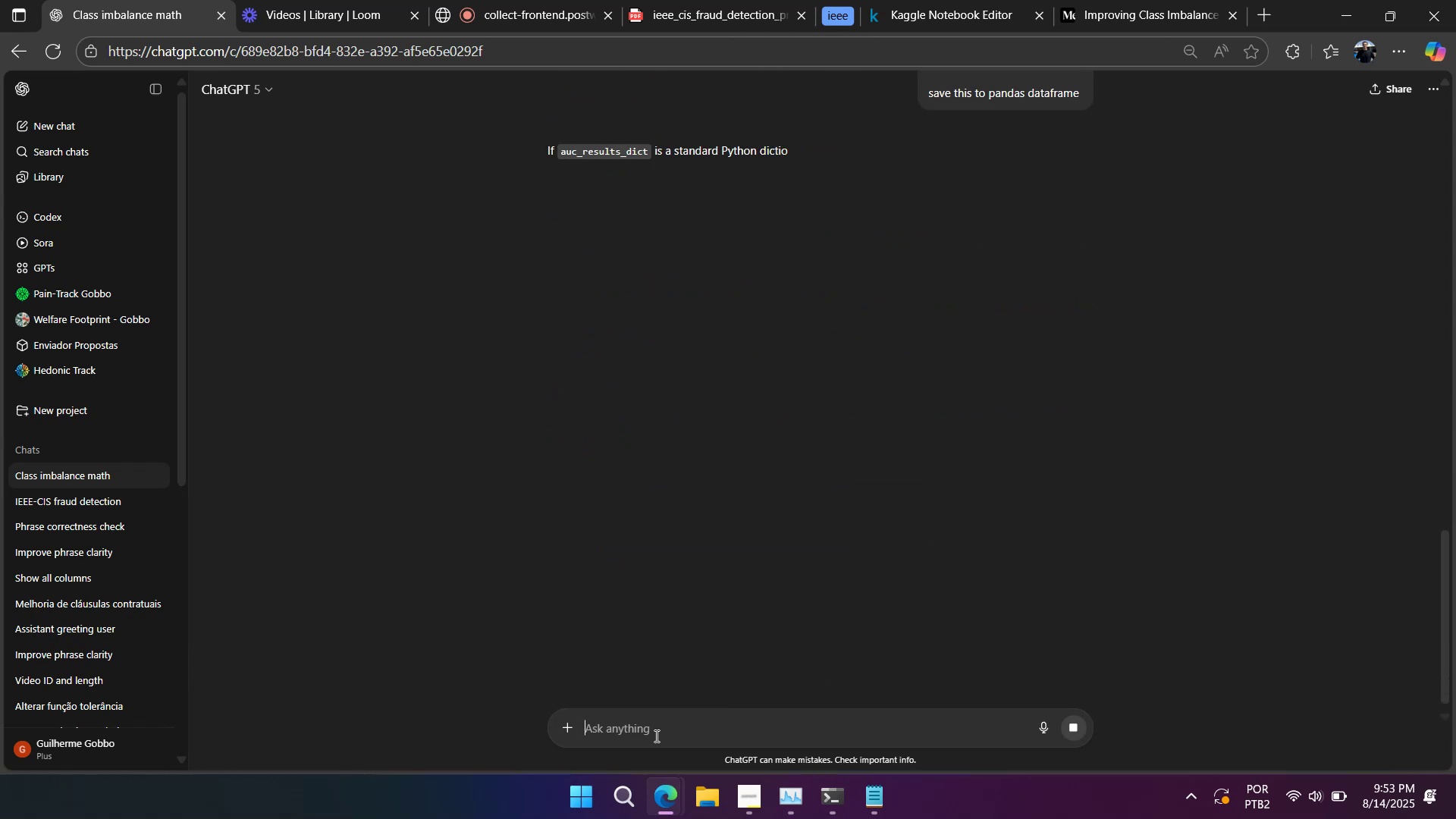 
double_click([650, 277])
 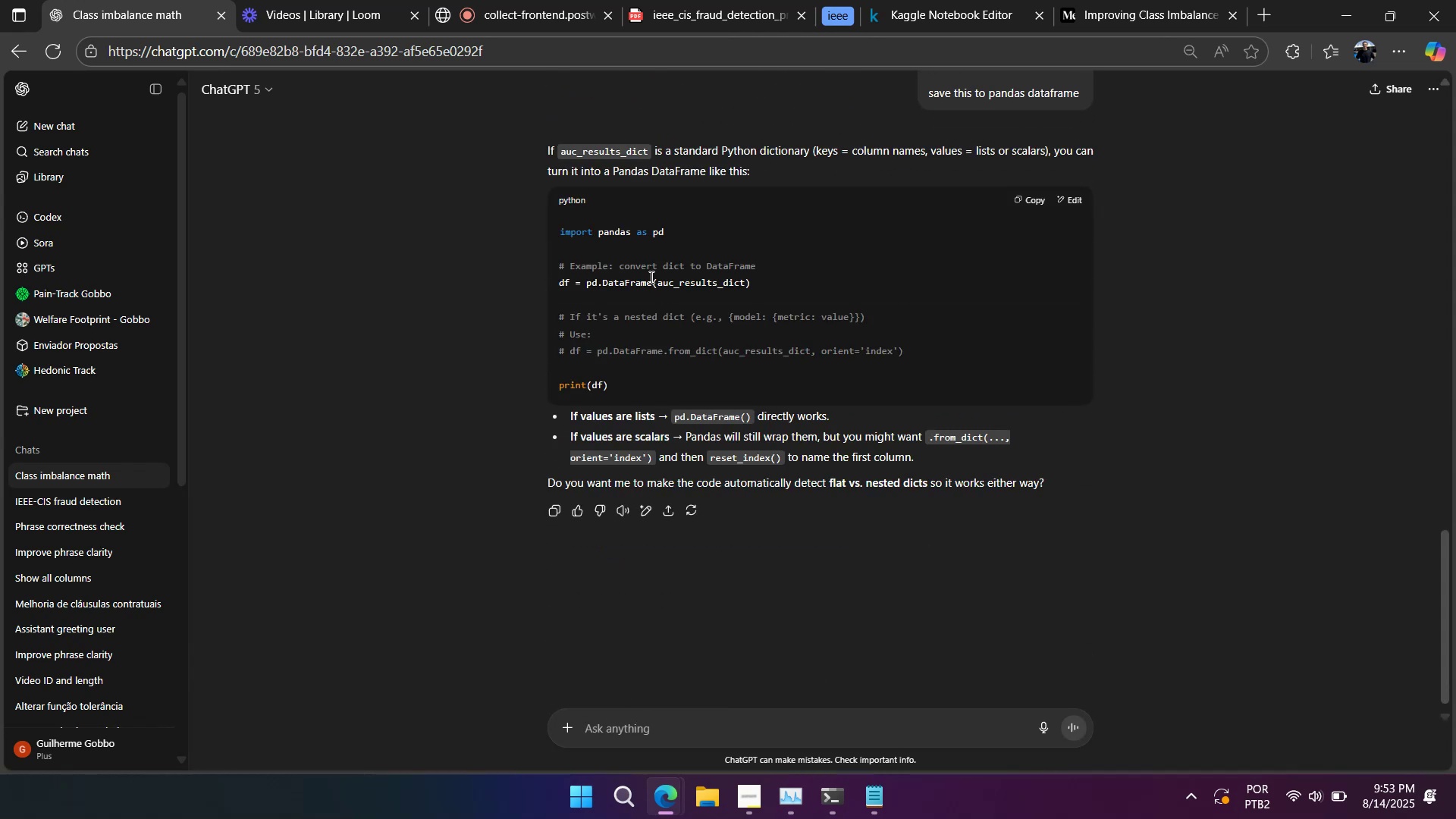 
triple_click([650, 277])
 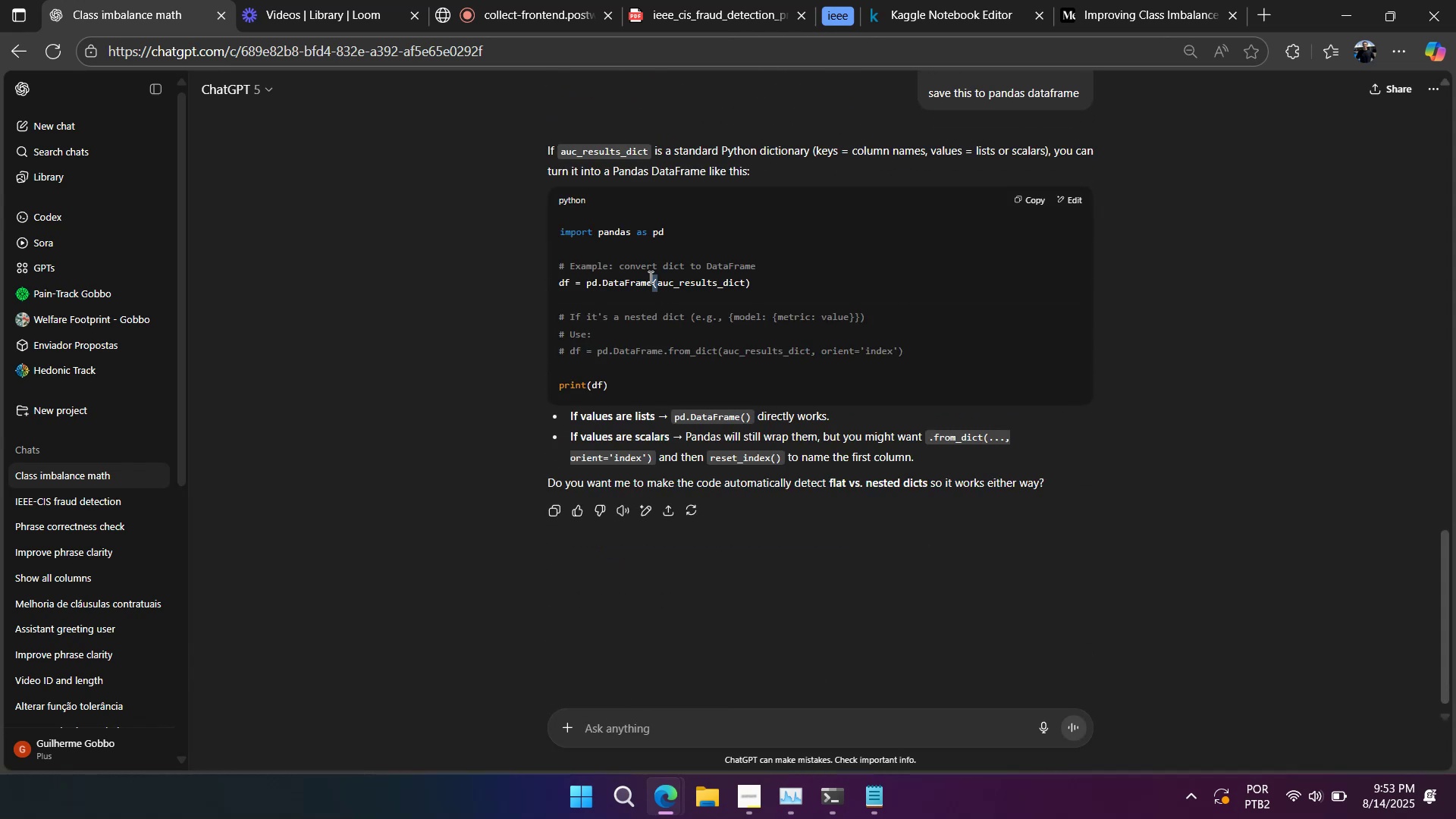 
key(Control+C)
 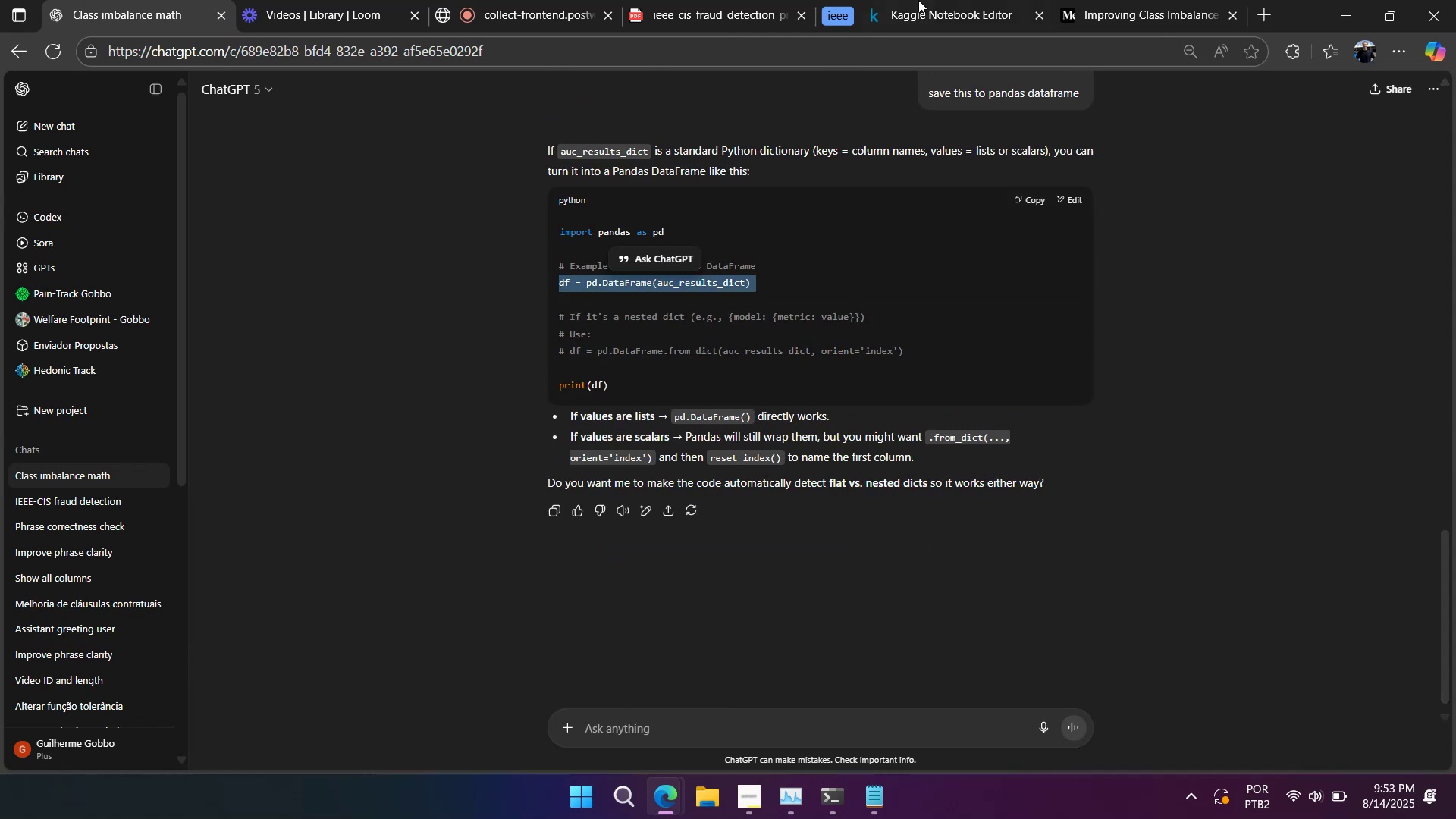 
key(Control+ControlLeft)
 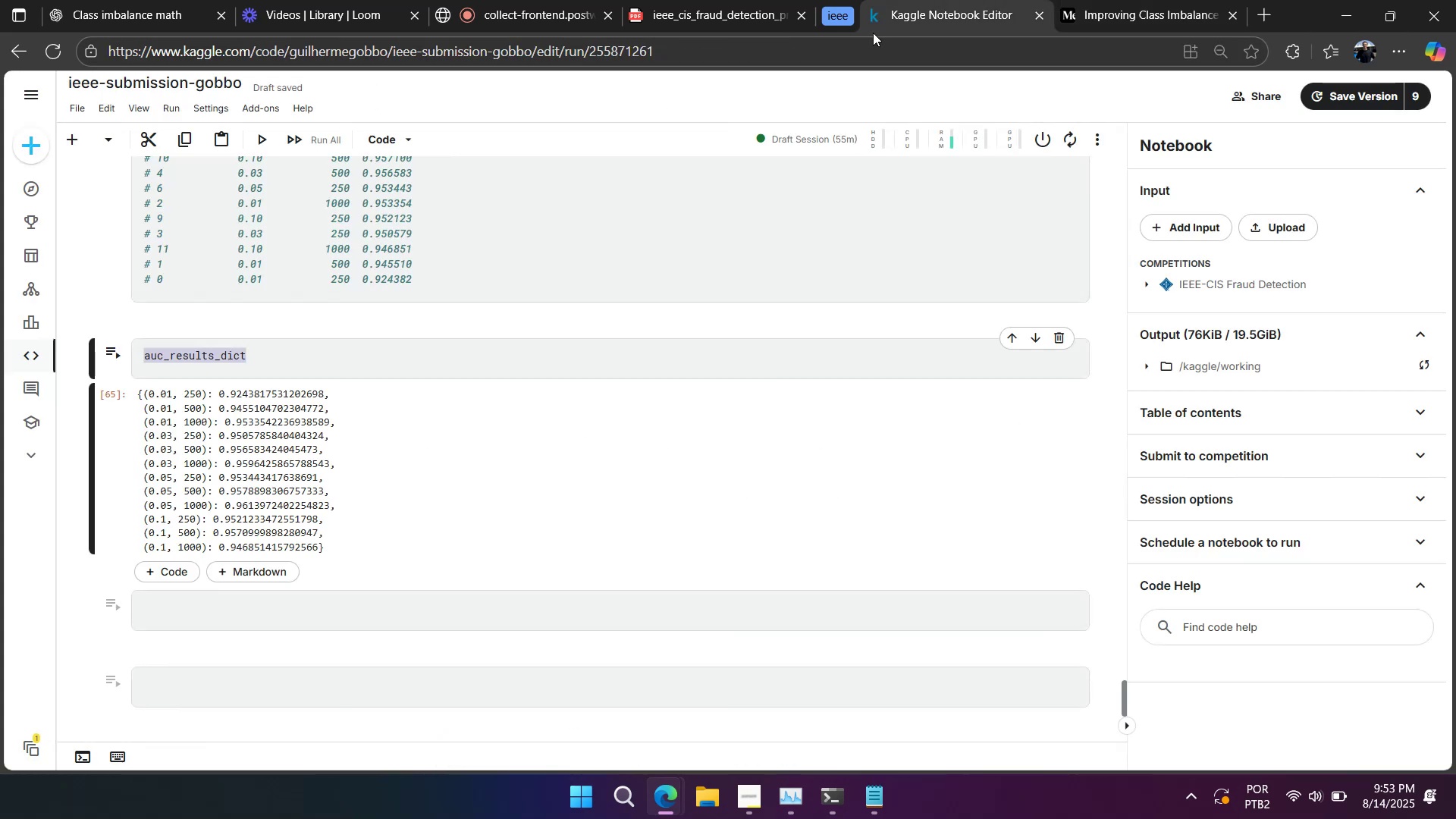 
left_click([268, 361])
 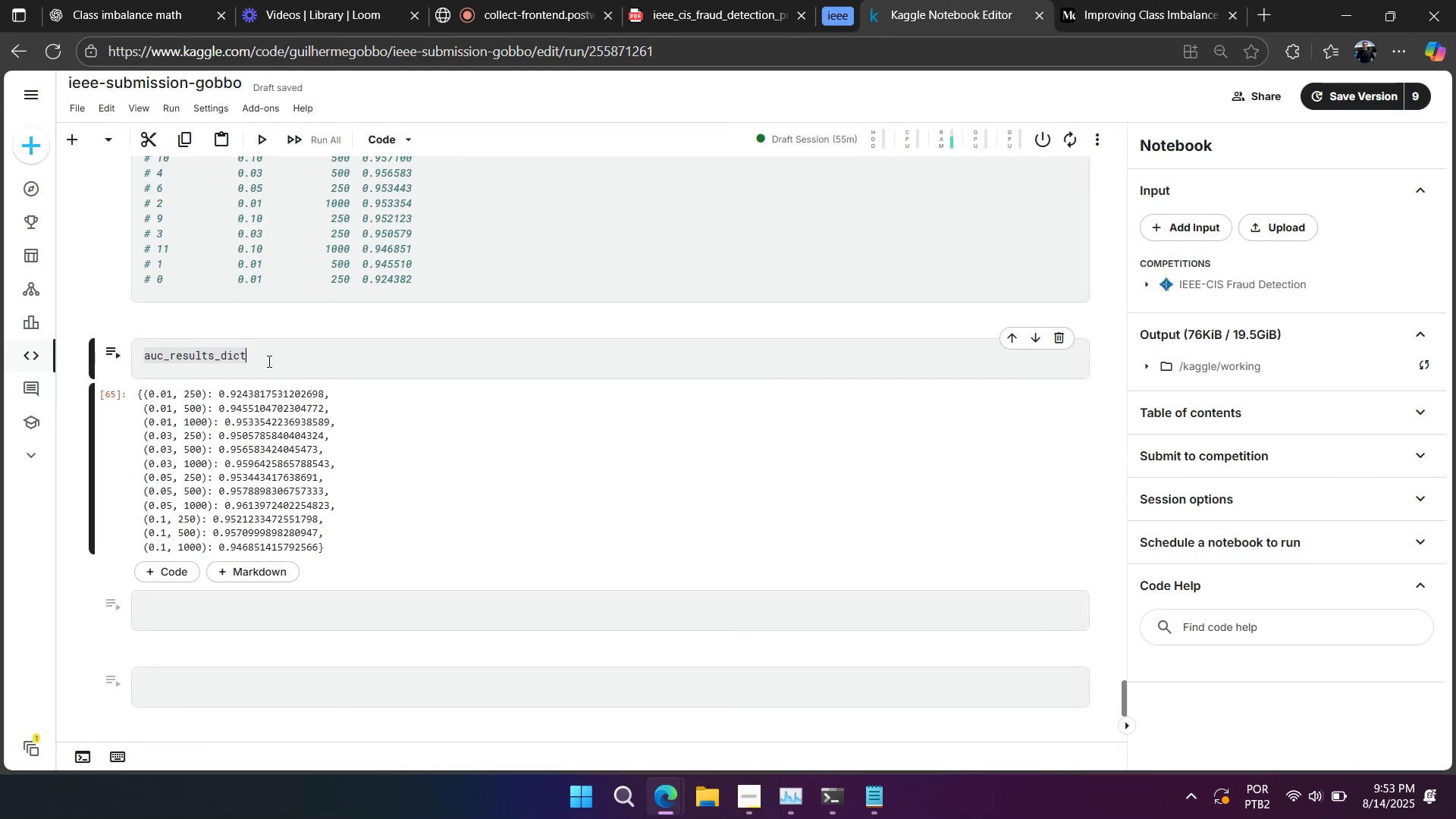 
key(Control+A)
 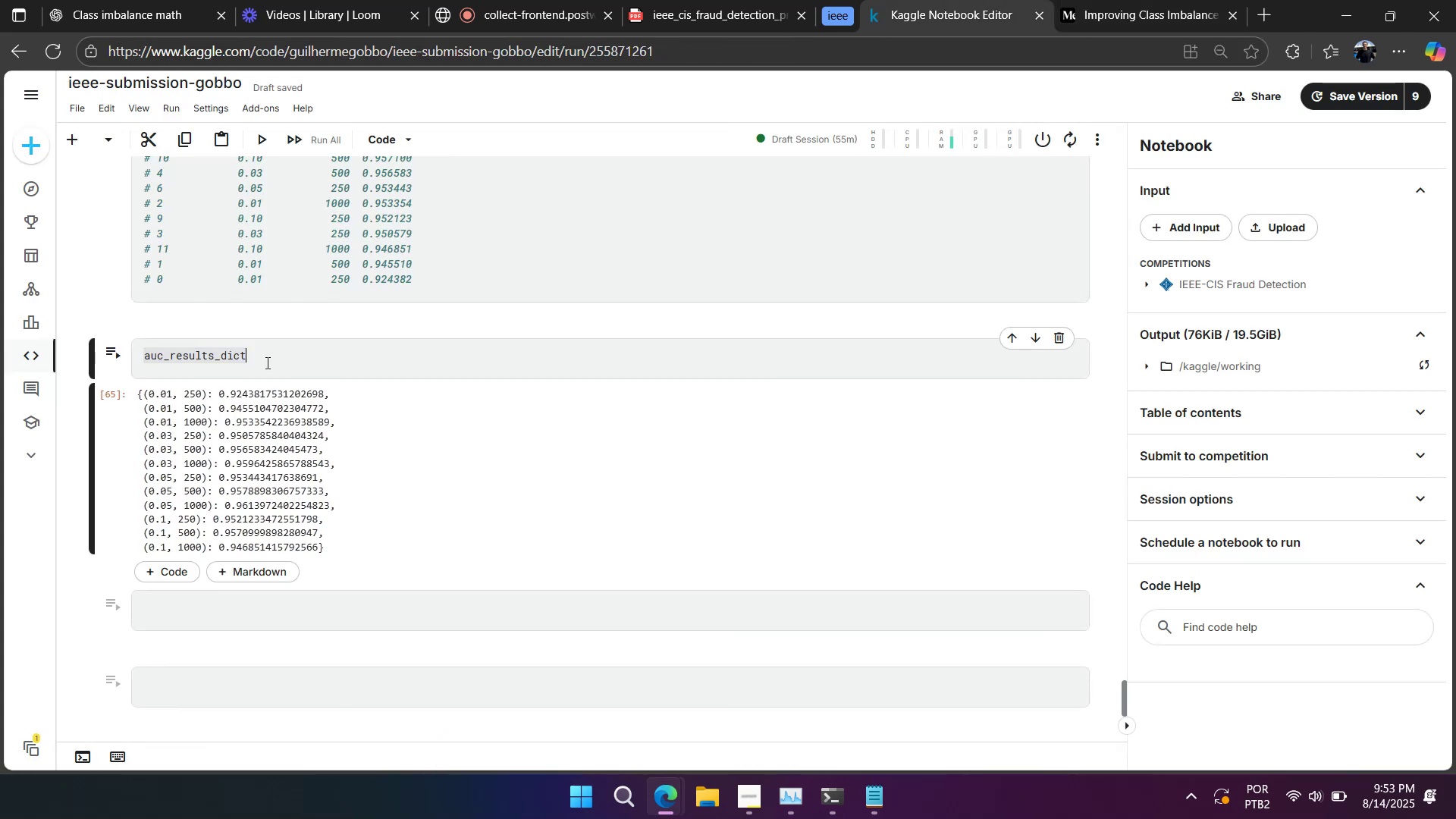 
key(Control+V)
 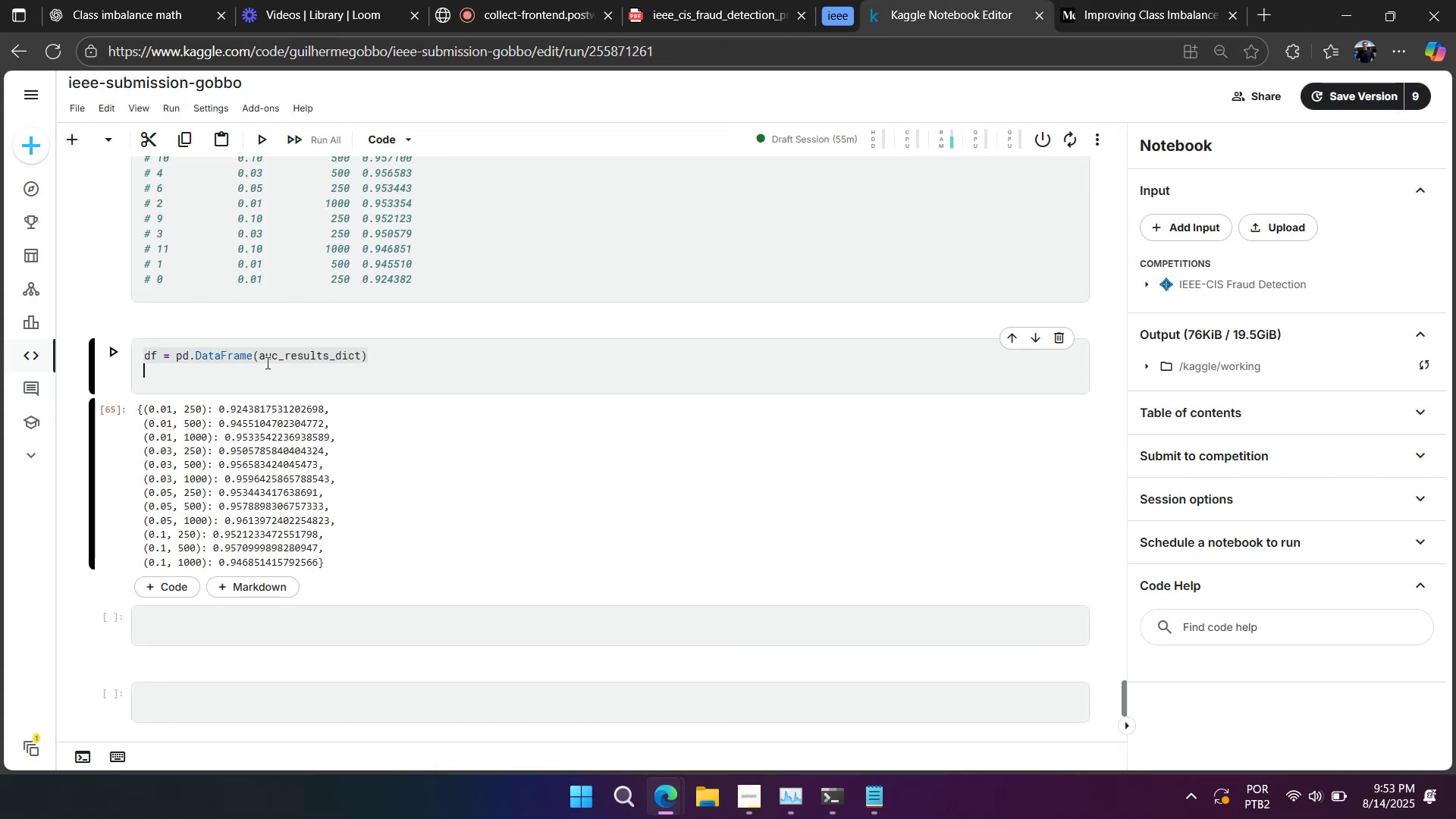 
key(Backspace)
 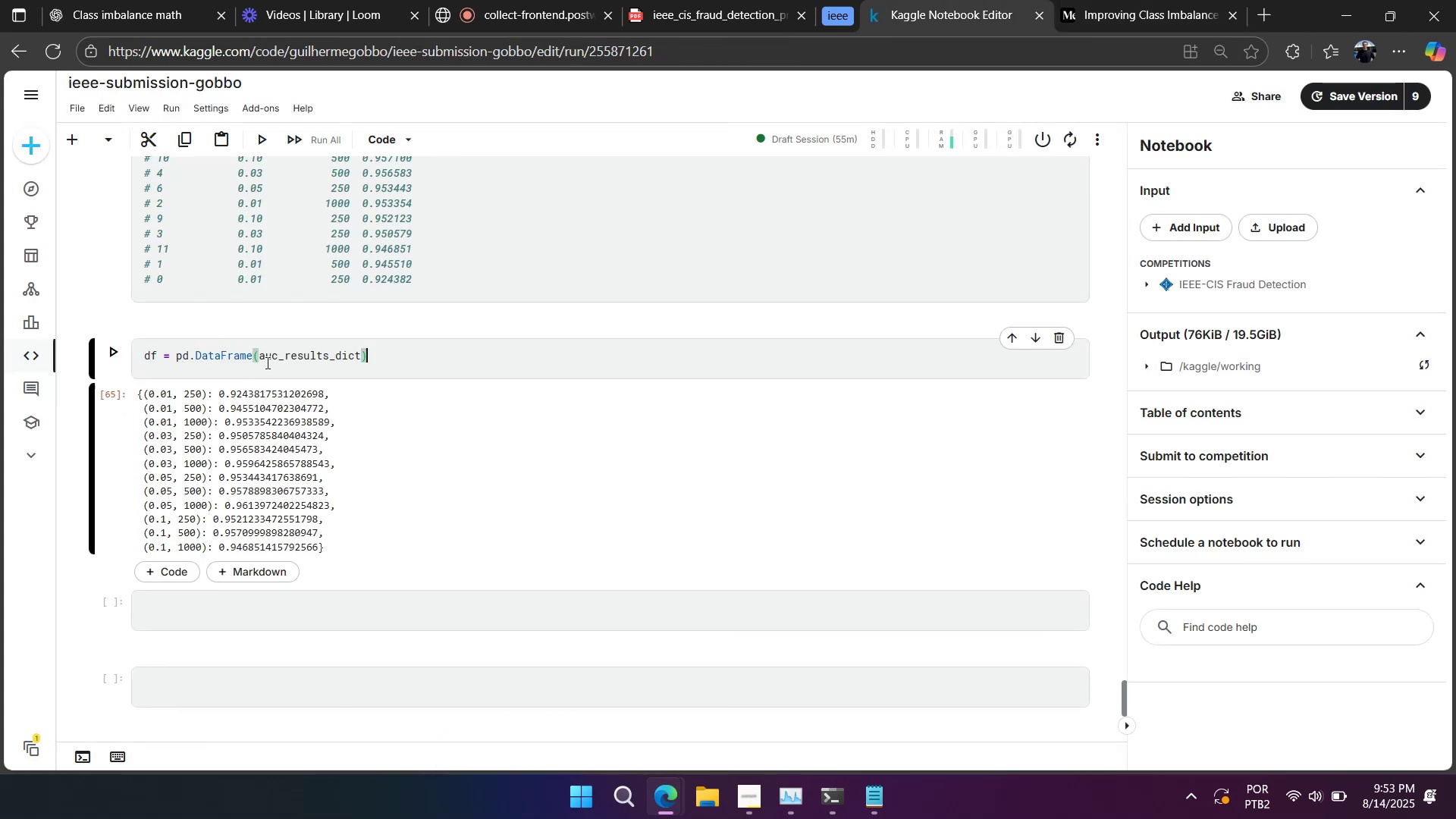 
key(Shift+Enter)
 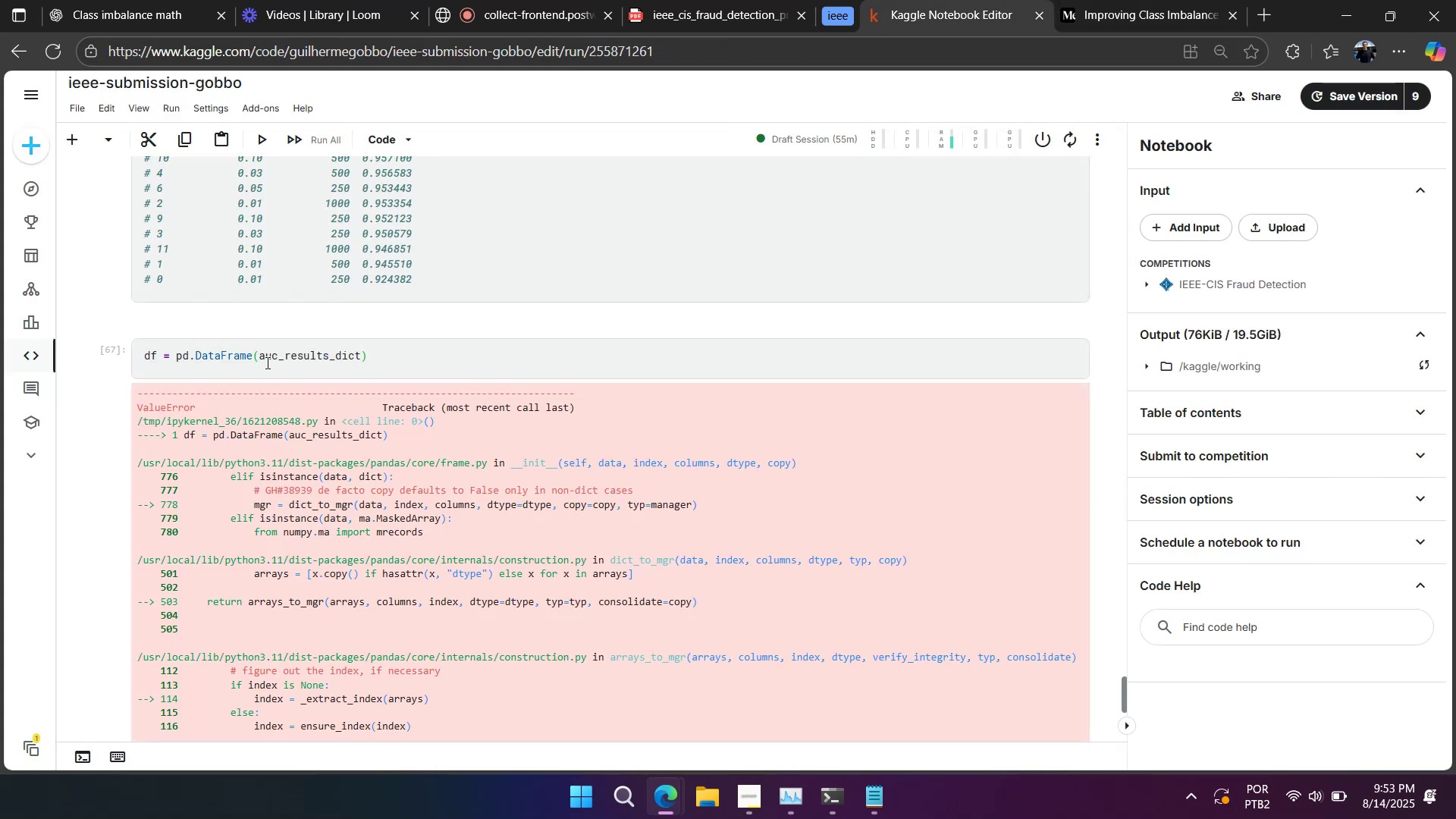 
scroll: coordinate [262, 364], scroll_direction: down, amount: 3.0
 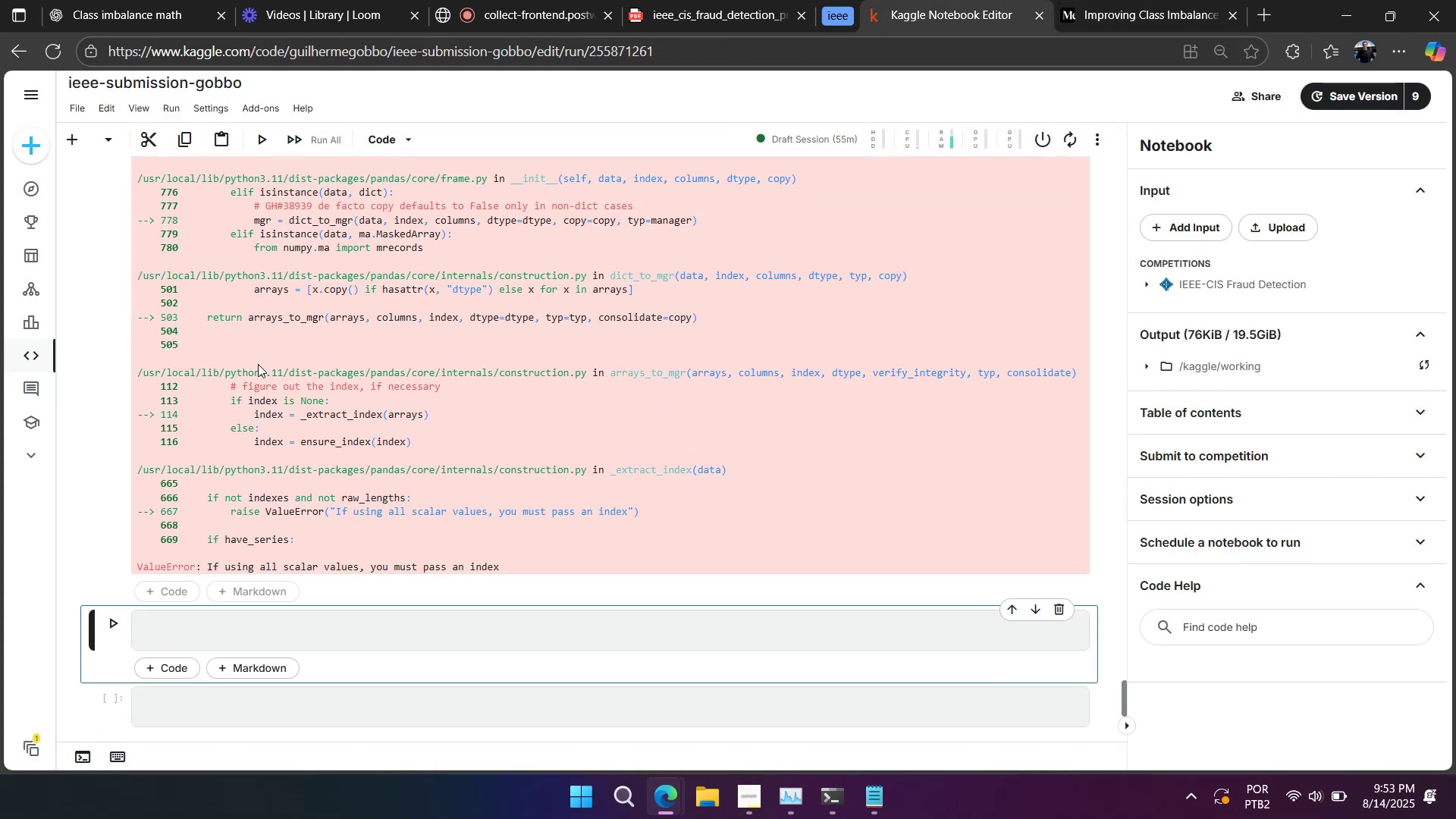 
scroll: coordinate [255, 365], scroll_direction: up, amount: 4.0
 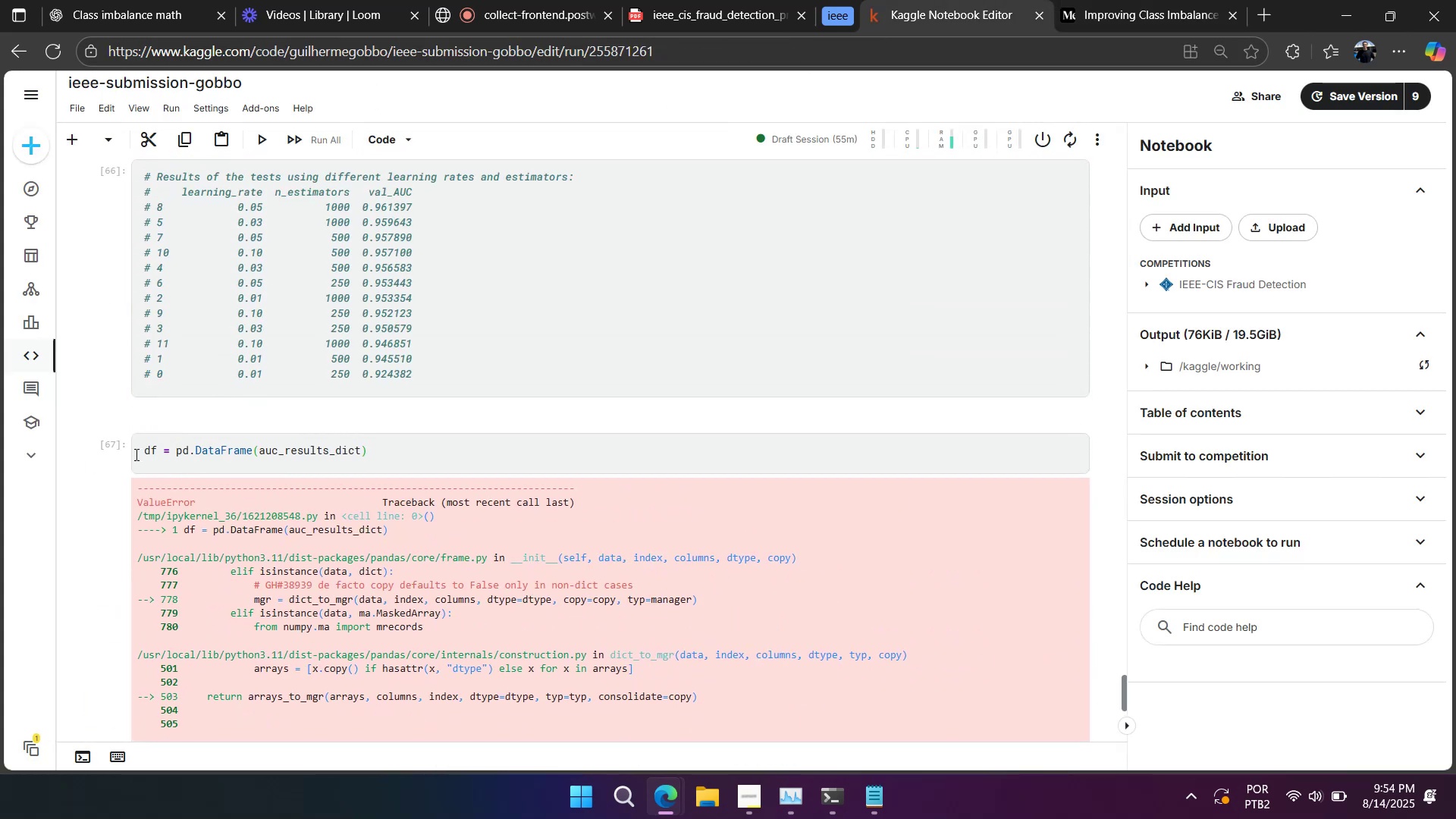 
double_click([221, 467])
 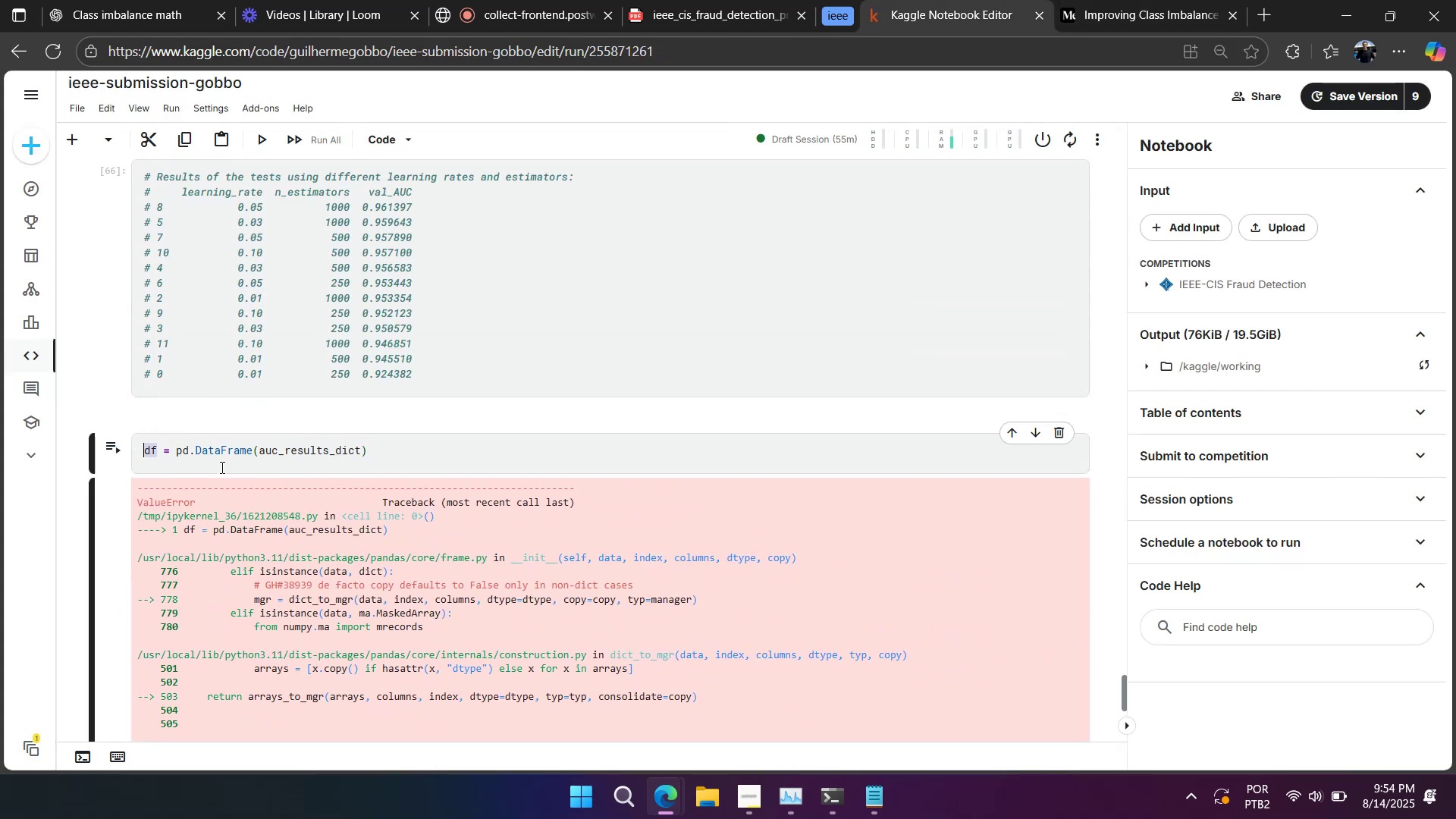 
hold_key(key=ControlLeft, duration=0.39)
 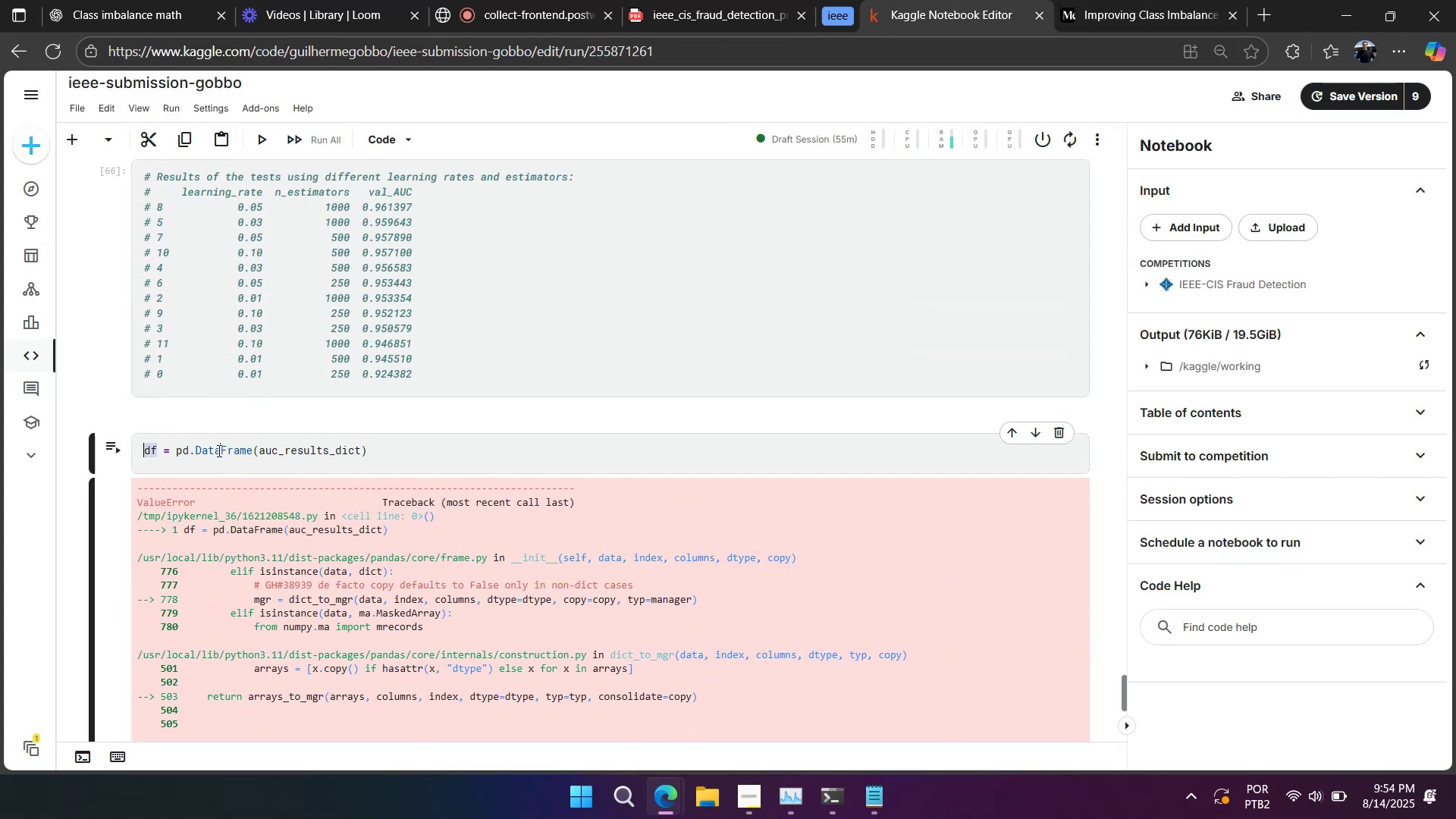 
triple_click([218, 450])
 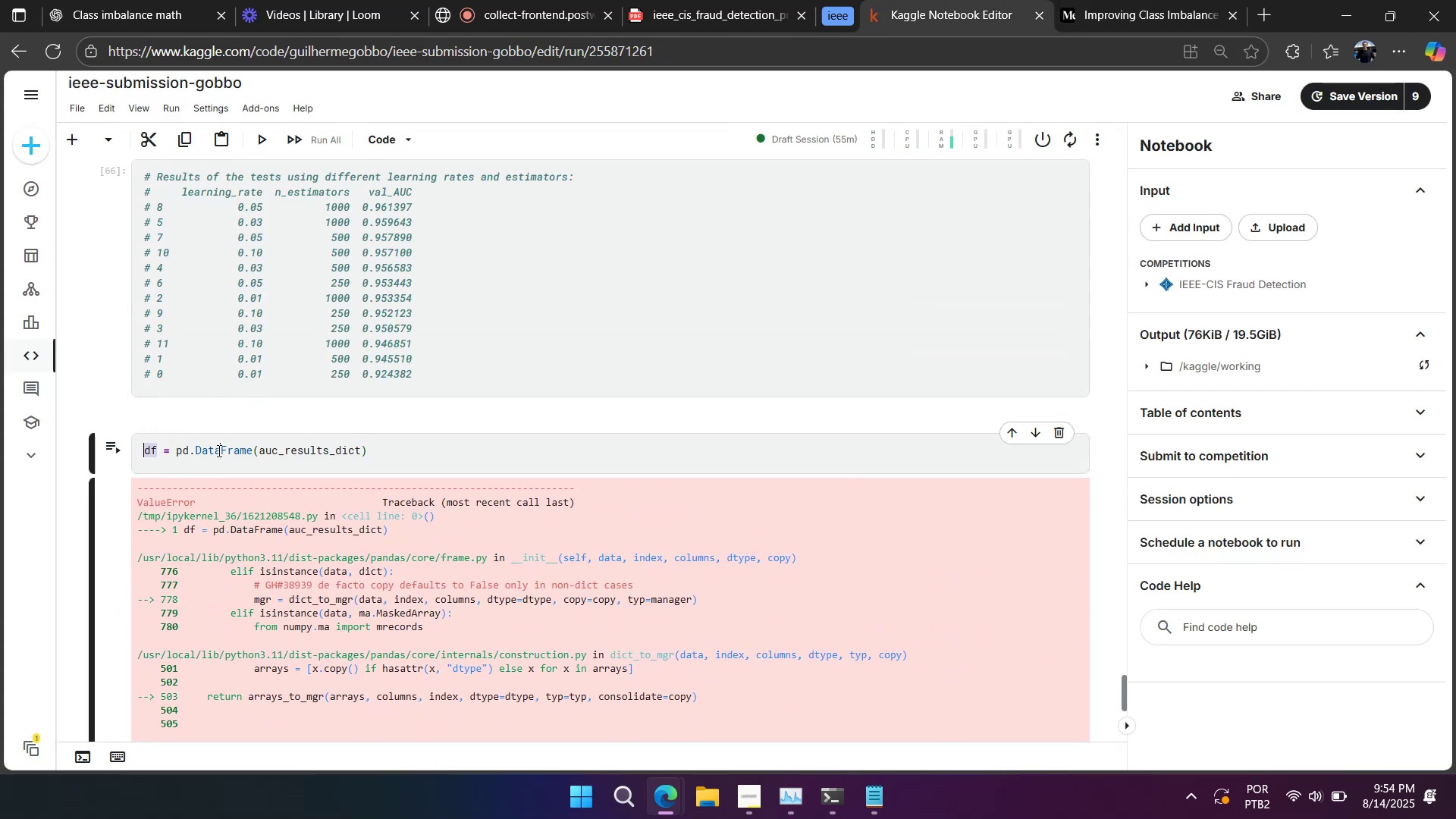 
key(Control+Z)
 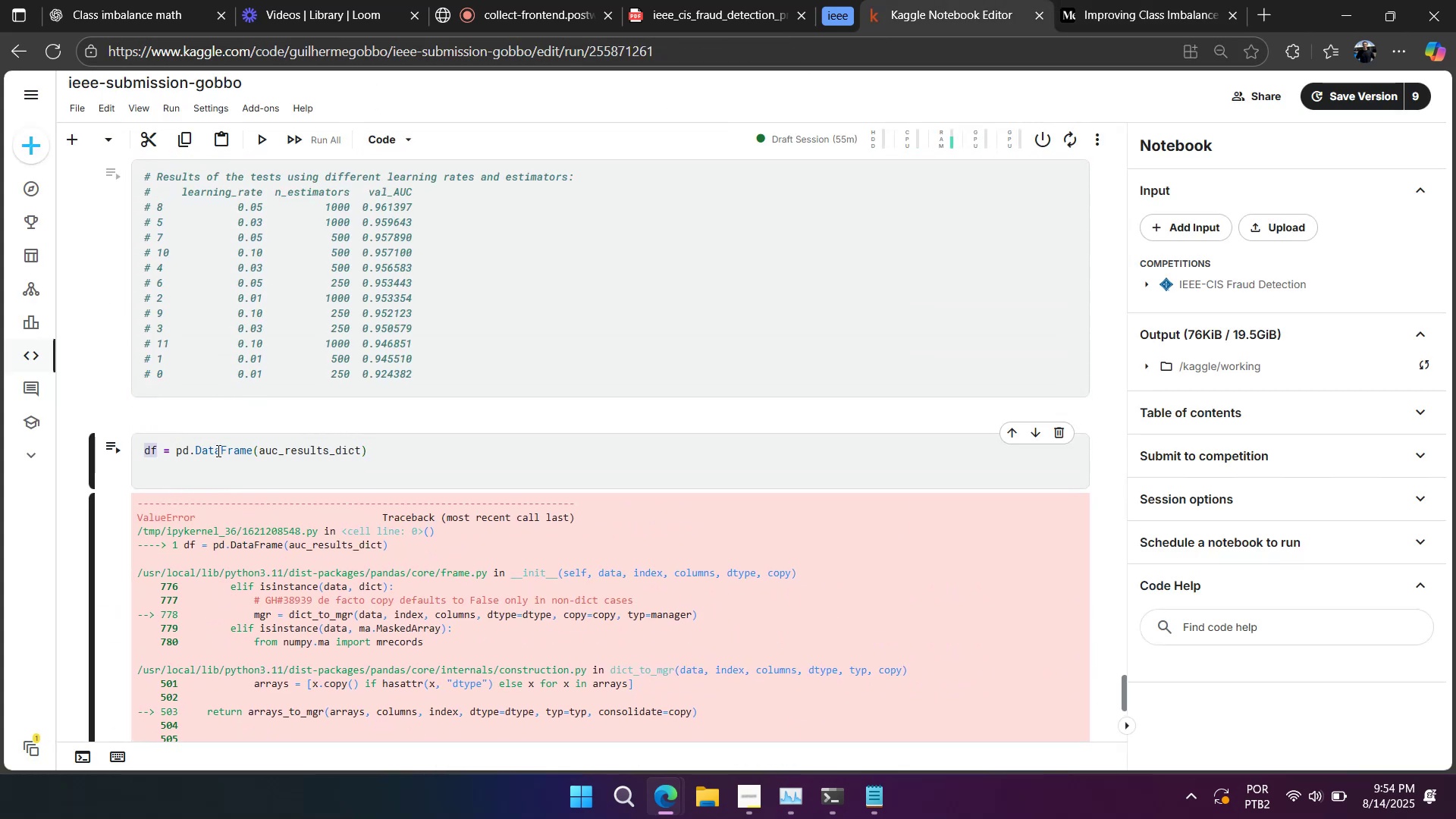 
key(Control+Z)
 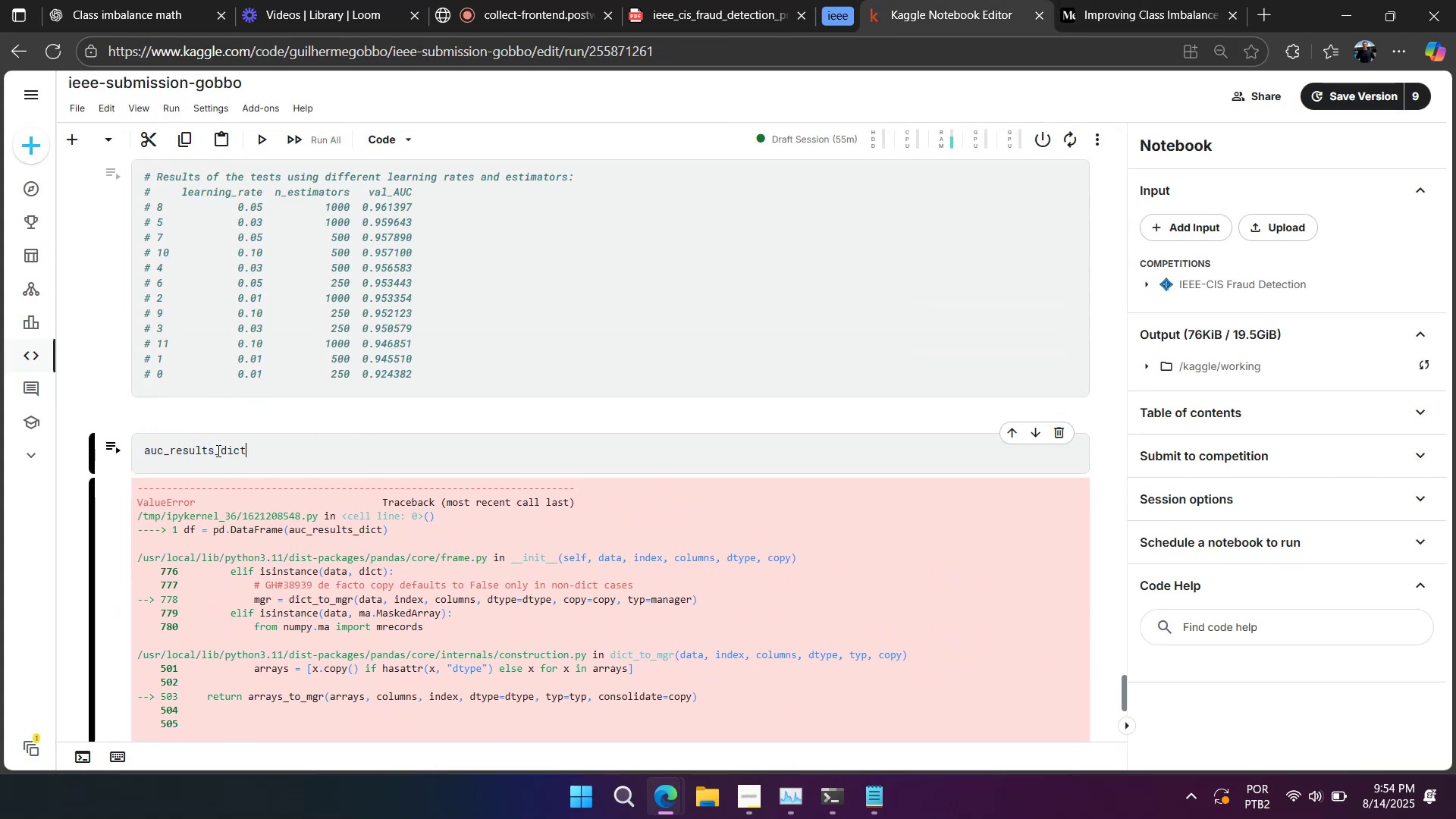 
key(Shift+Enter)
 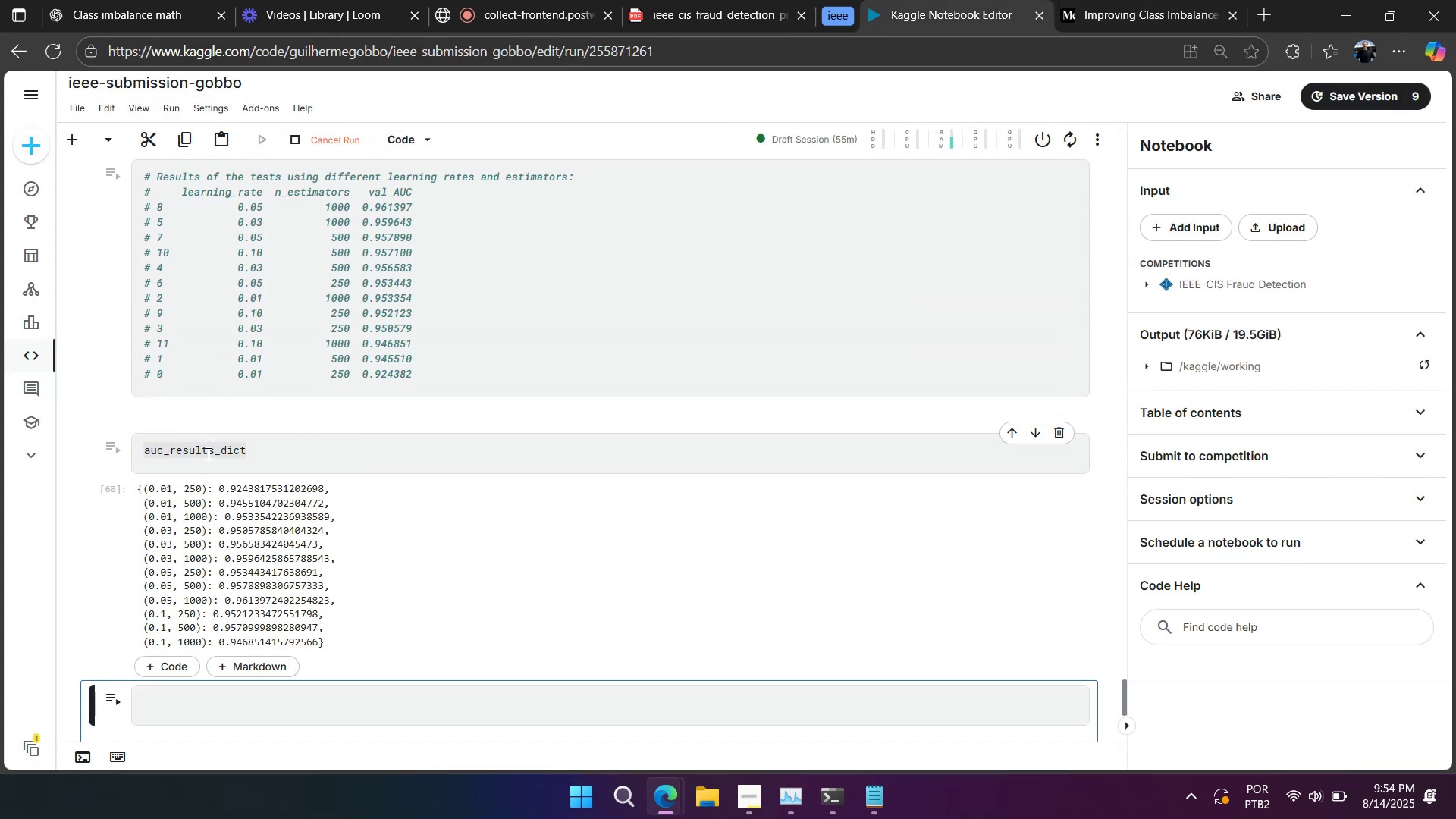 
scroll: coordinate [199, 451], scroll_direction: down, amount: 5.0
 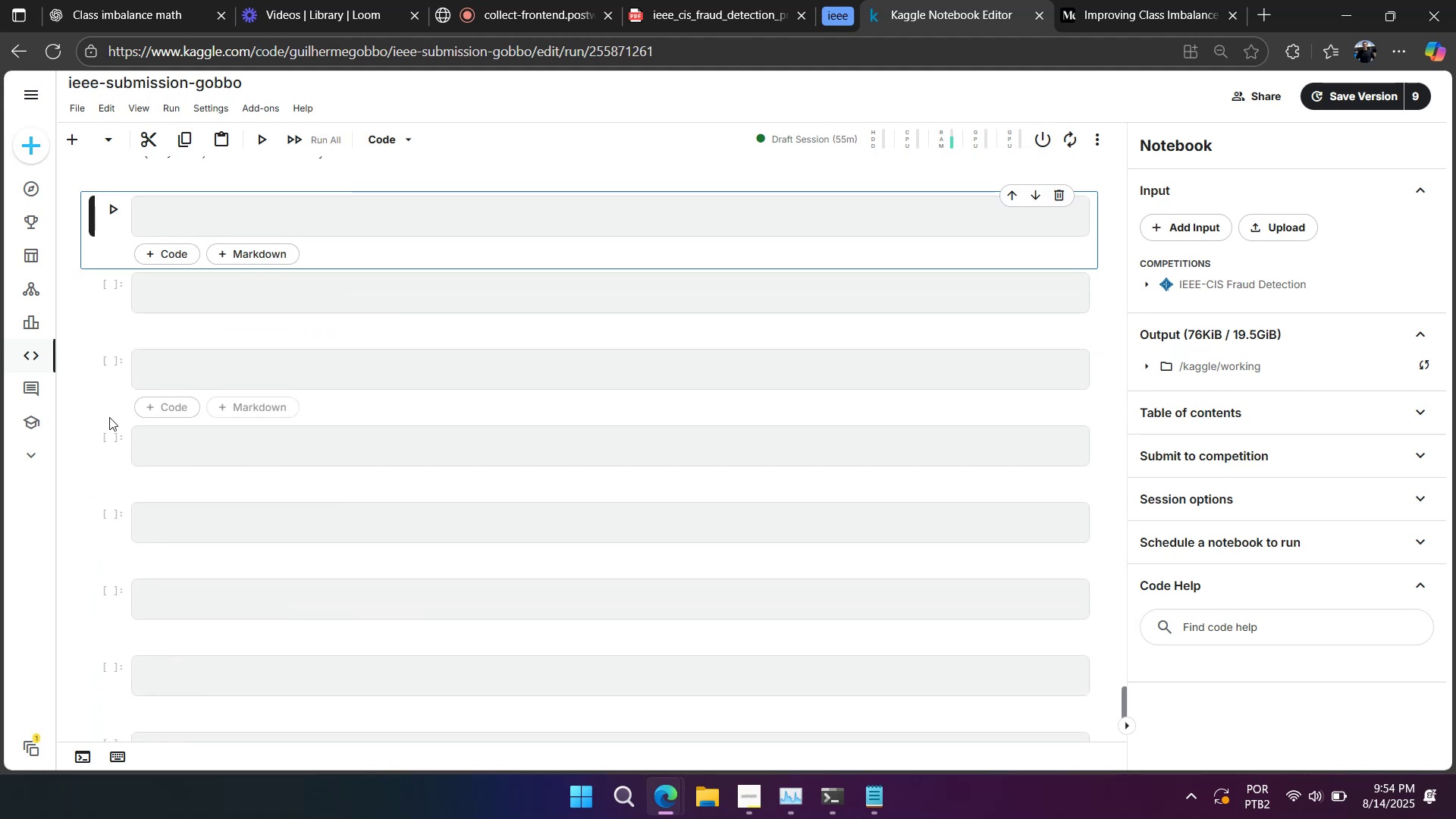 
left_click([102, 457])
 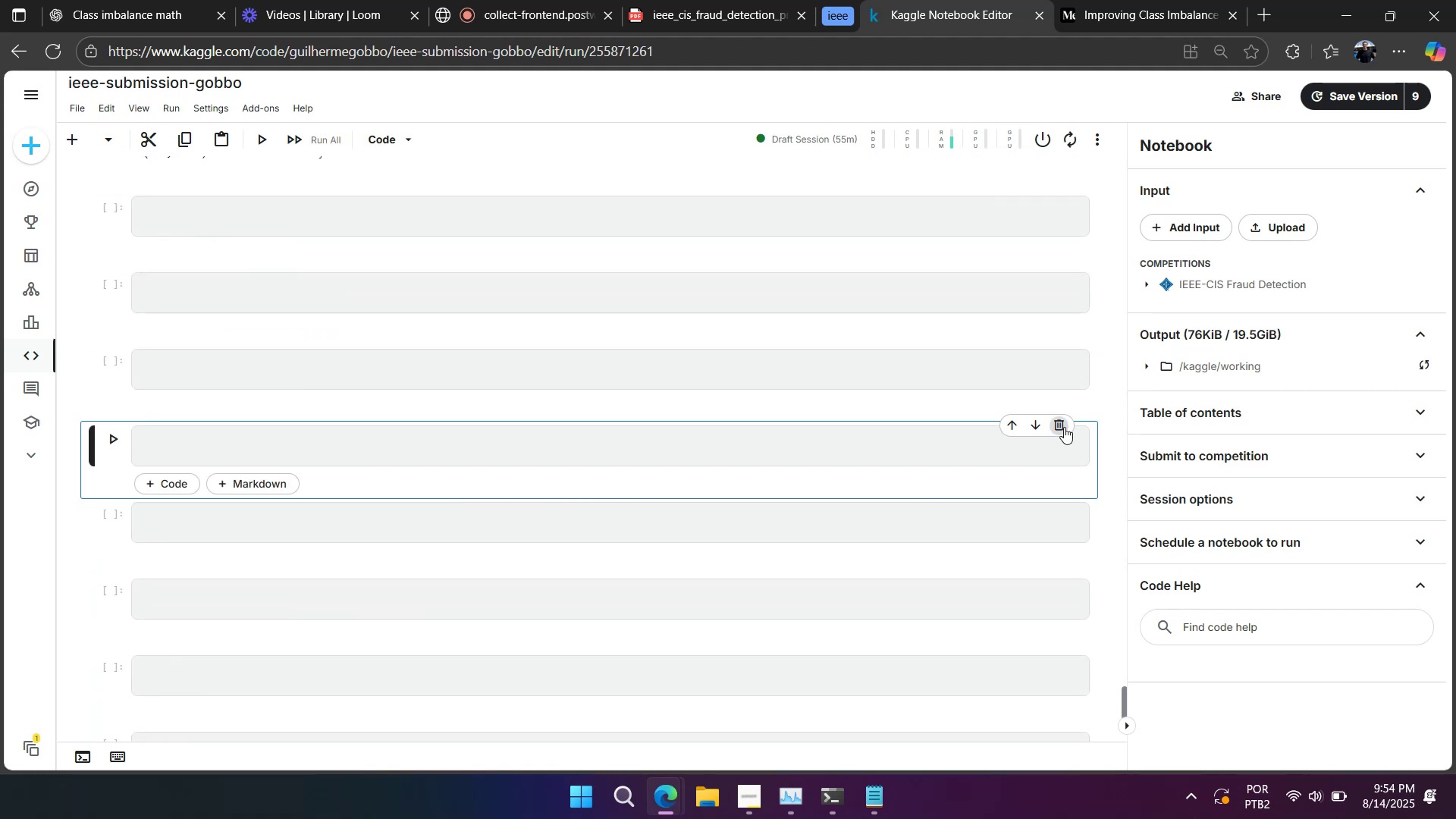 
double_click([1064, 427])
 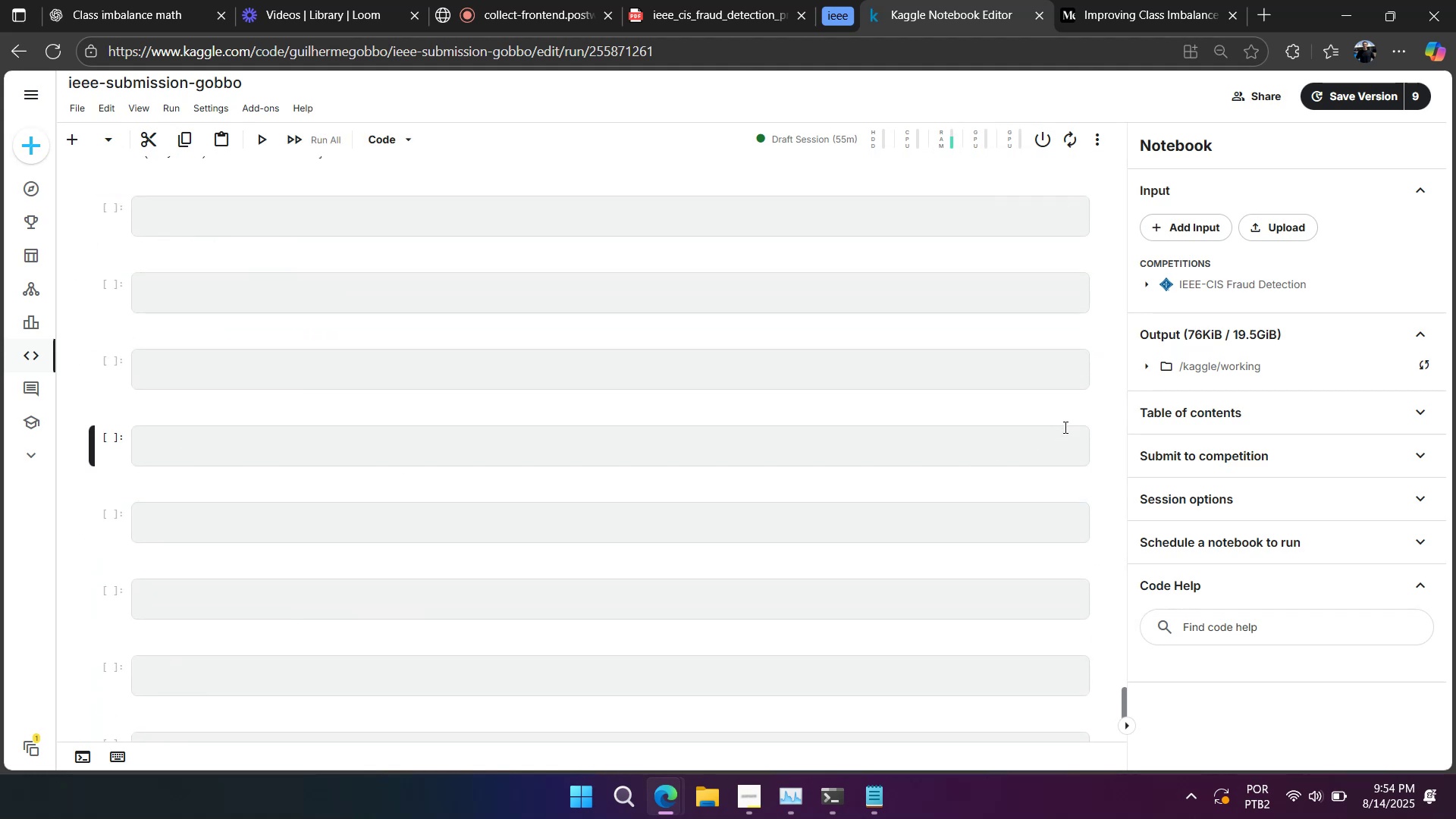 
triple_click([1064, 427])
 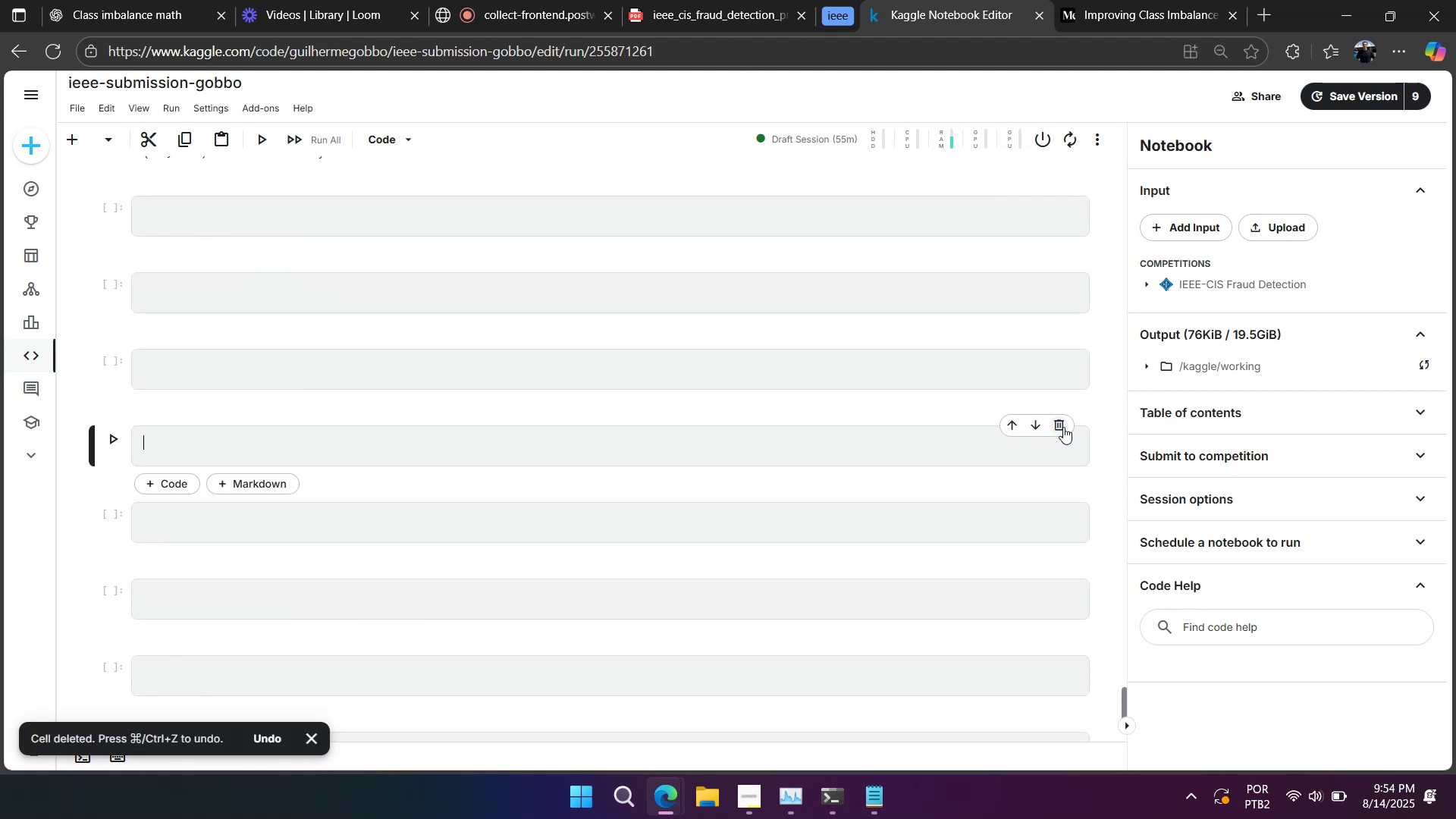 
triple_click([1062, 427])
 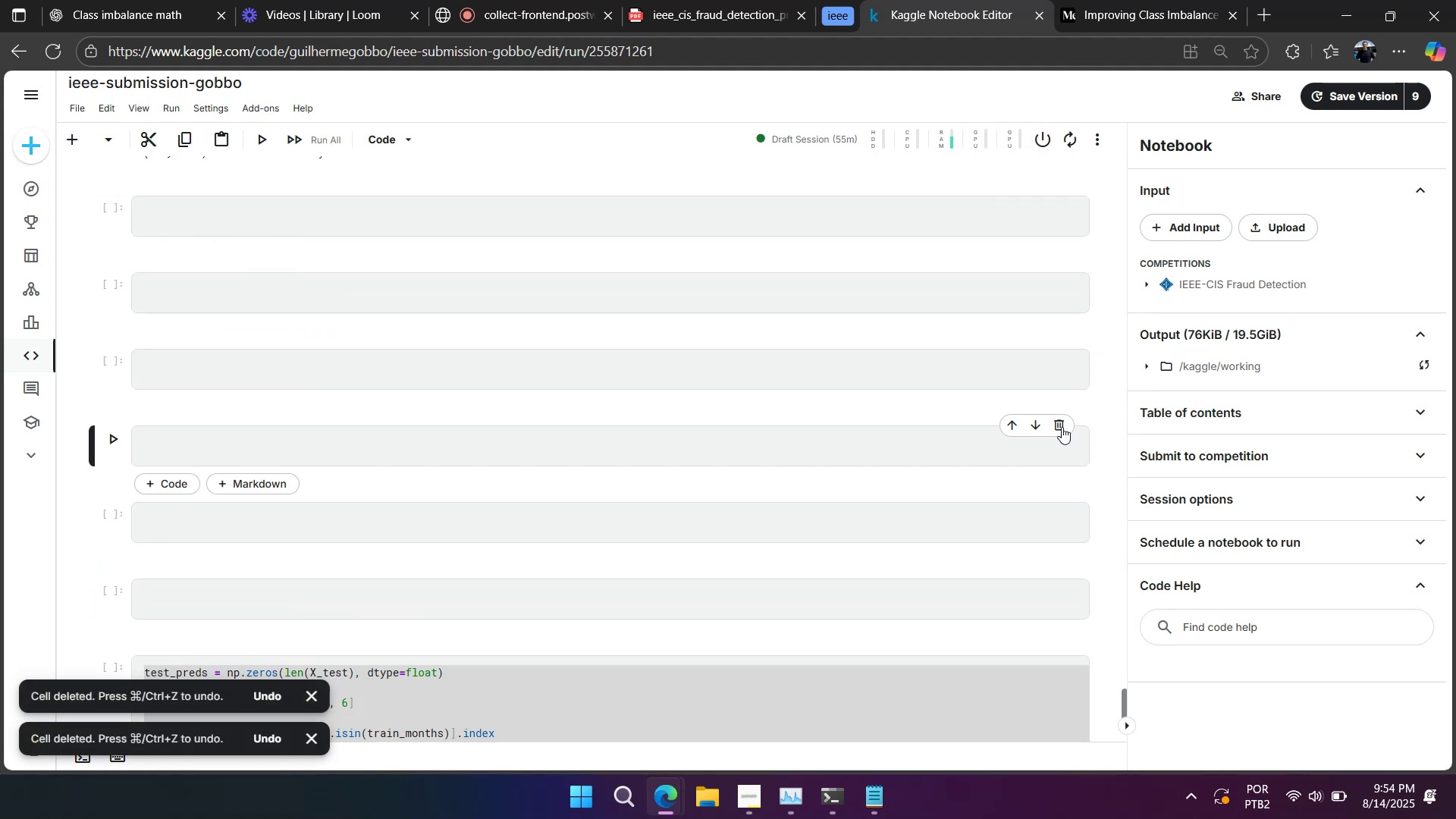 
triple_click([1062, 427])
 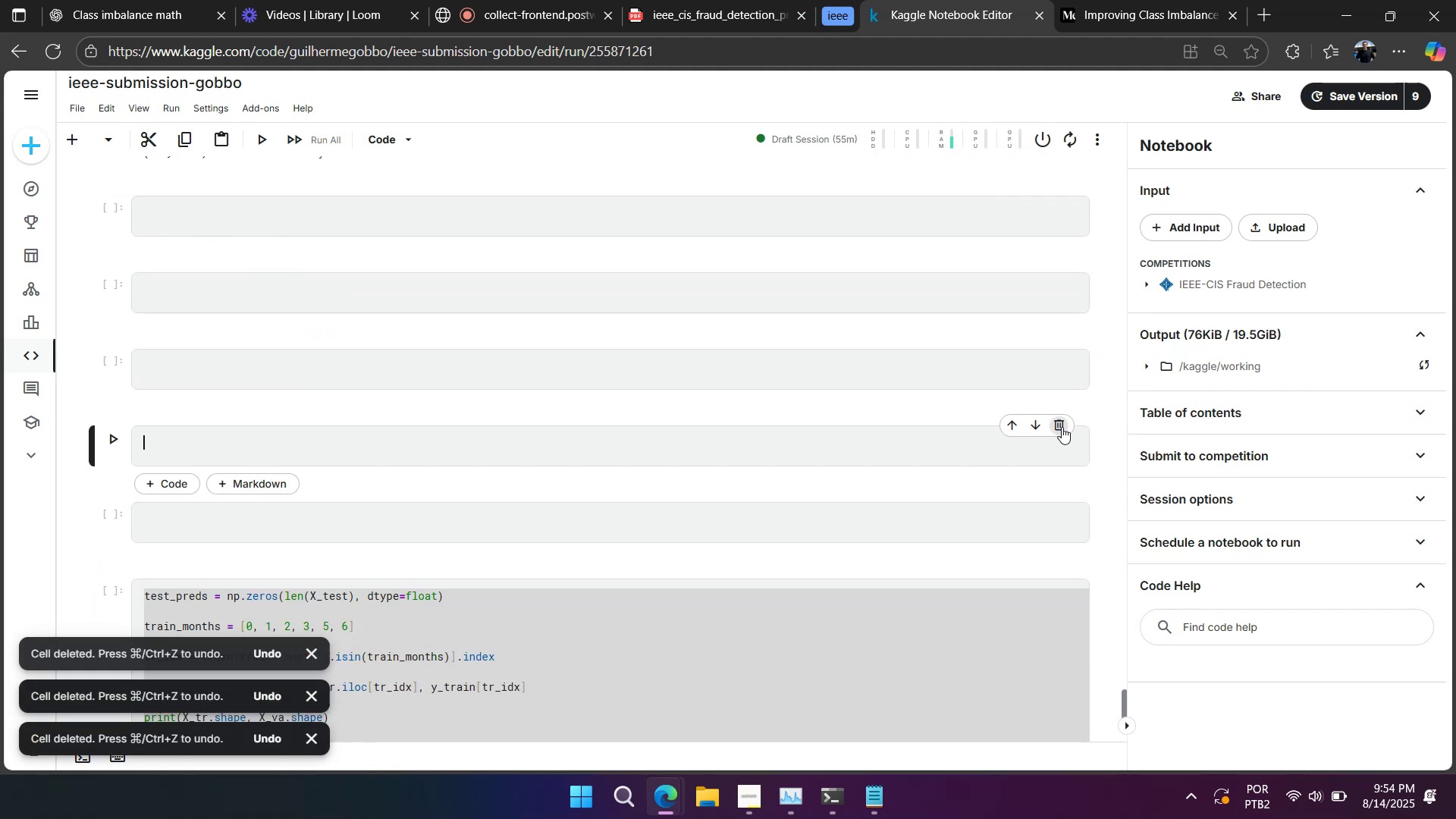 
triple_click([1062, 427])
 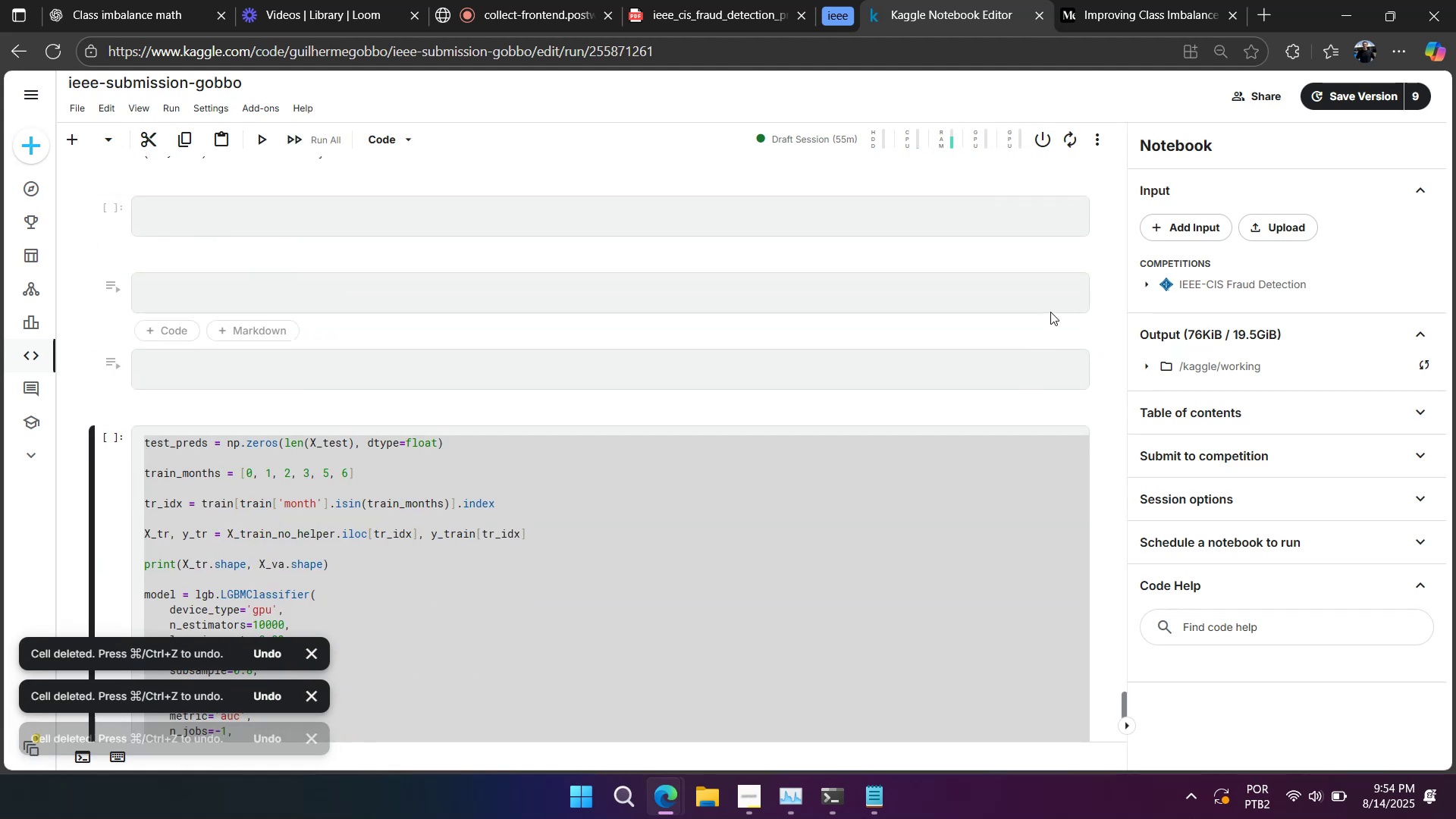 
left_click([1062, 253])
 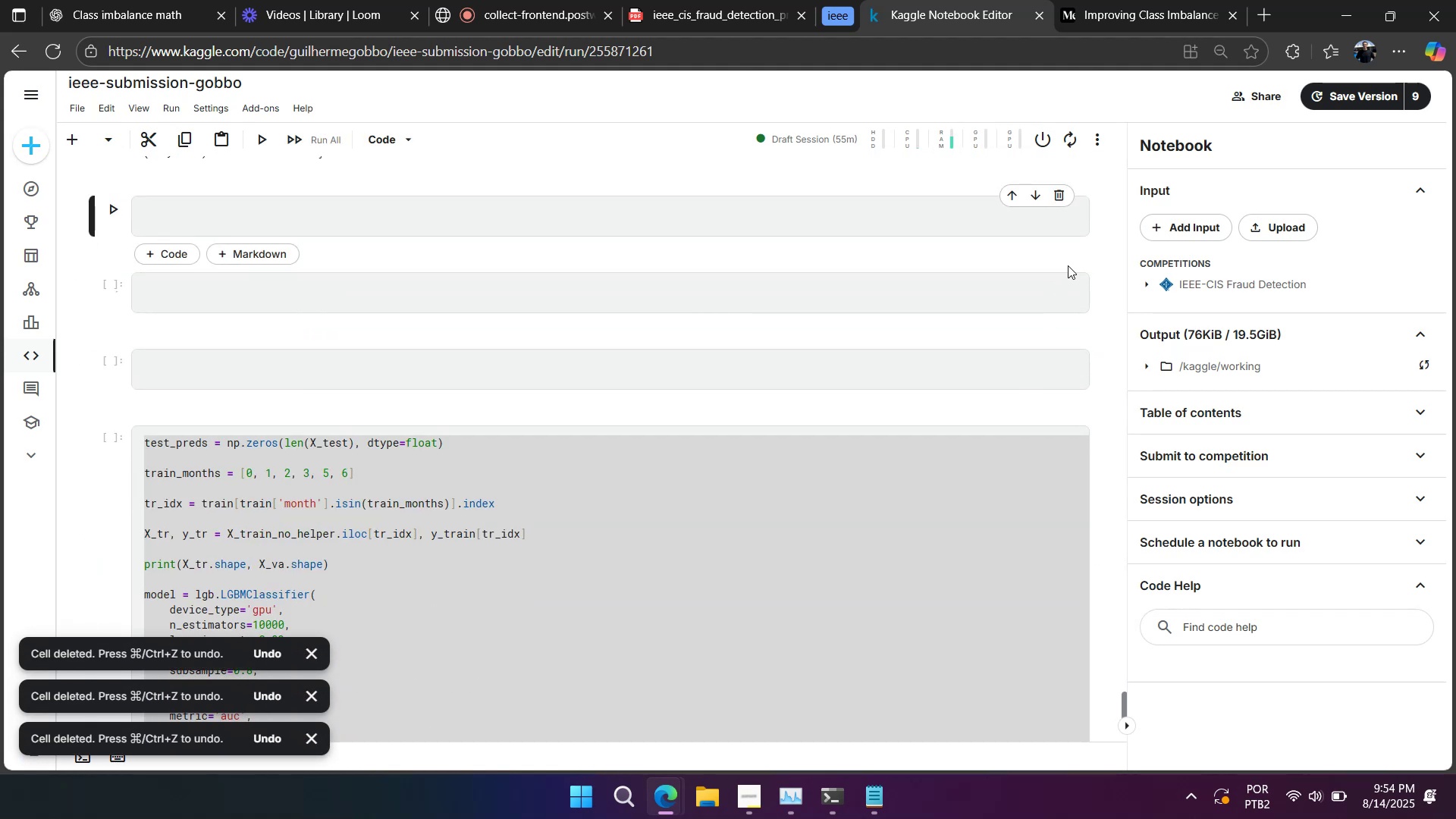 
scroll: coordinate [1051, 275], scroll_direction: up, amount: 2.0
 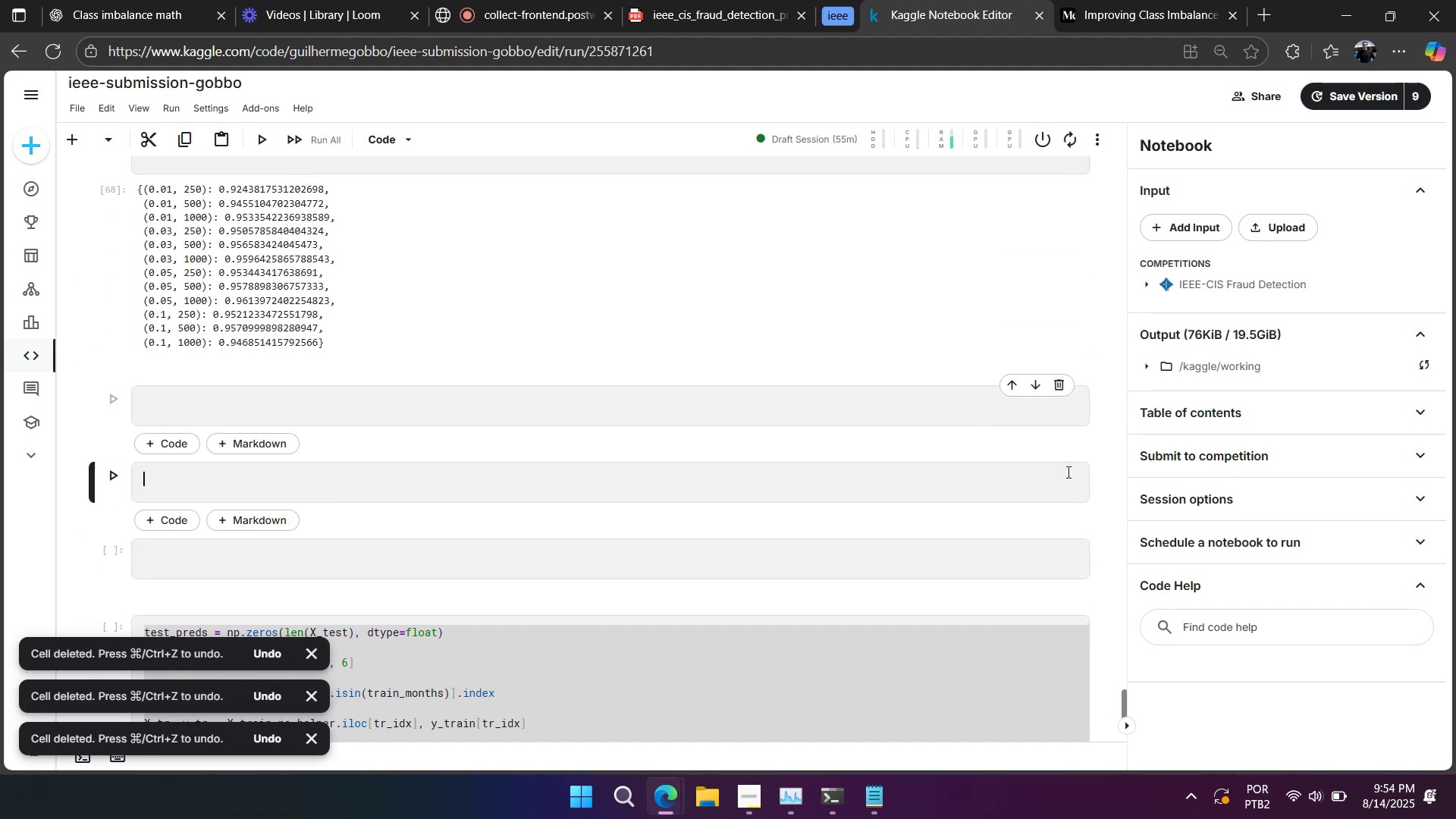 
left_click([1061, 457])
 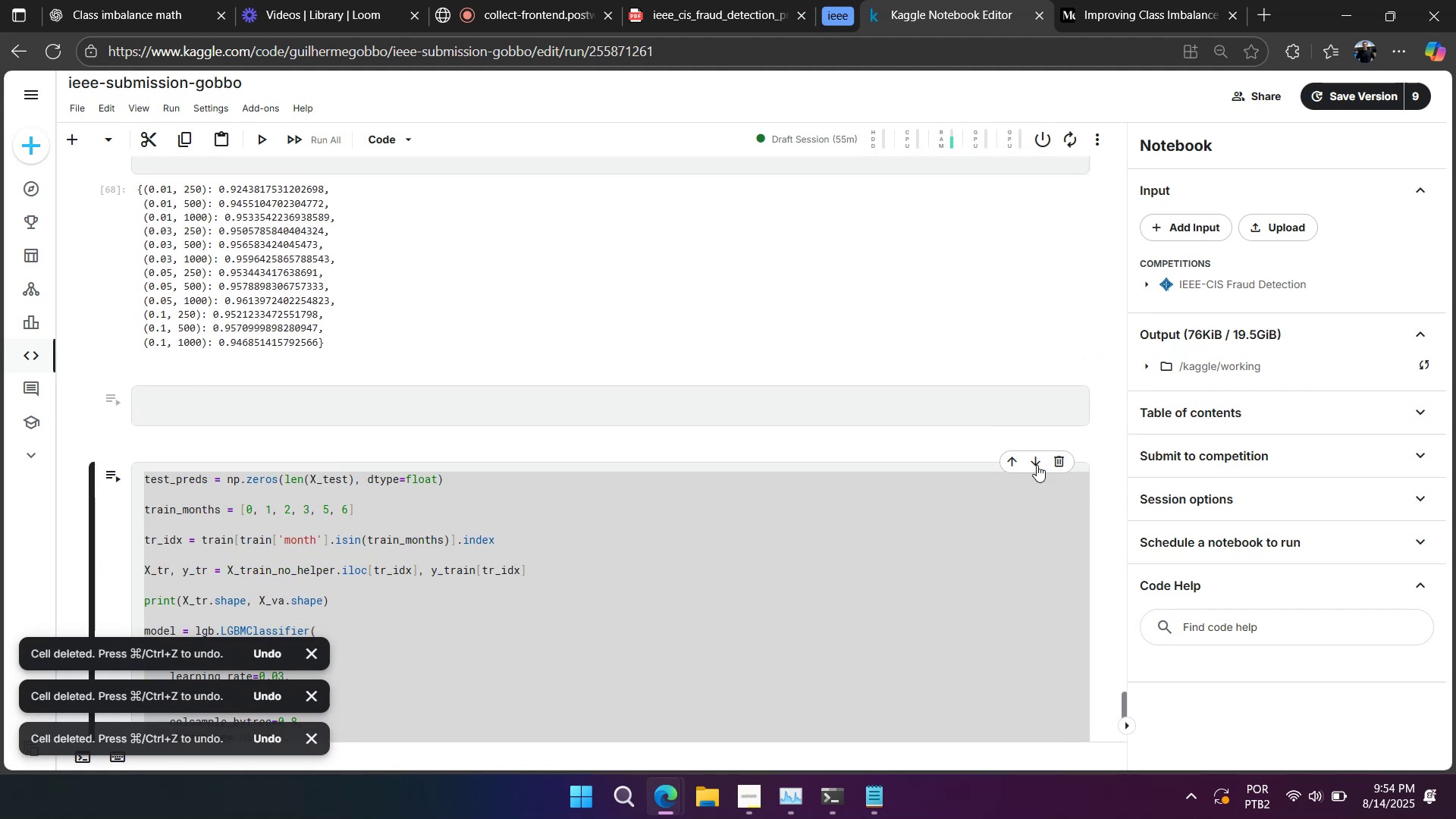 
scroll: coordinate [773, 529], scroll_direction: down, amount: 2.0
 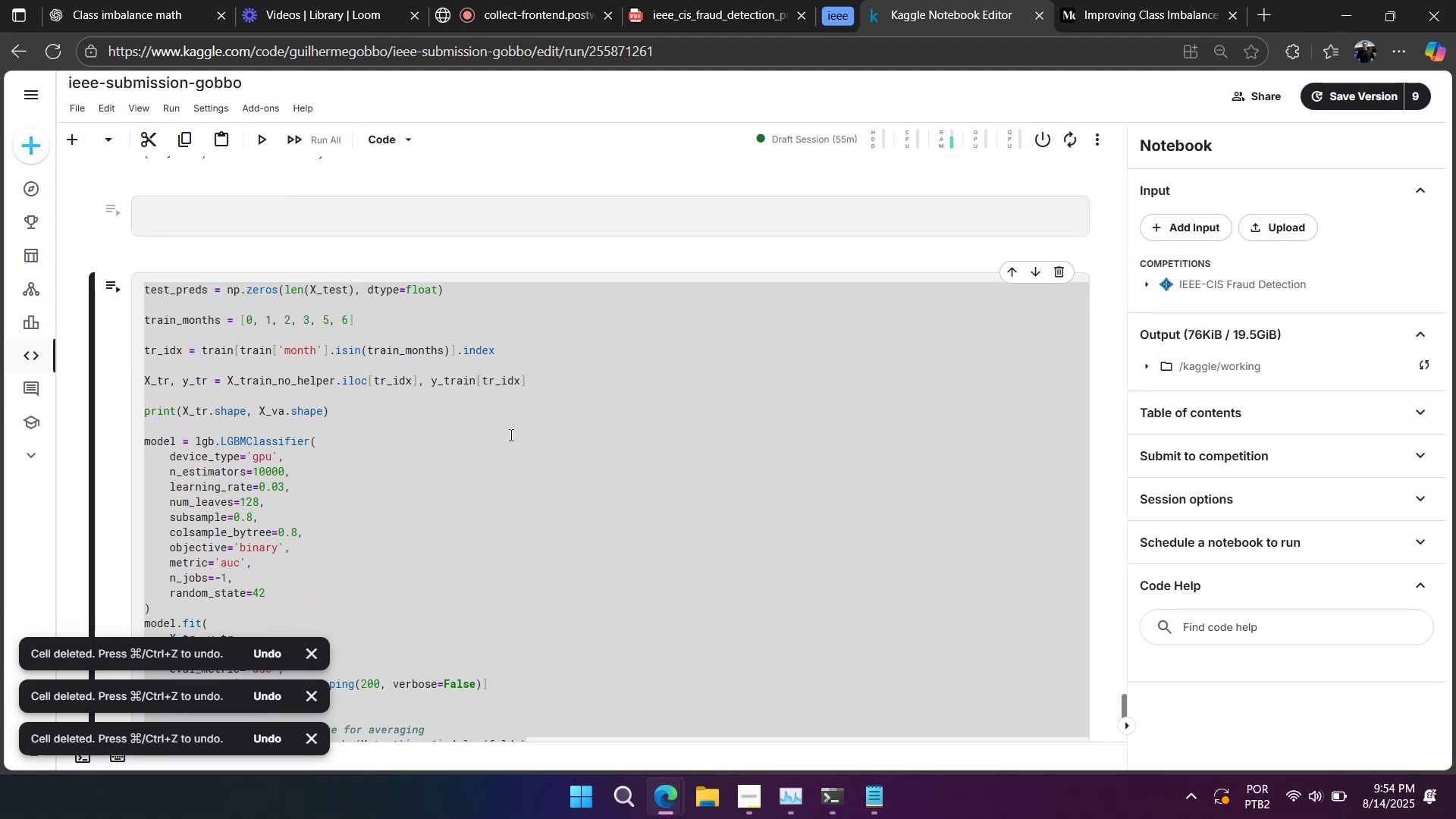 
left_click([503, 431])
 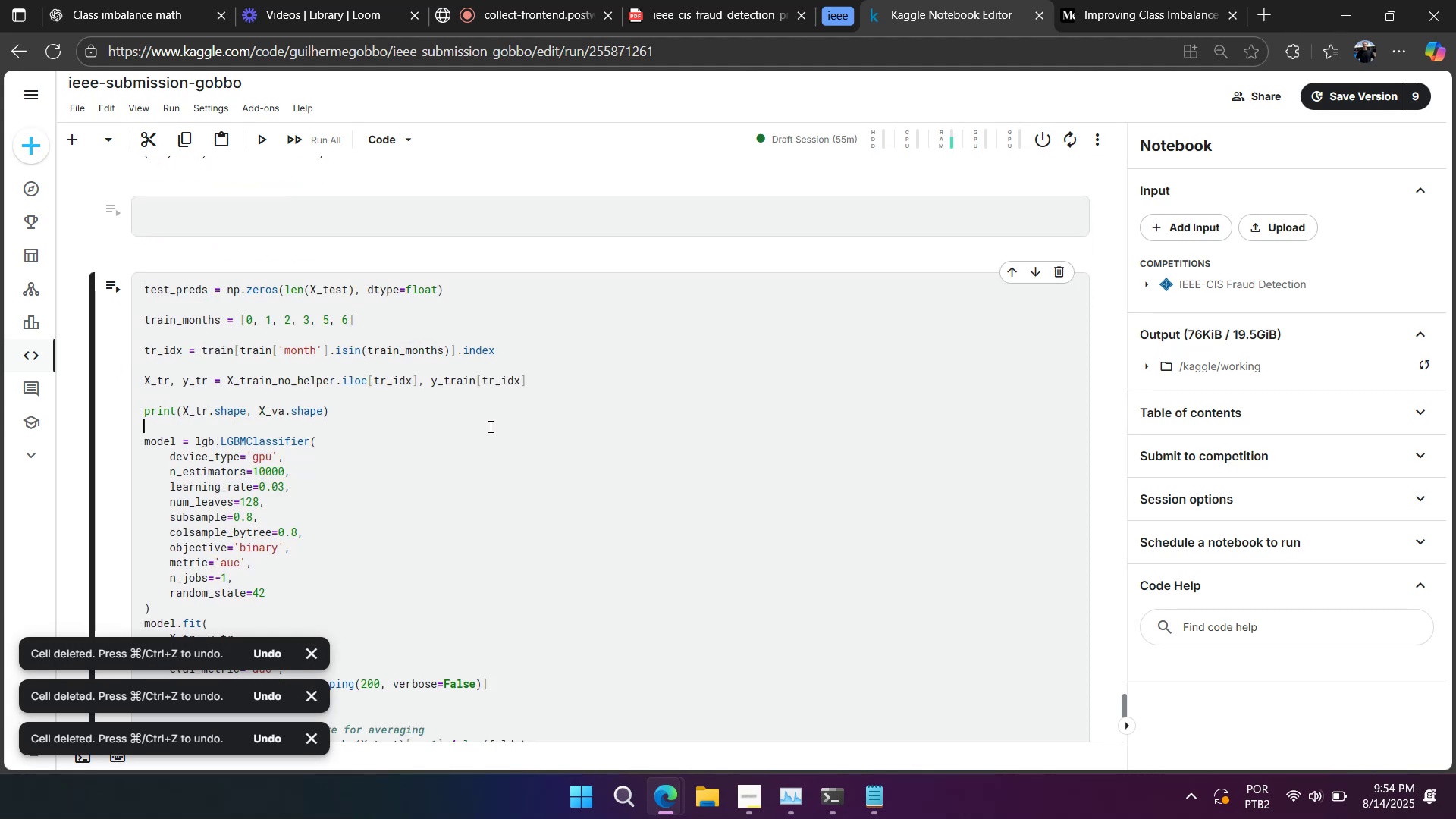 
scroll: coordinate [438, 440], scroll_direction: up, amount: 39.0
 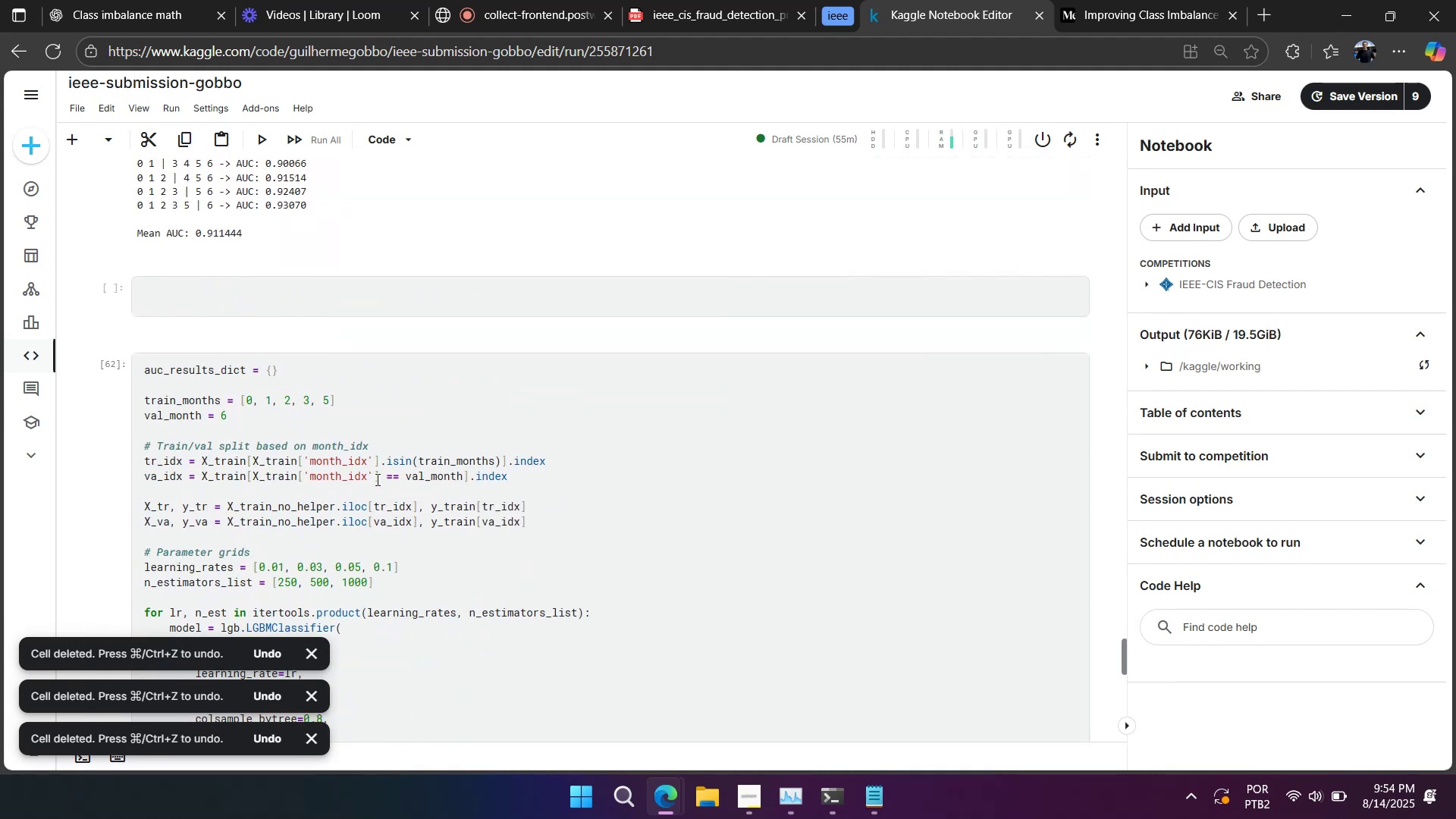 
scroll: coordinate [356, 485], scroll_direction: down, amount: 1.0
 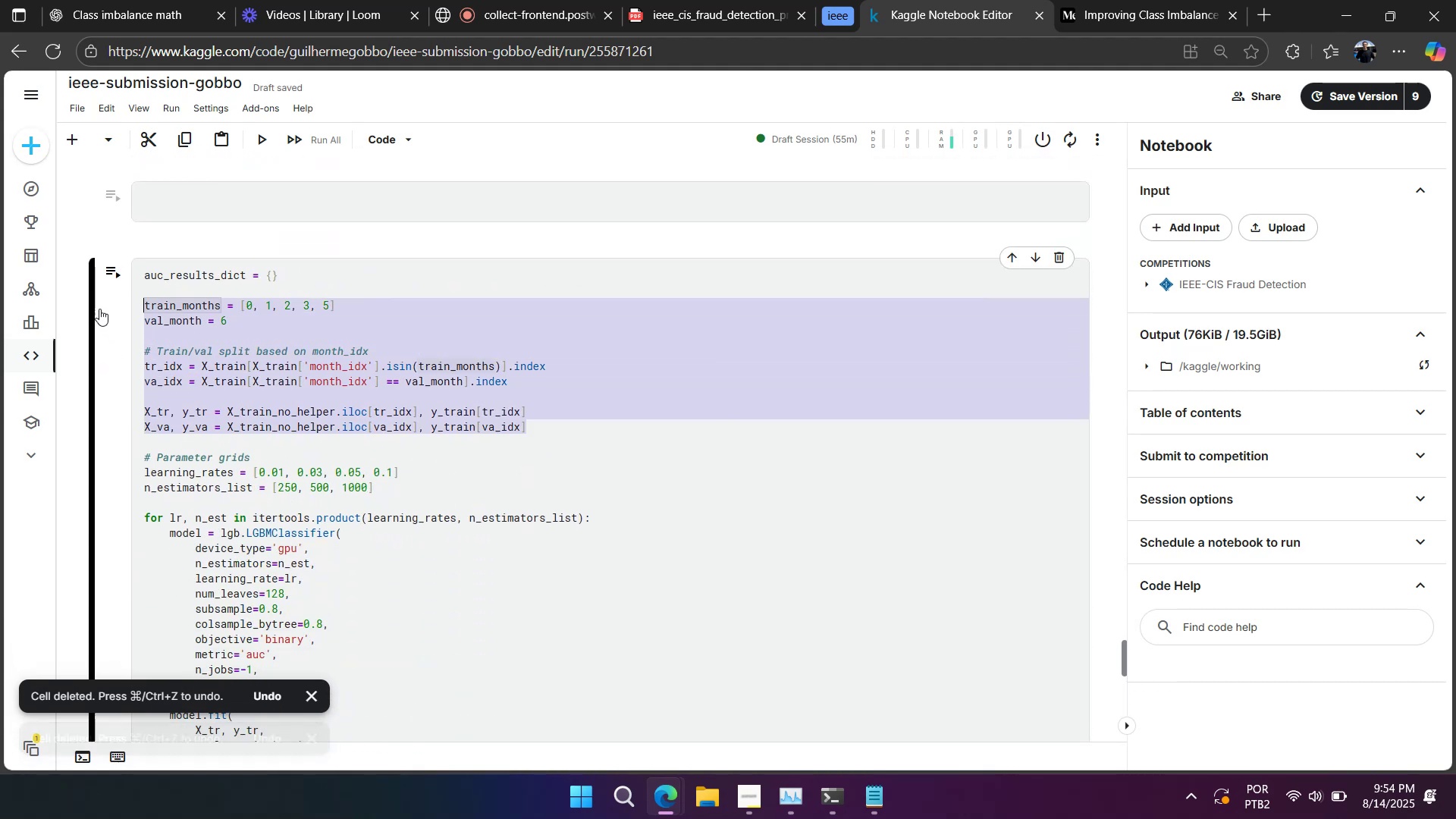 
wait(7.19)
 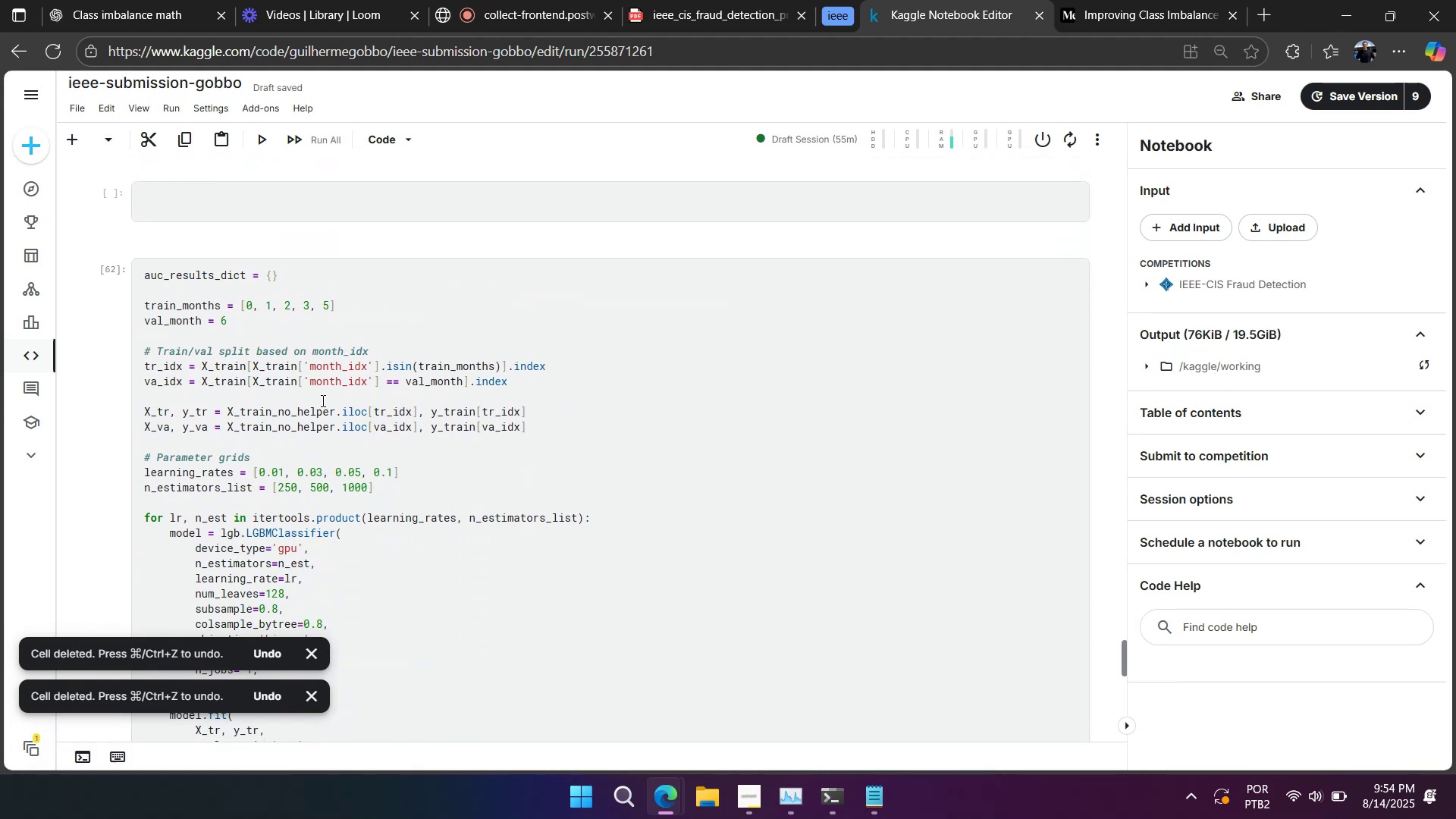 
key(Control+C)
 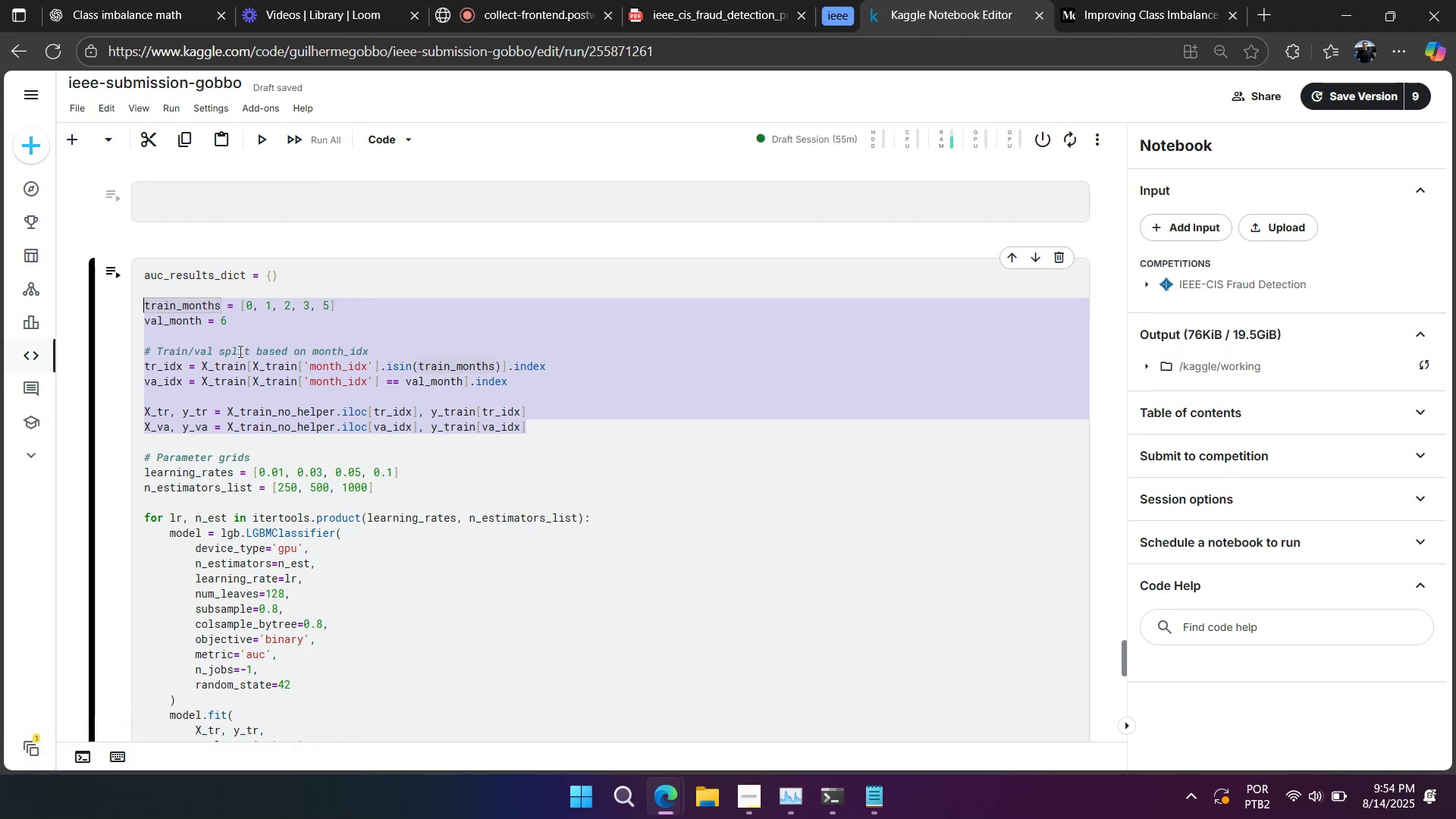 
scroll: coordinate [225, 355], scroll_direction: down, amount: 32.0
 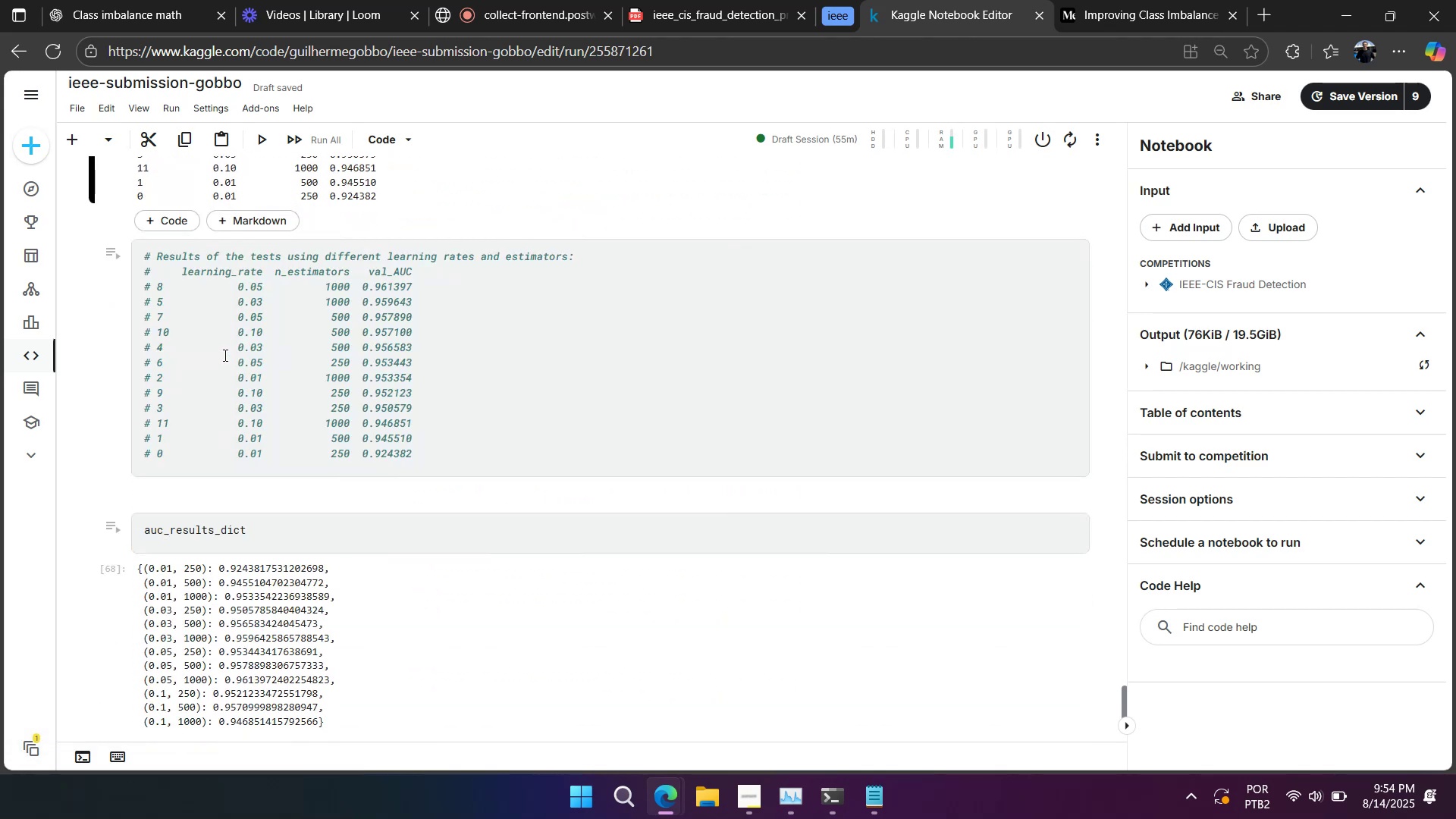 
scroll: coordinate [216, 356], scroll_direction: up, amount: 30.0
 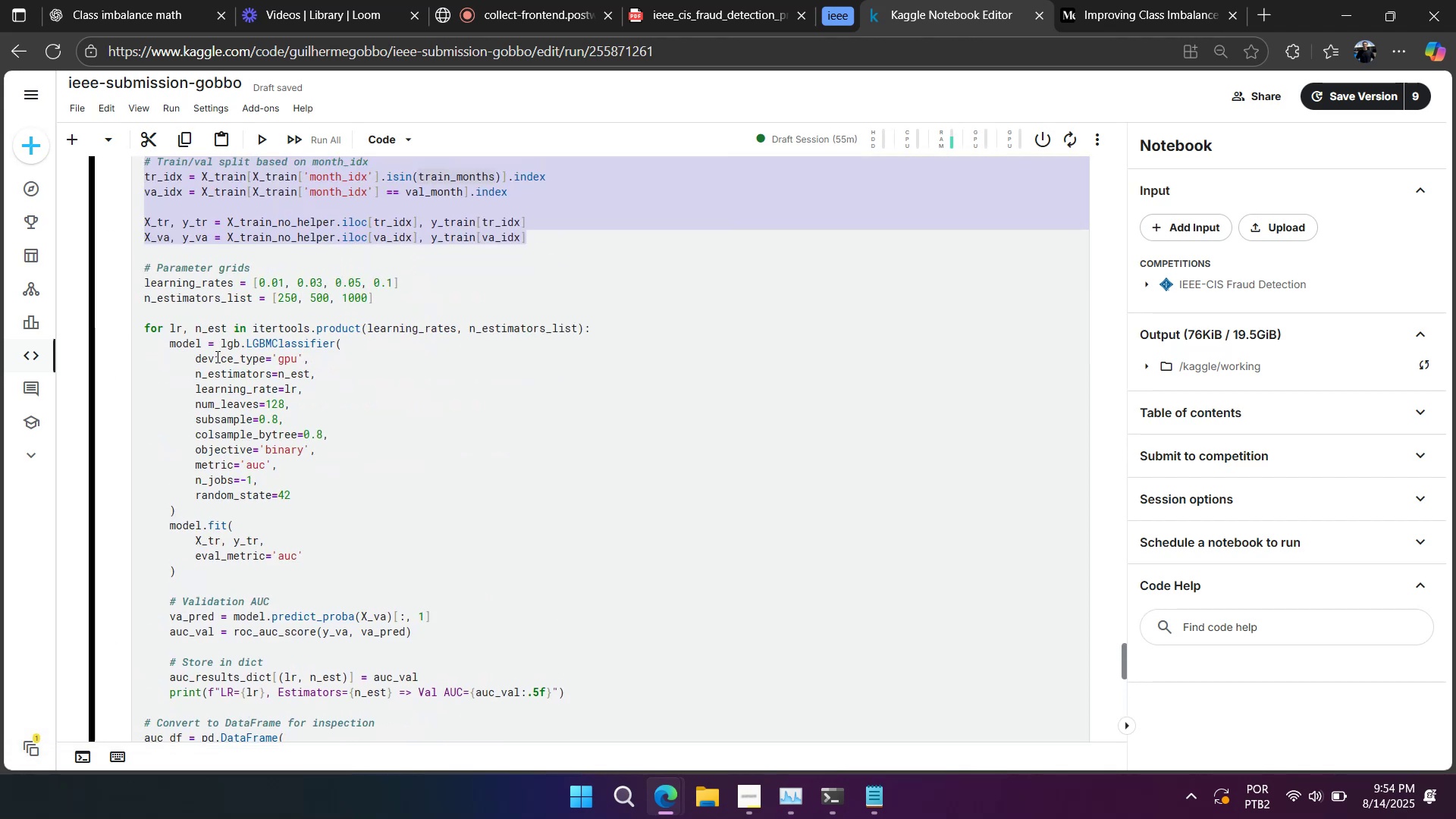 
scroll: coordinate [215, 357], scroll_direction: down, amount: 9.0
 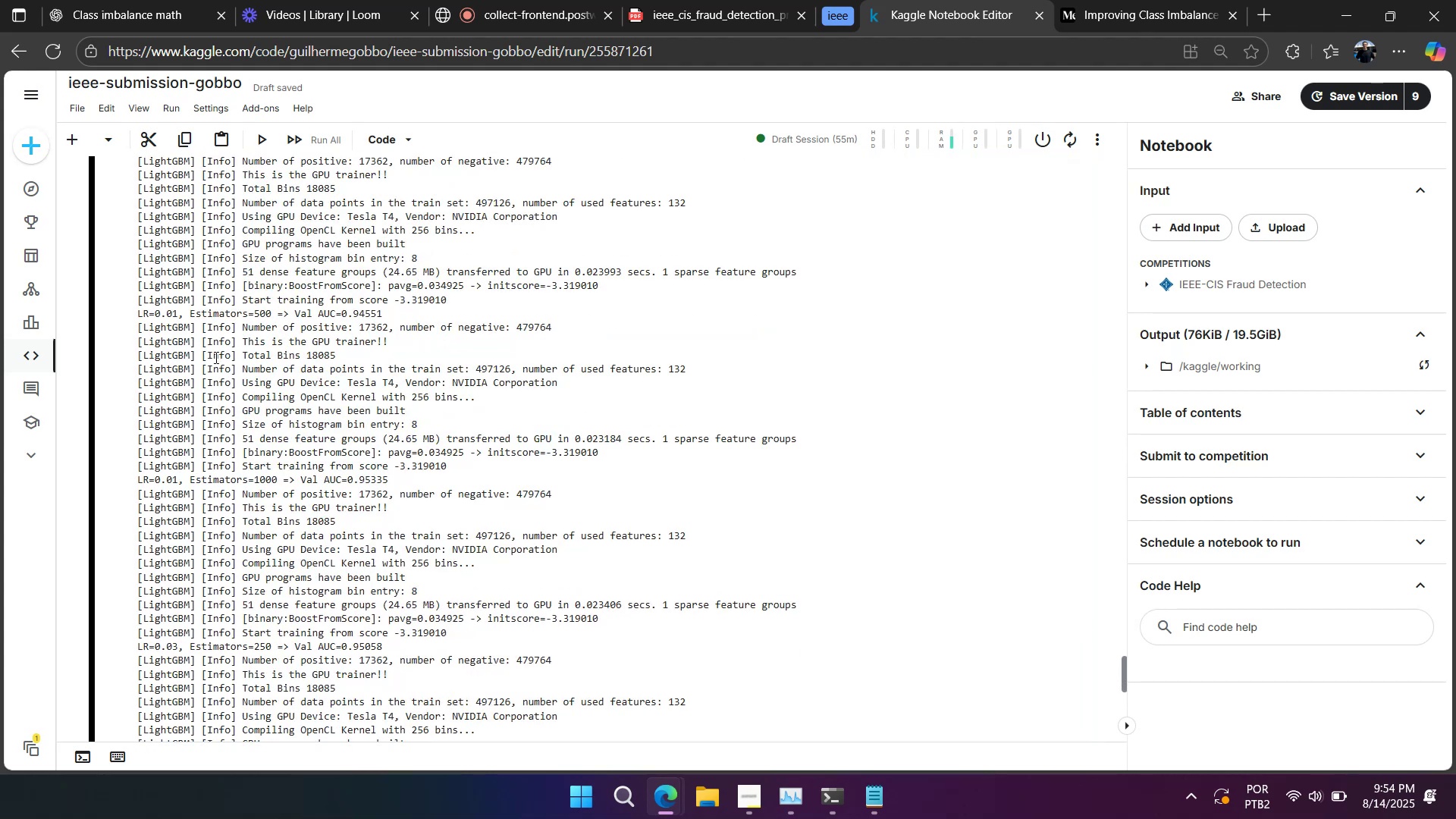 
scroll: coordinate [214, 357], scroll_direction: up, amount: 9.0
 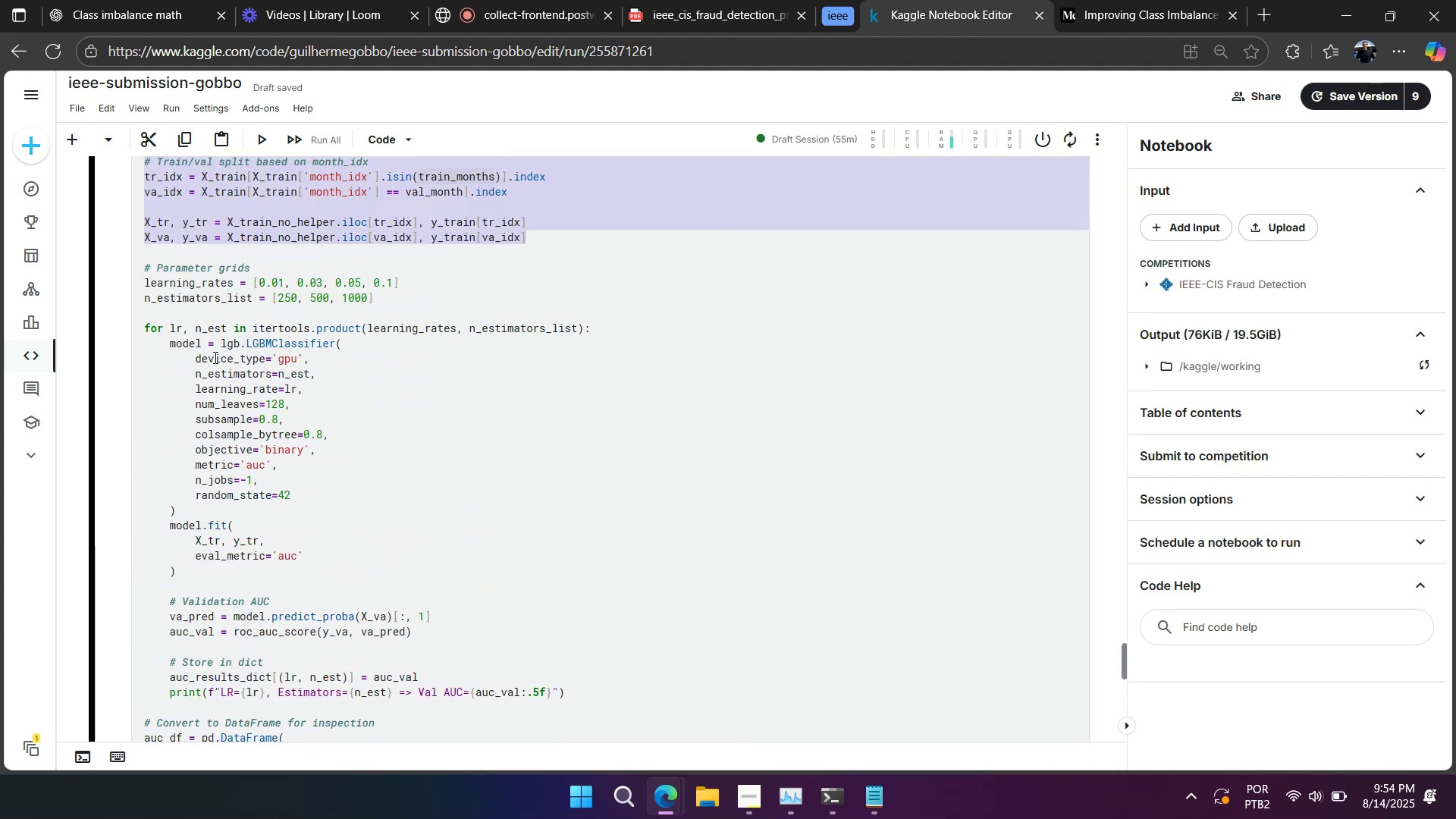 
scroll: coordinate [207, 359], scroll_direction: down, amount: 32.0
 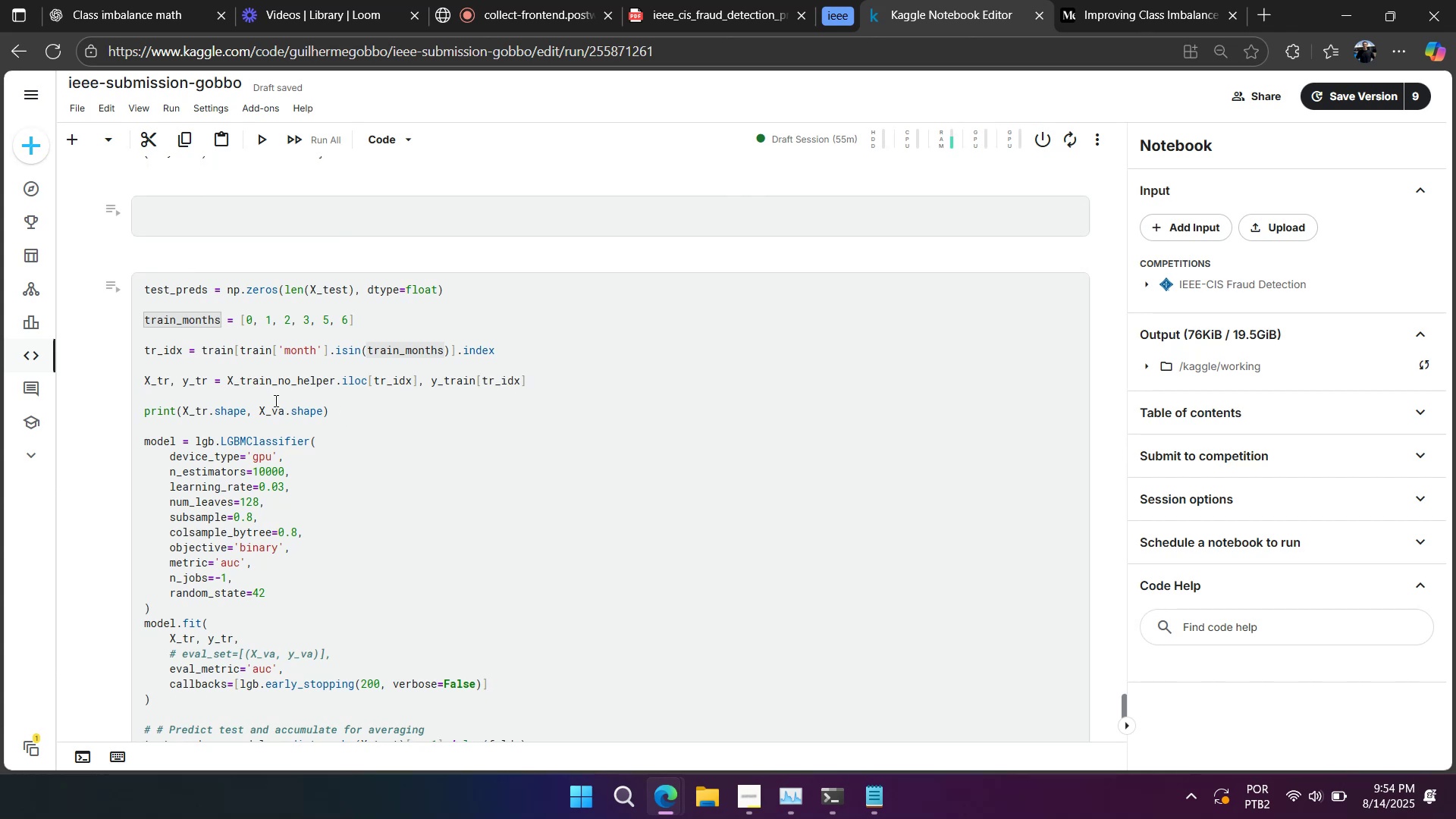 
key(Control+V)
 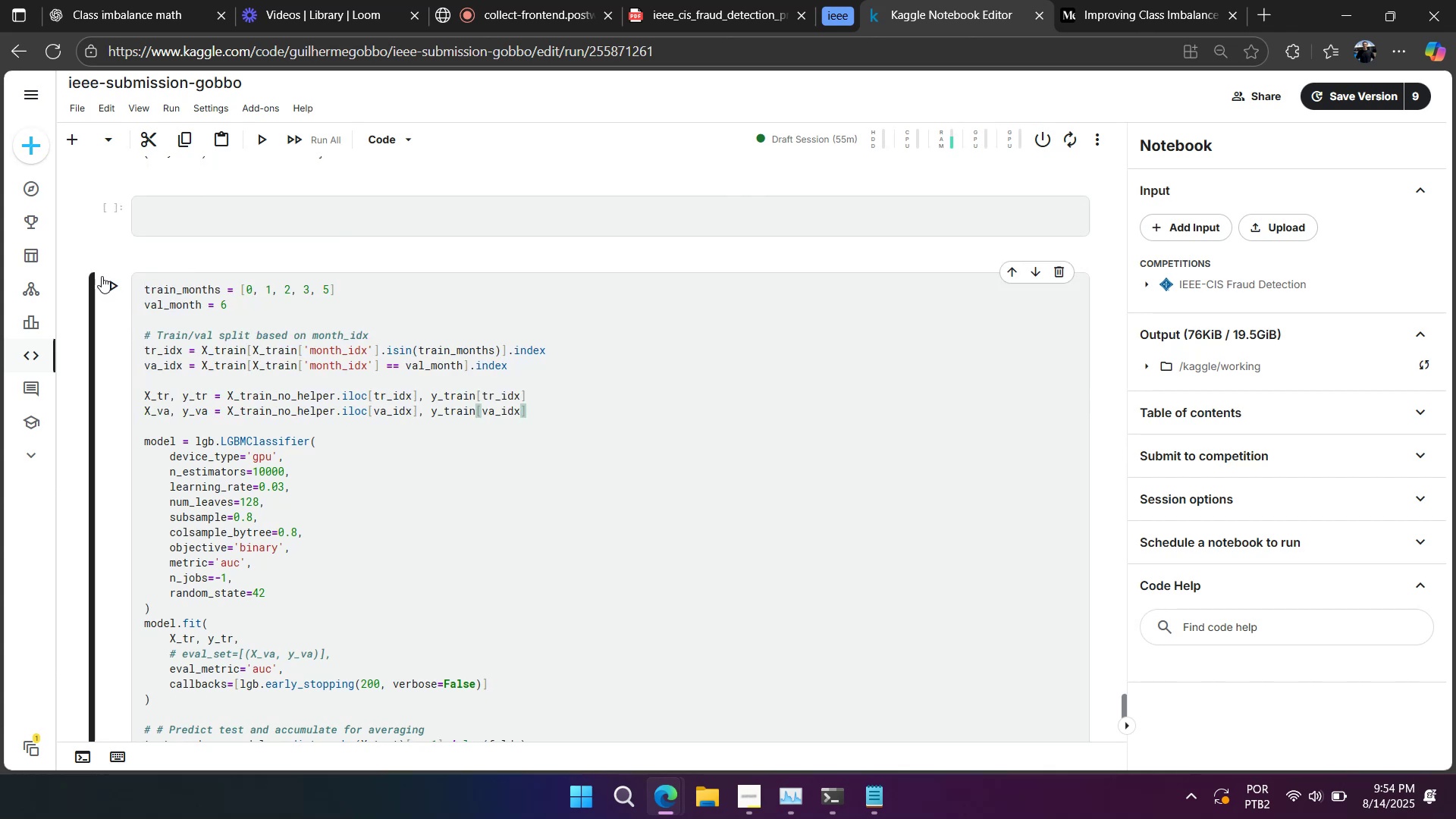 
key(Control+Z)
 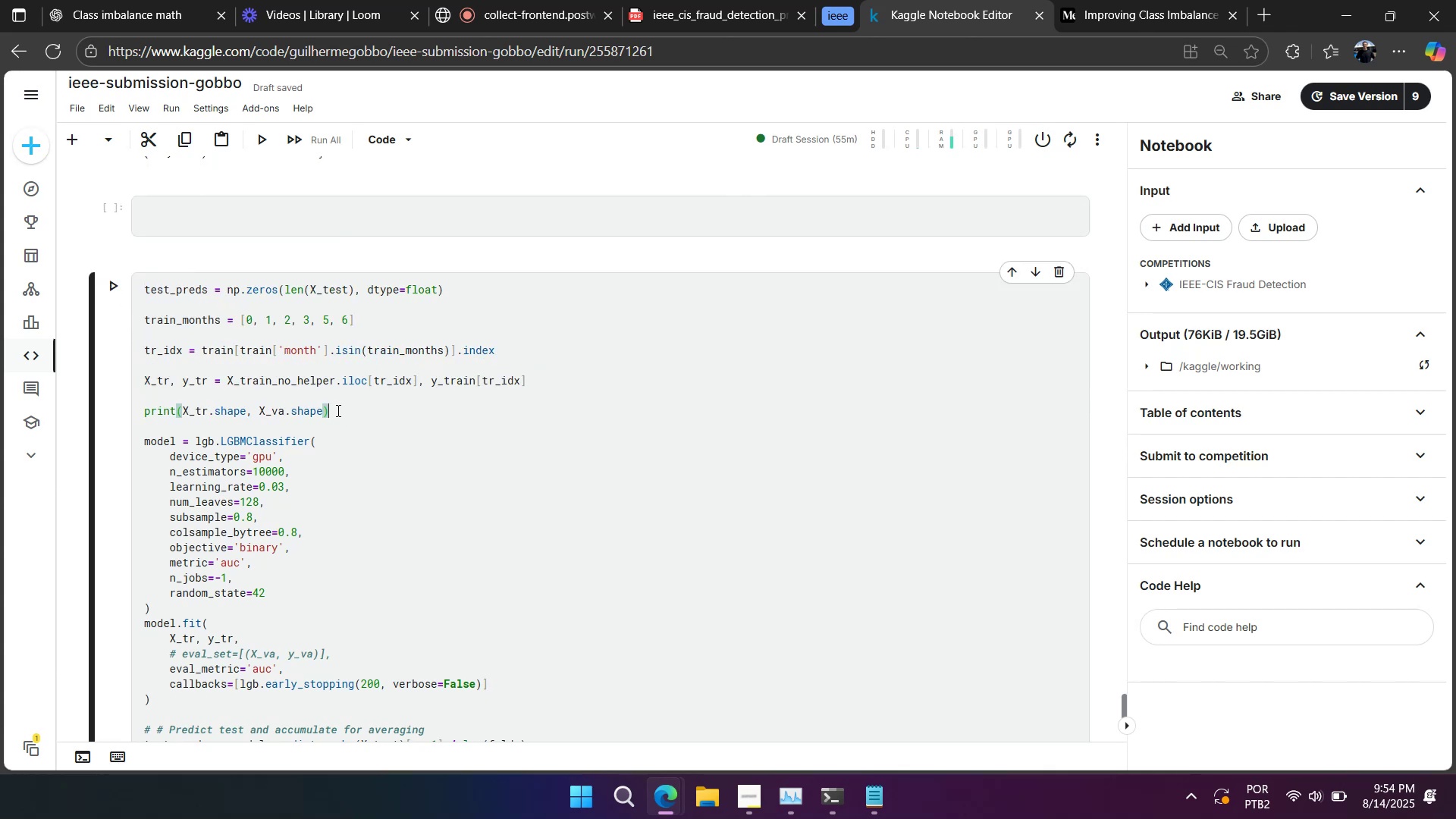 
key(Control+V)
 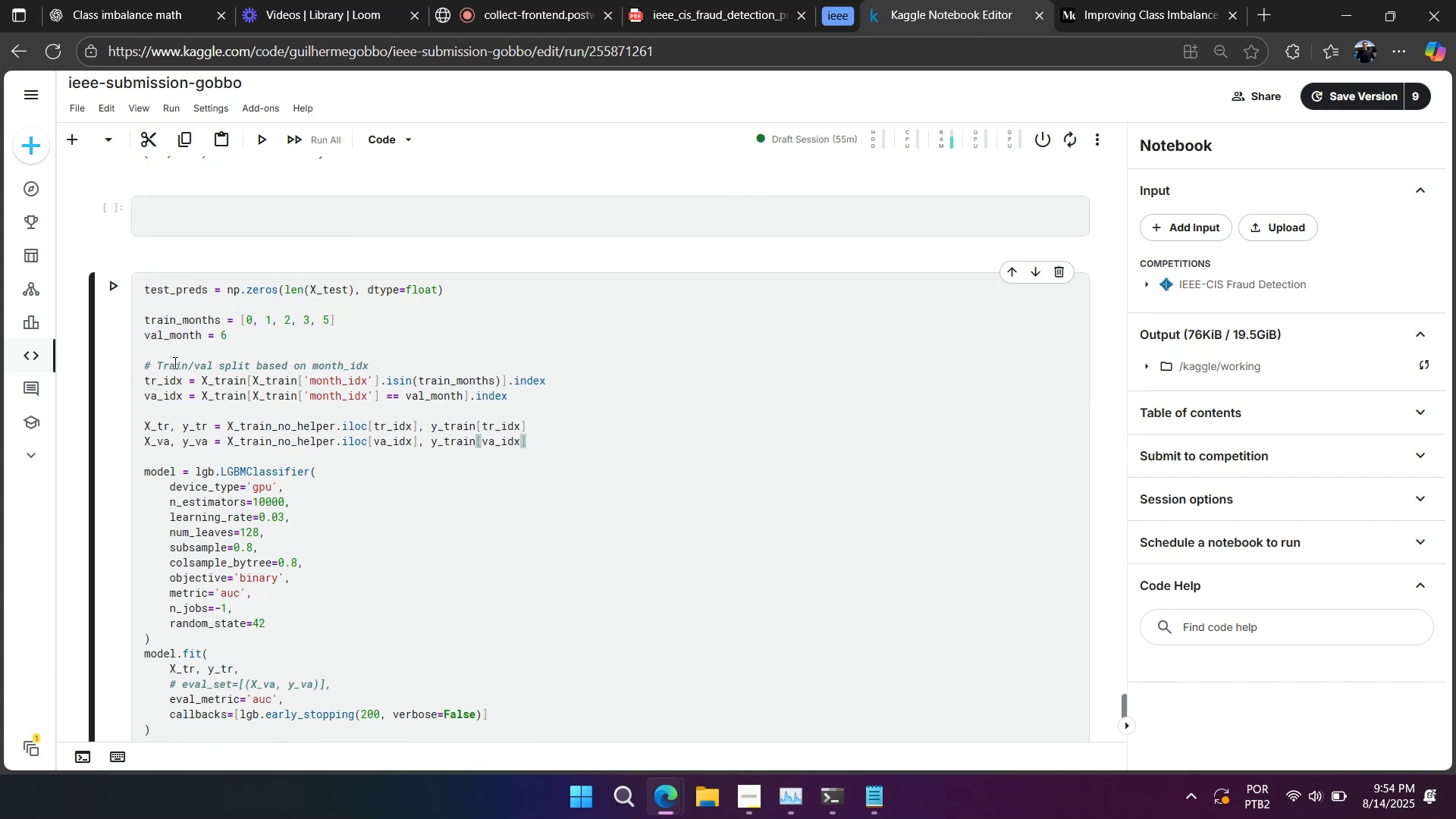 
double_click([174, 368])
 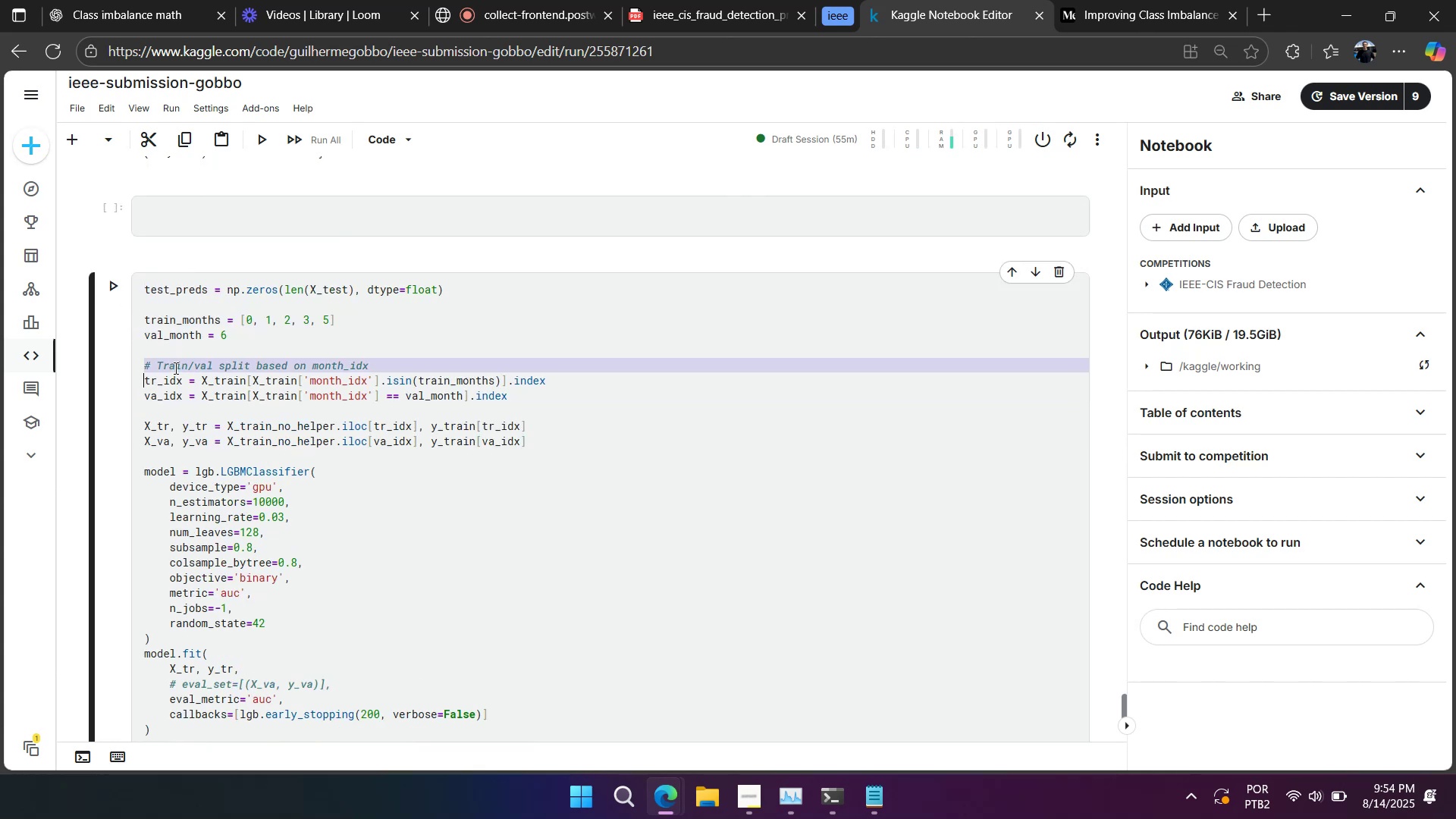 
triple_click([174, 368])
 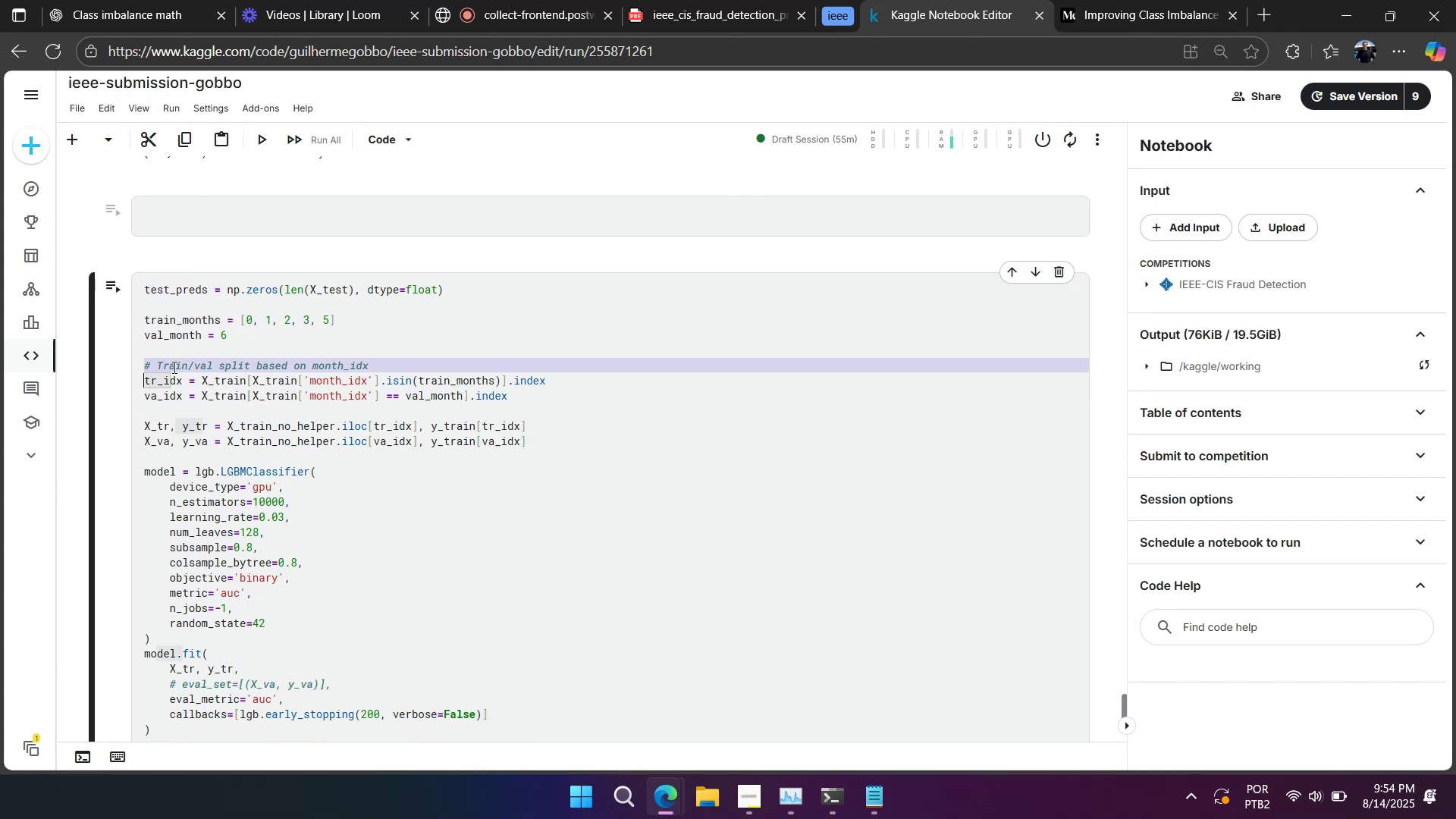 
key(Backspace)
 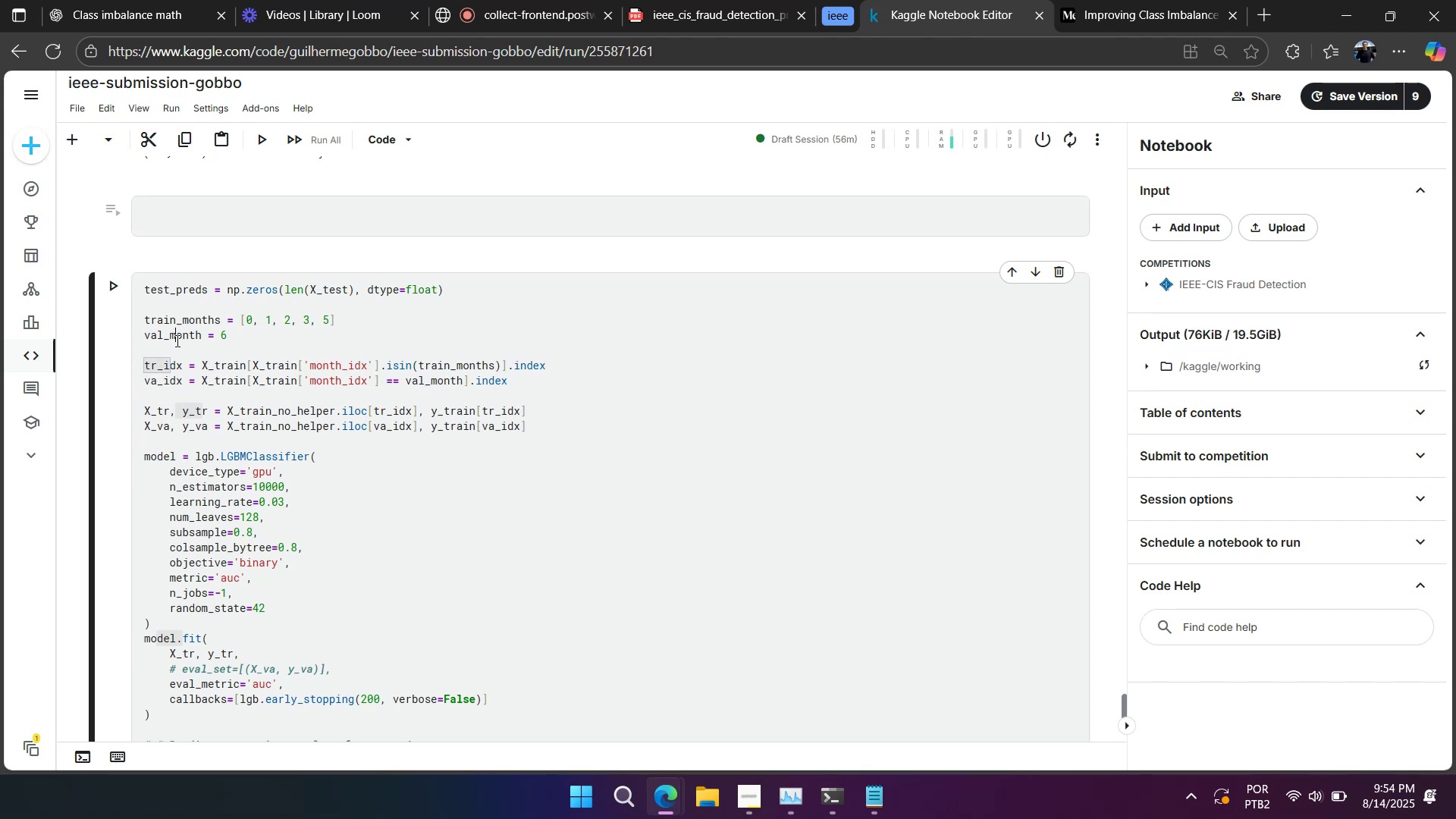 
double_click([176, 340])
 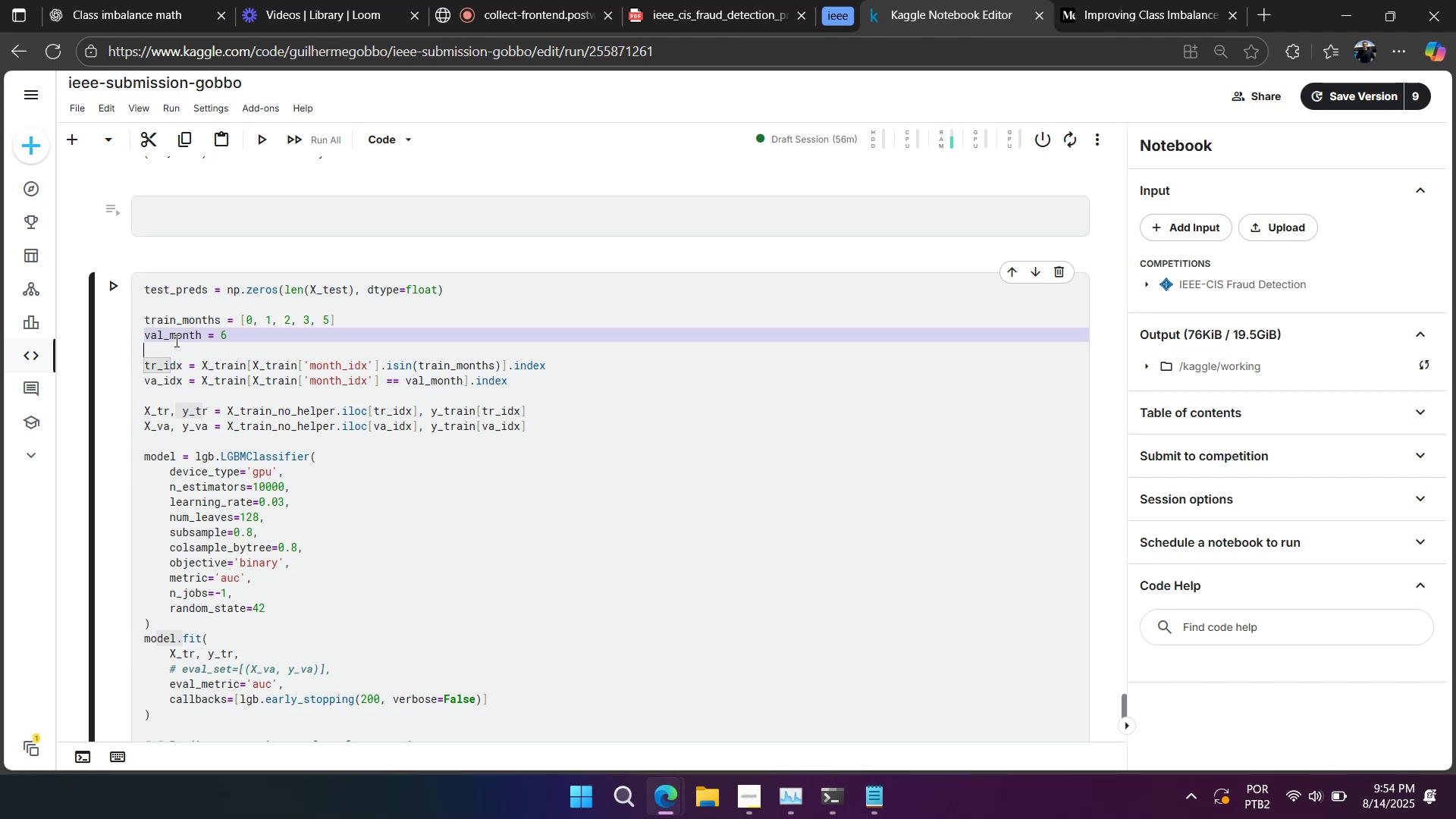 
key(Backspace)
 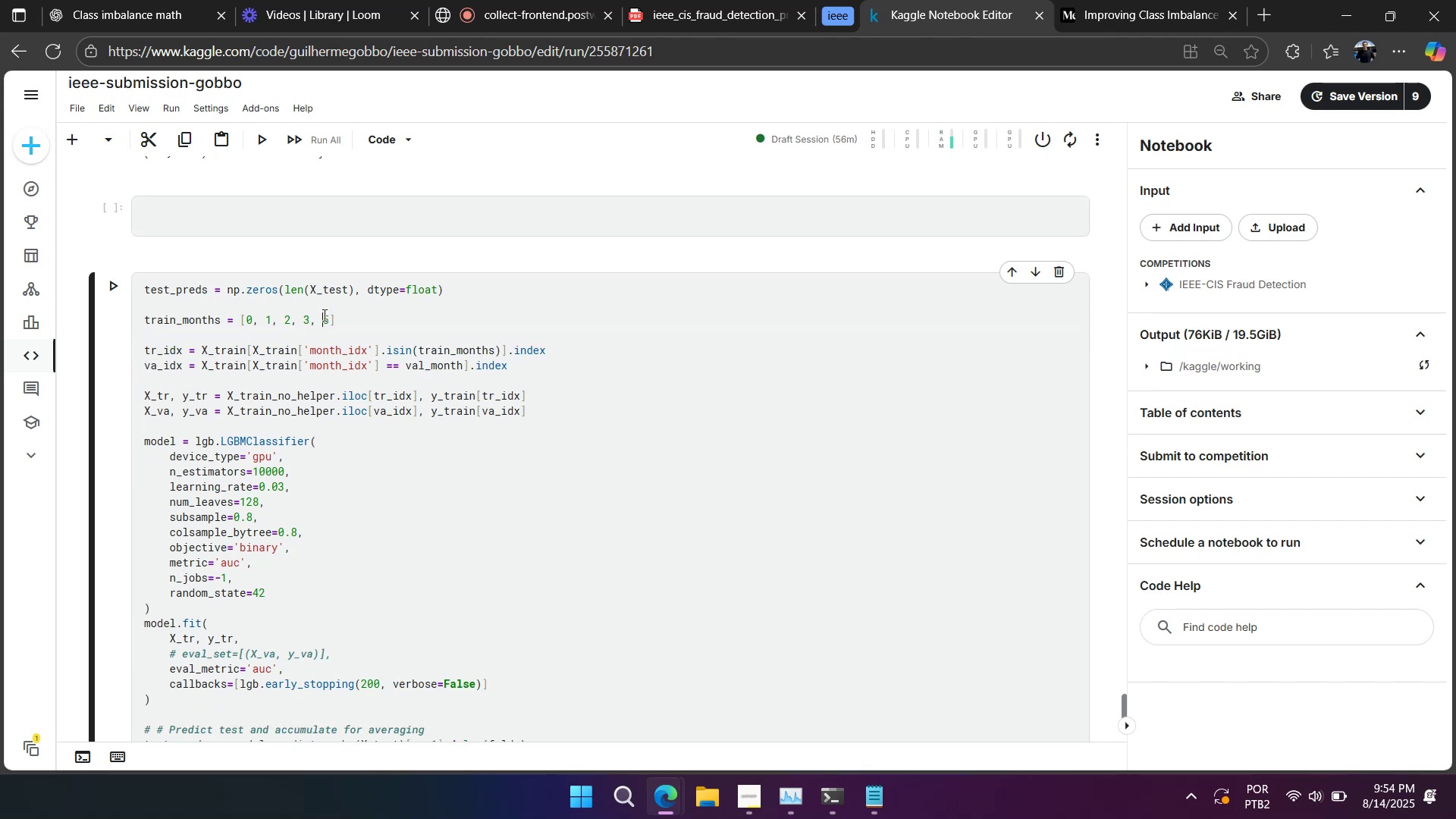 
key(ArrowRight)
 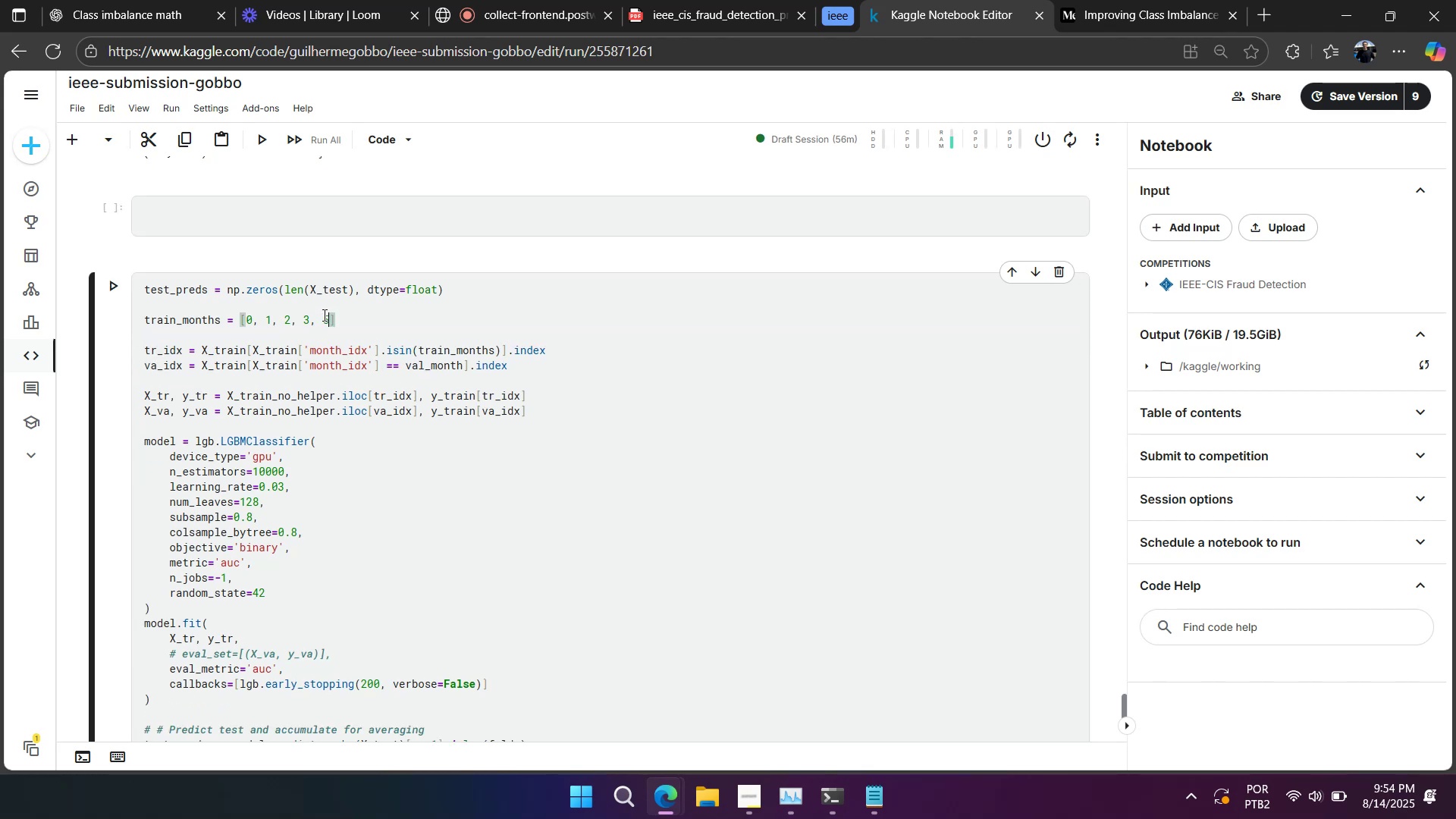 
key(Comma)
 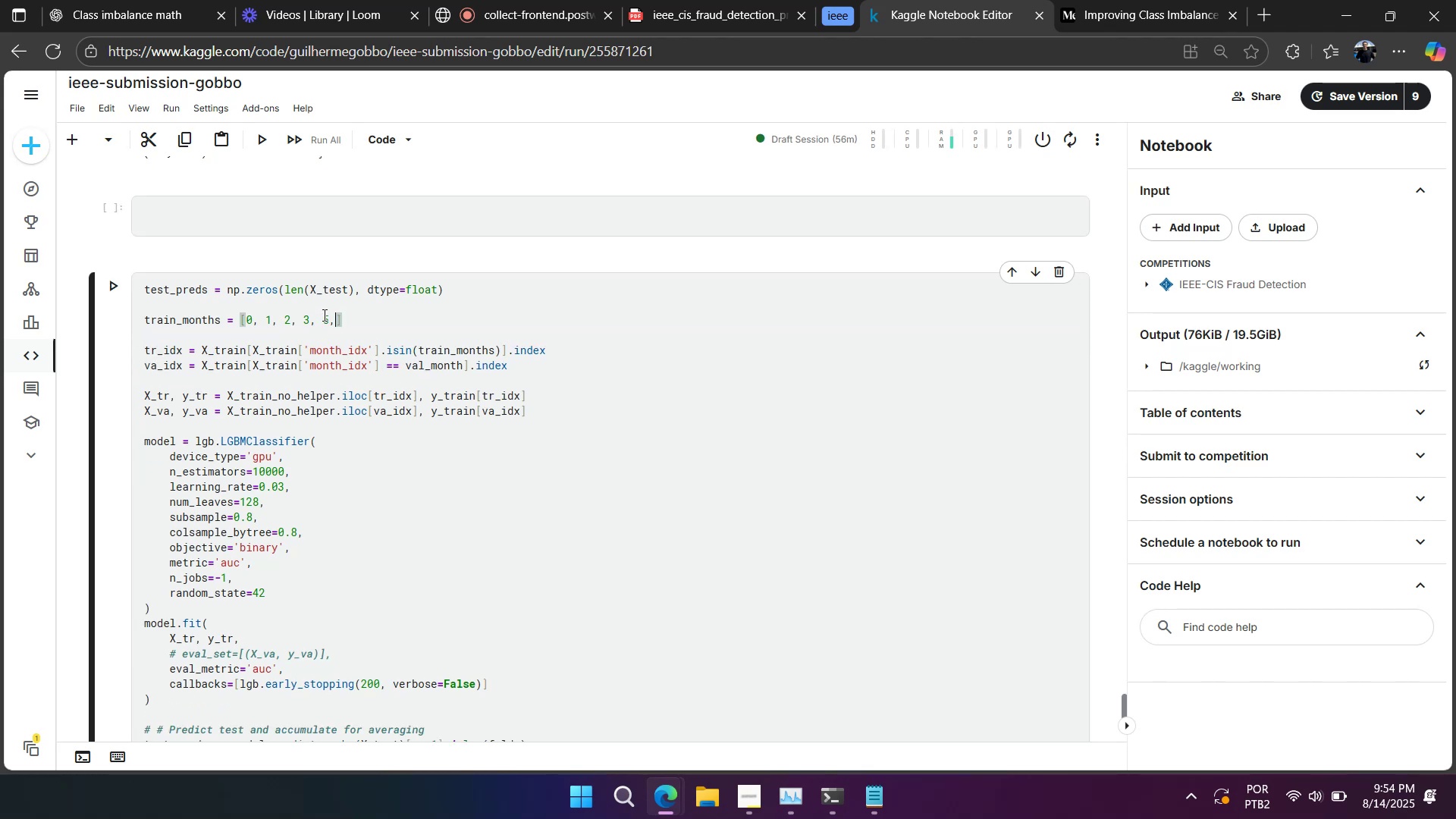 
key(Space)
 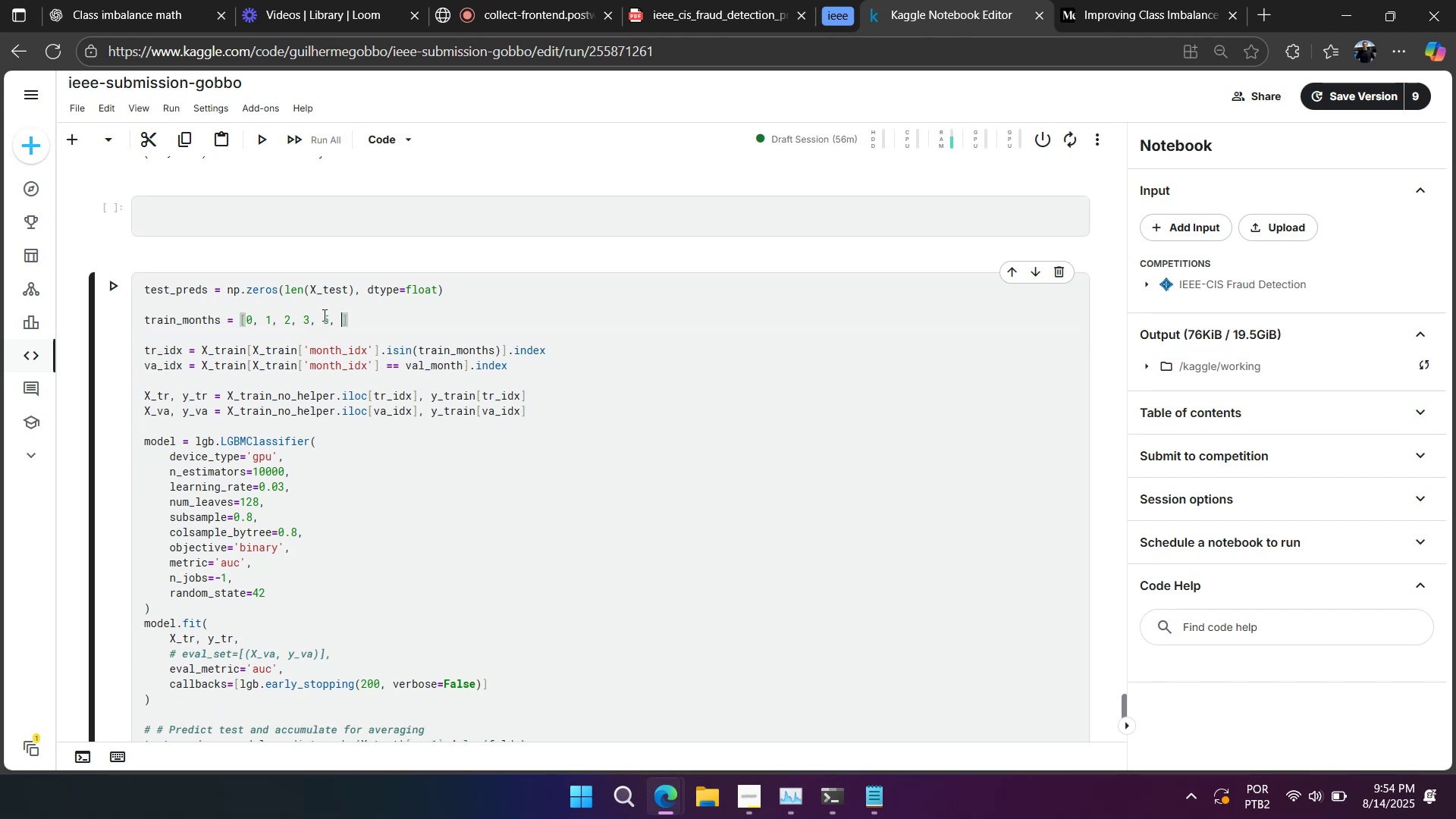 
key(Numpad6)
 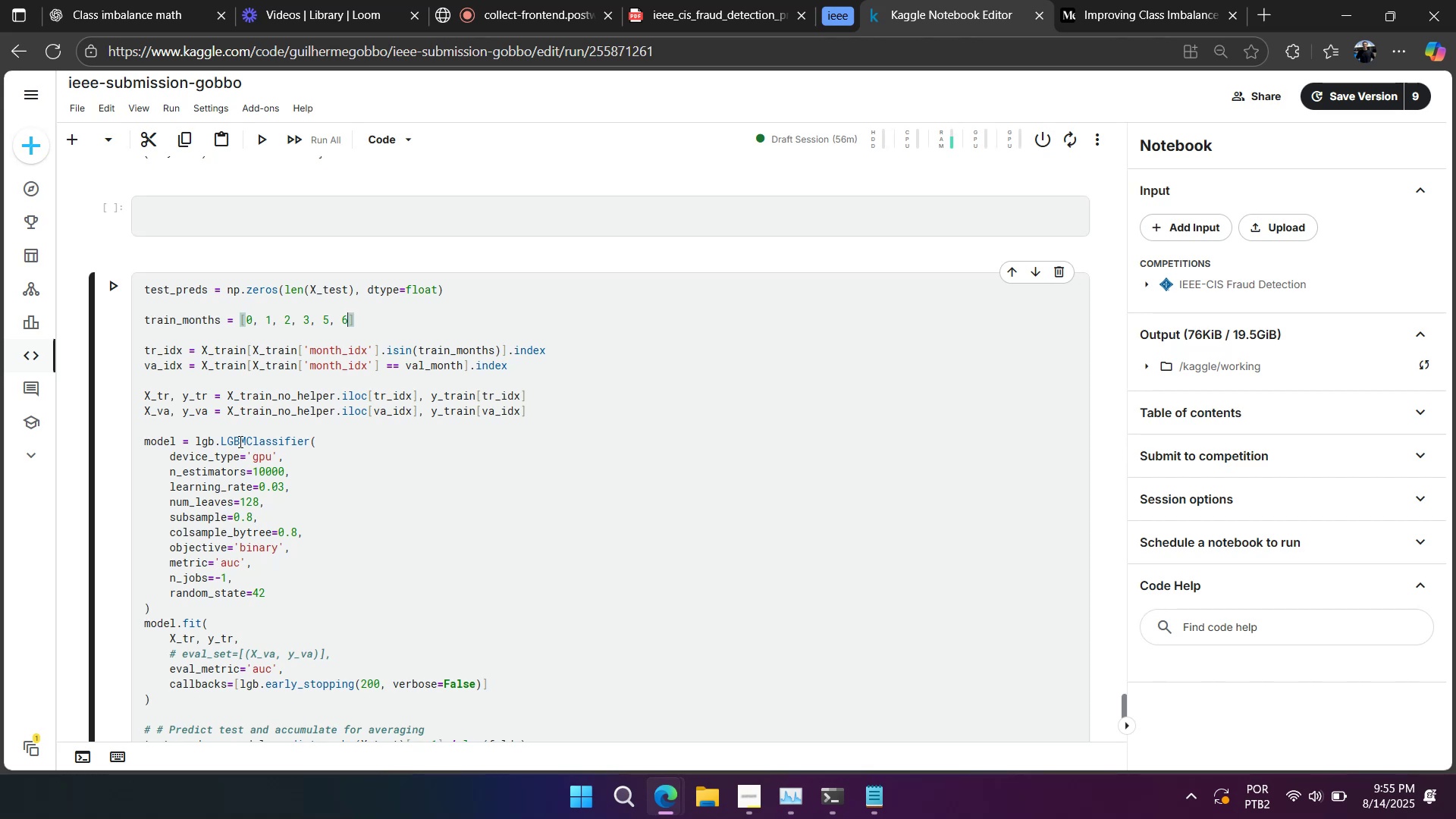 
wait(22.85)
 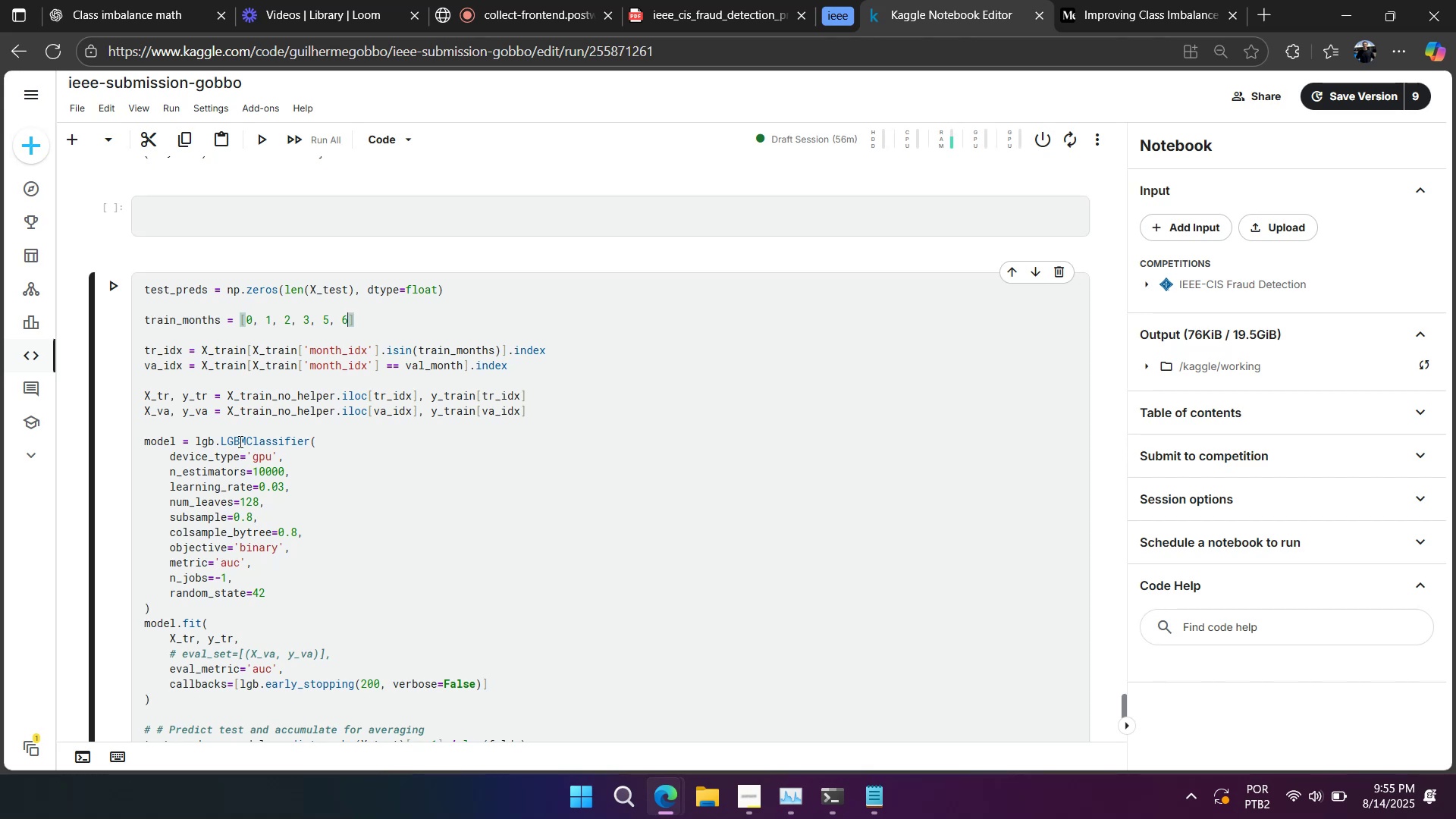 
double_click([198, 362])
 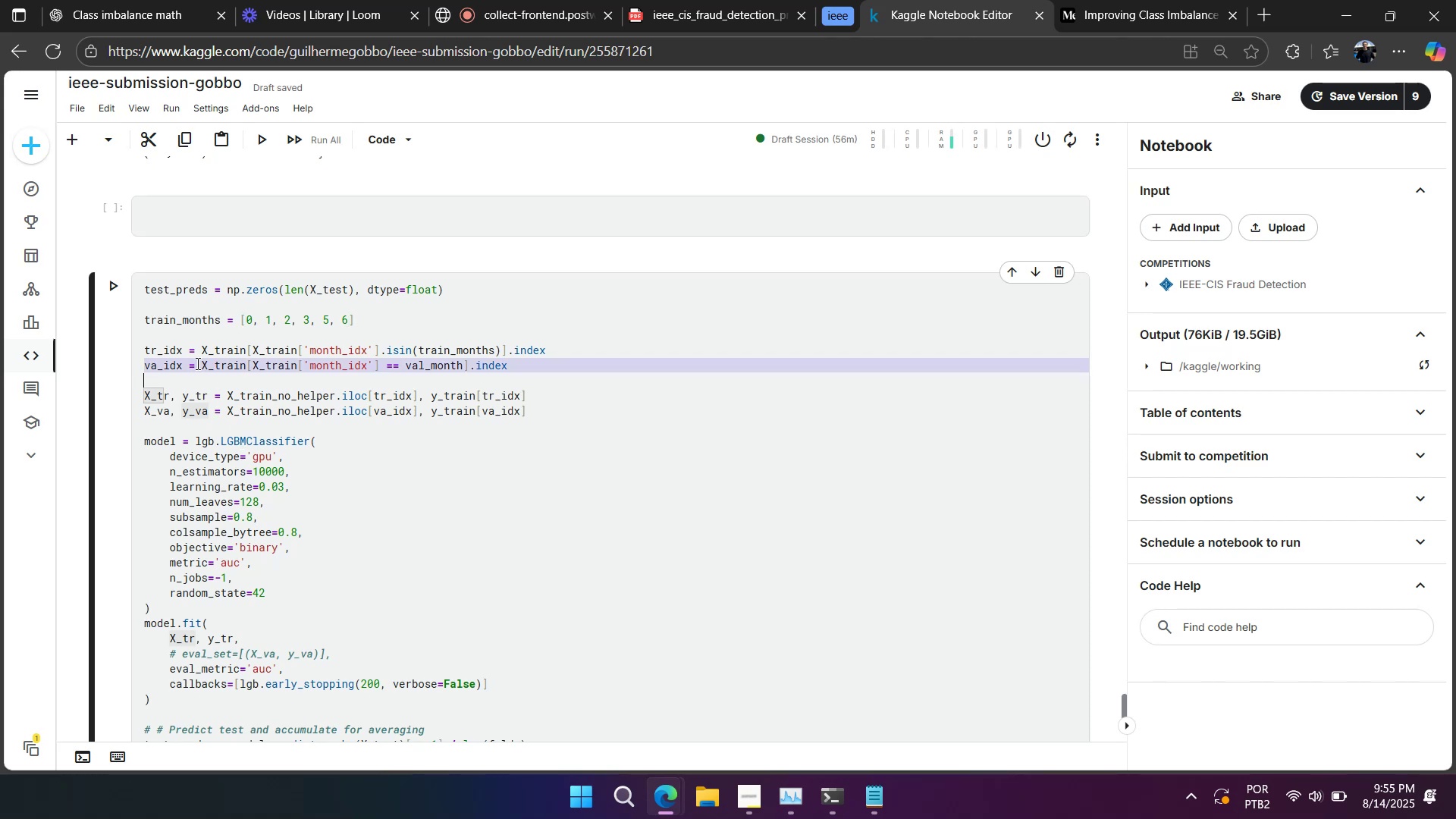 
key(Backspace)
 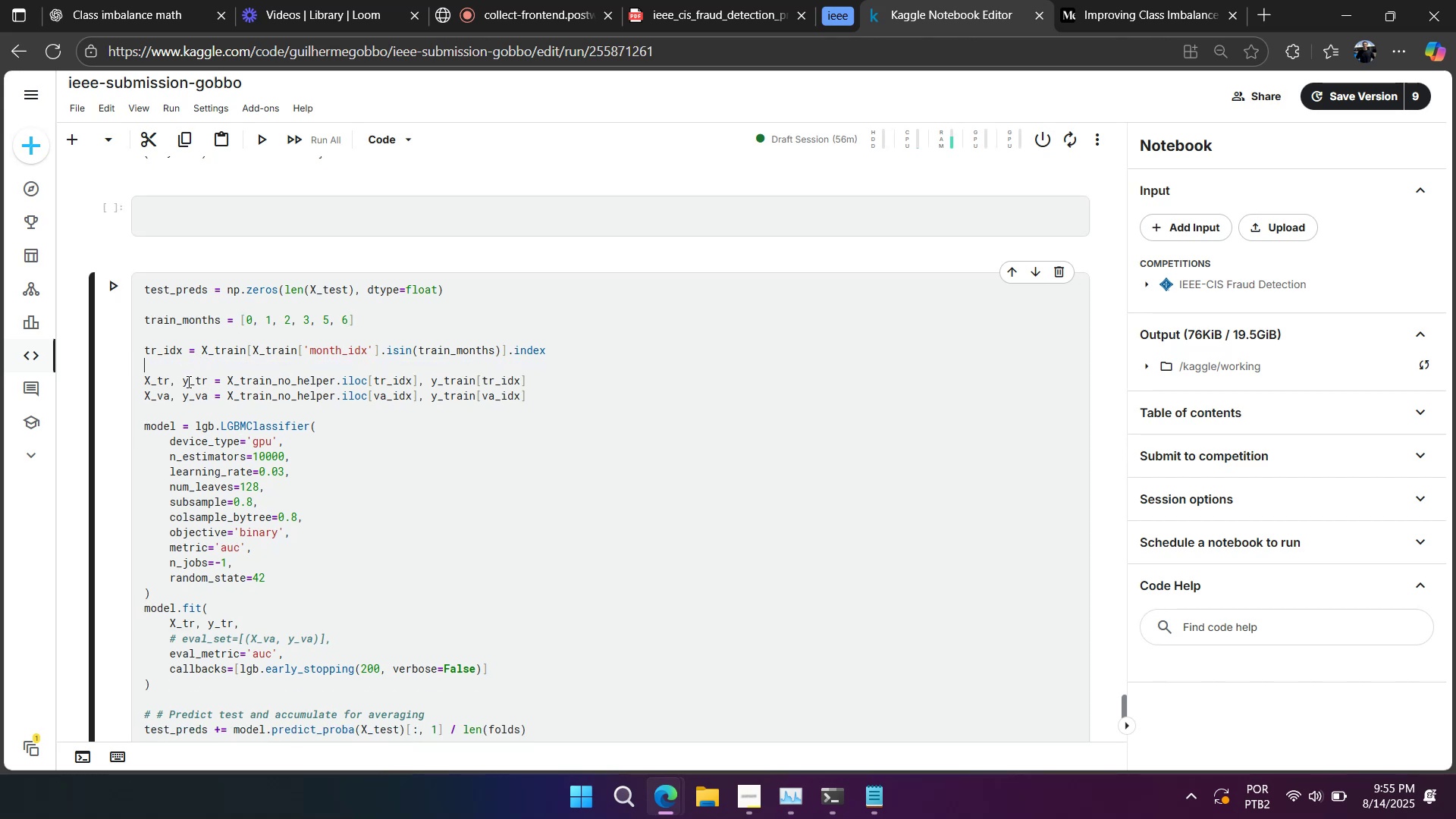 
double_click([187, 394])
 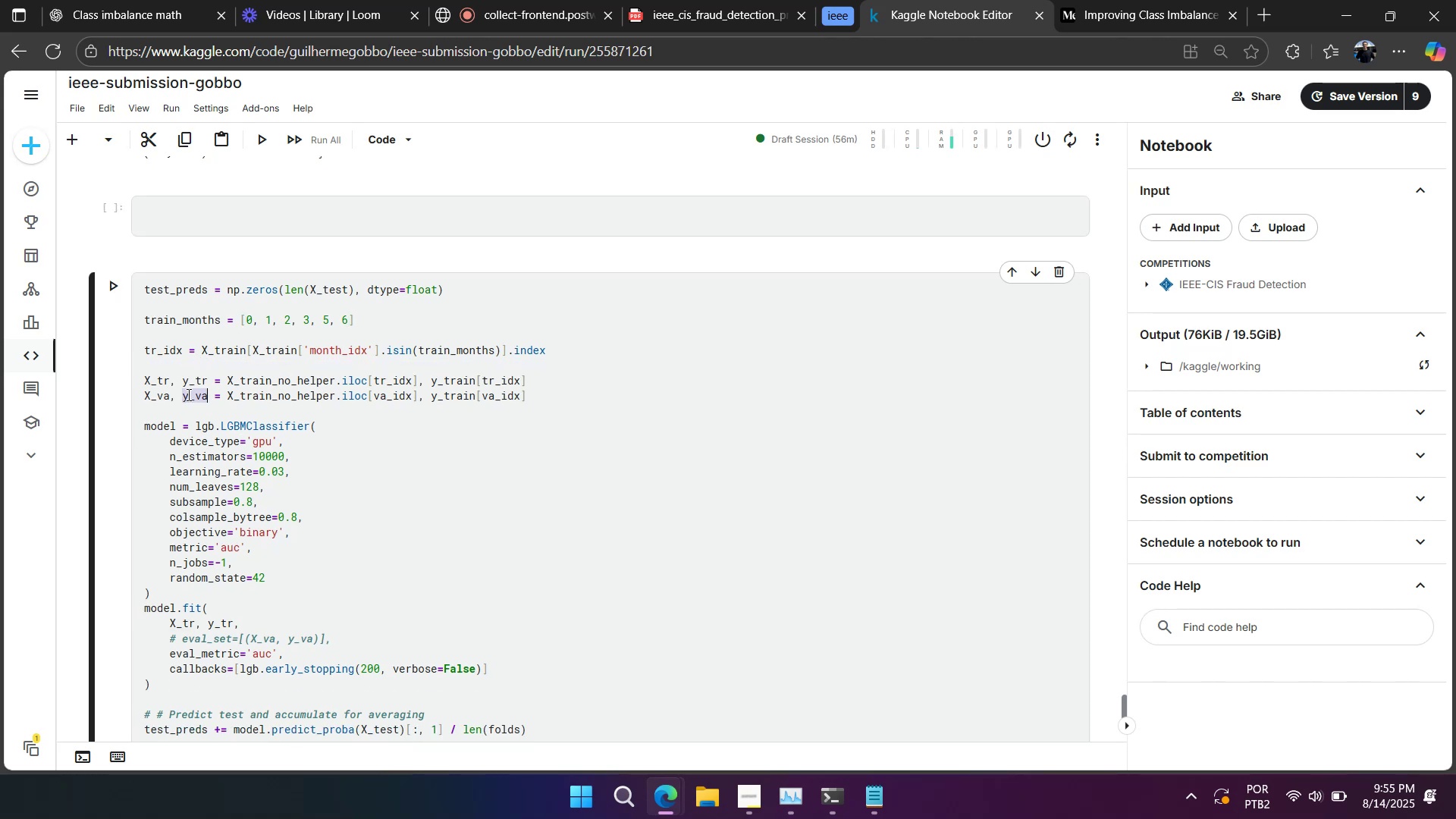 
triple_click([187, 394])
 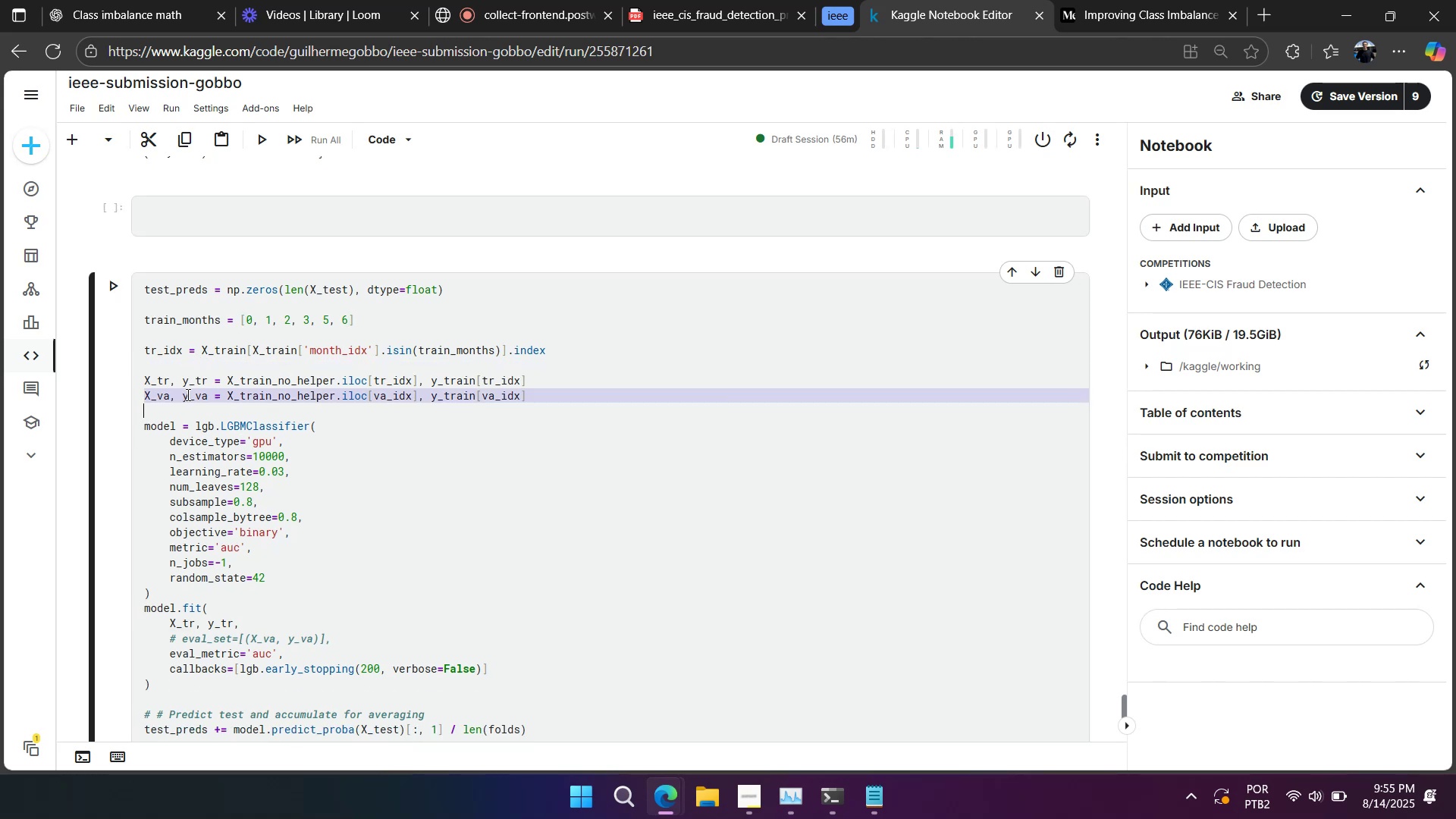 
key(Backspace)
 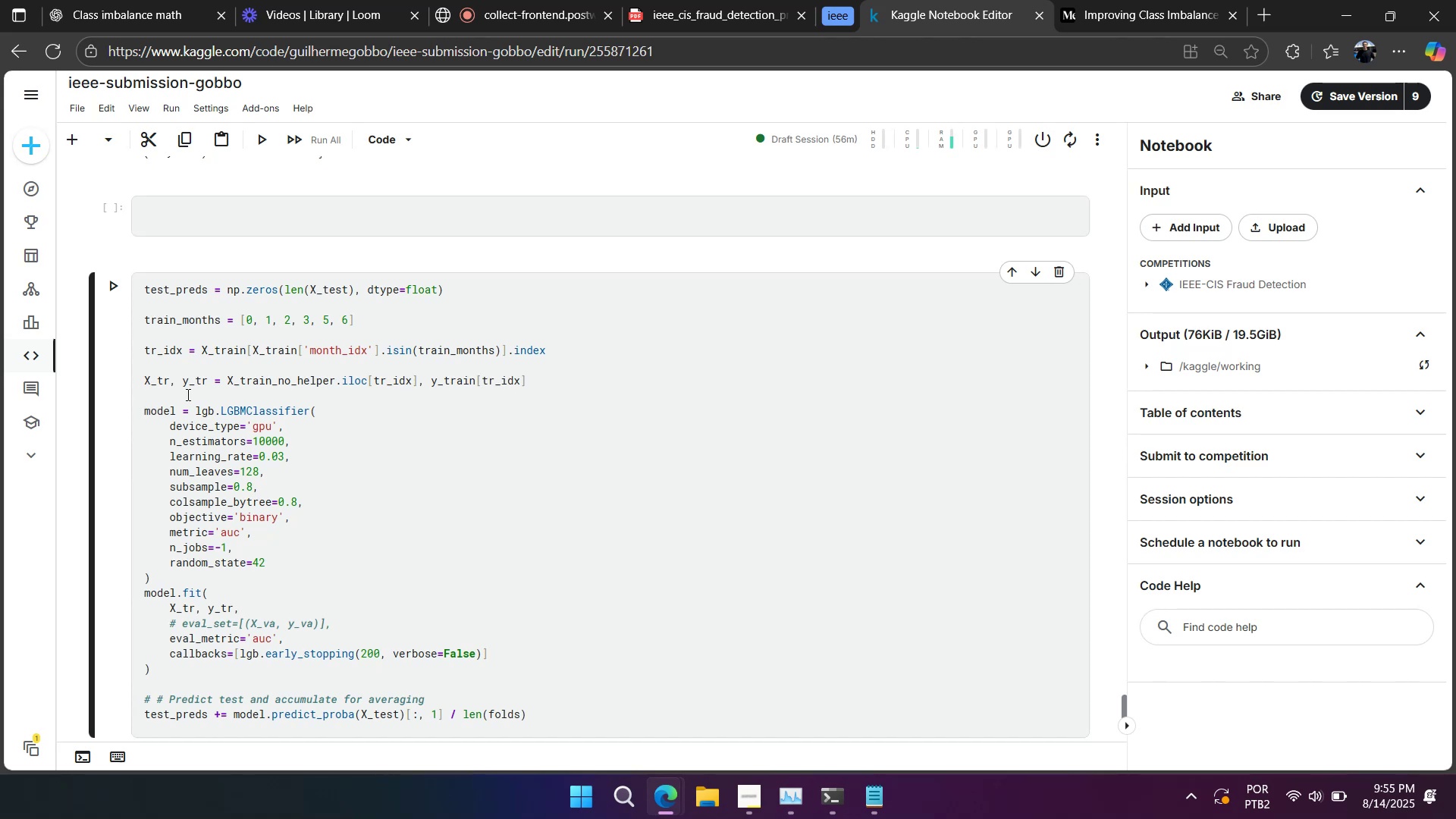 
scroll: coordinate [187, 394], scroll_direction: down, amount: 1.0
 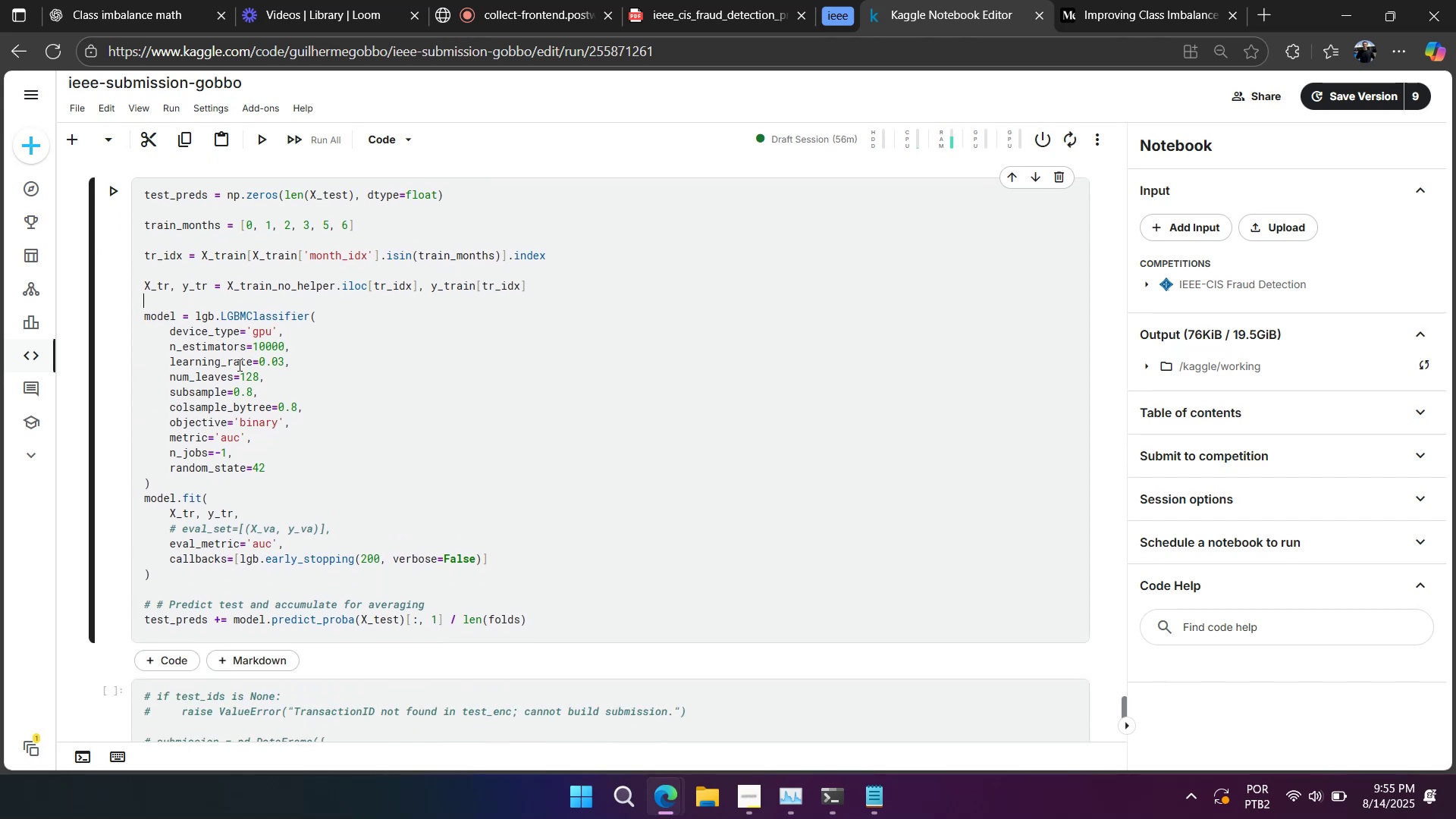 
scroll: coordinate [197, 340], scroll_direction: up, amount: 8.0
 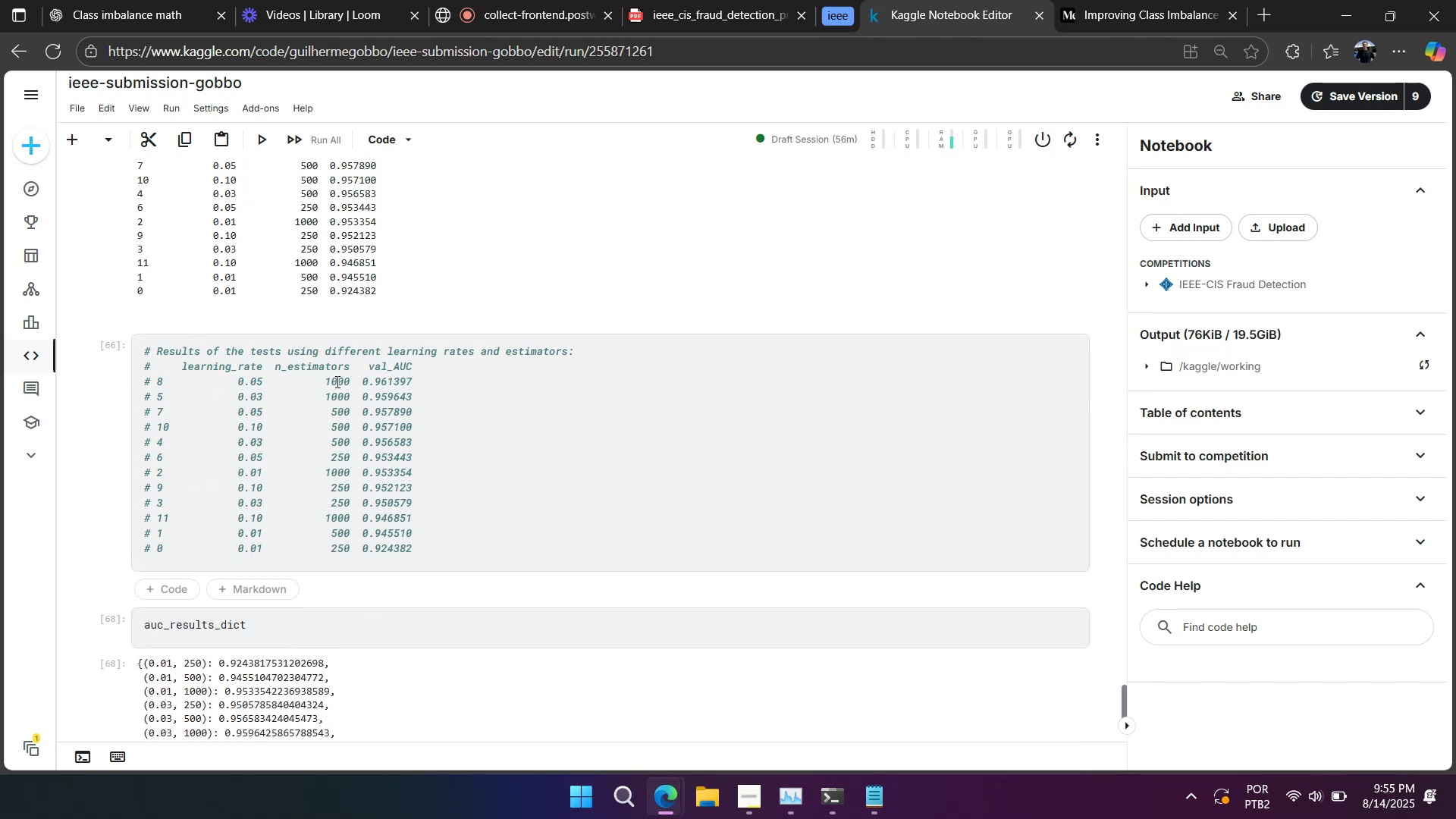 
double_click([337, 381])
 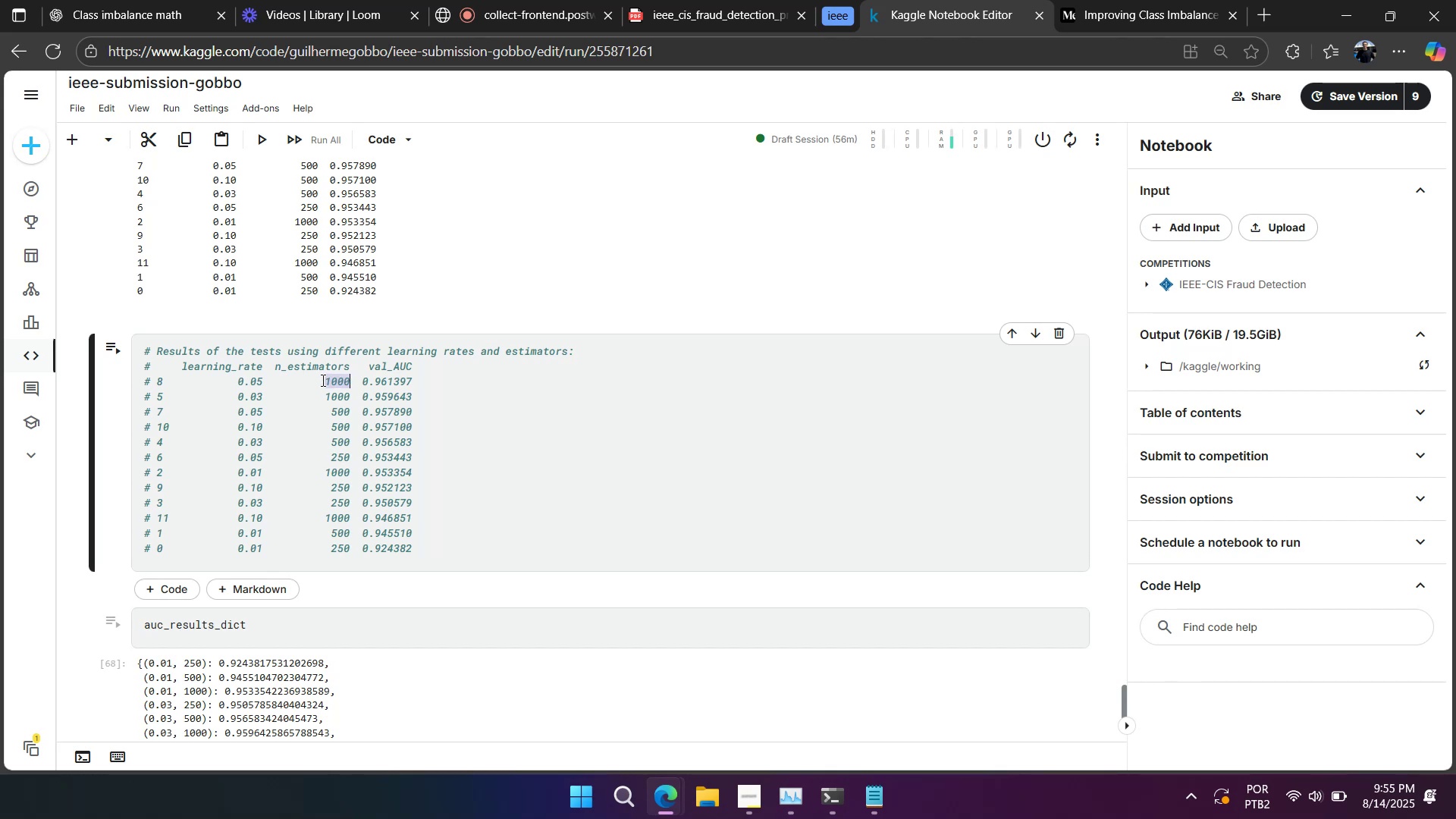 
wait(13.77)
 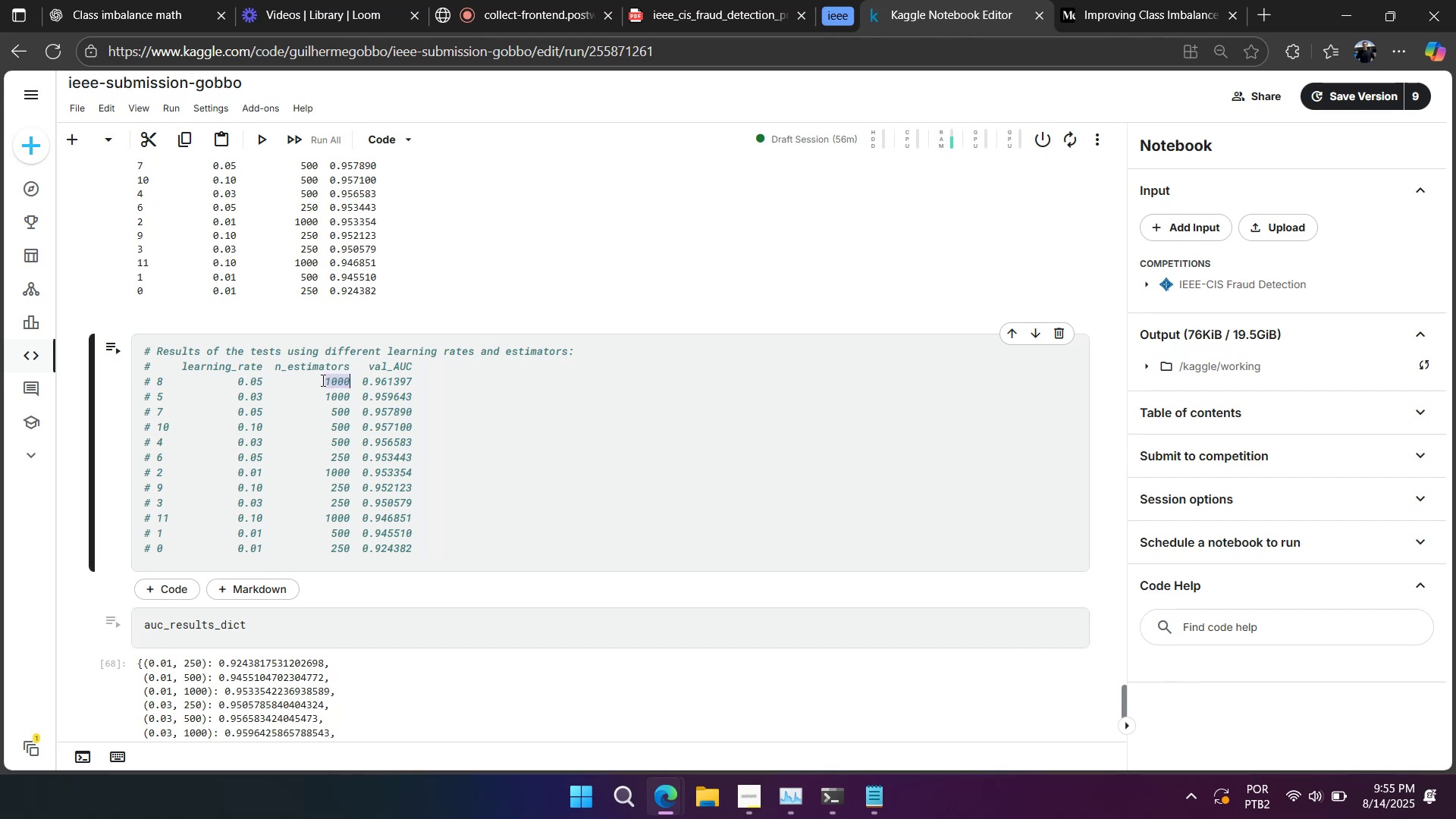 
double_click([334, 378])
 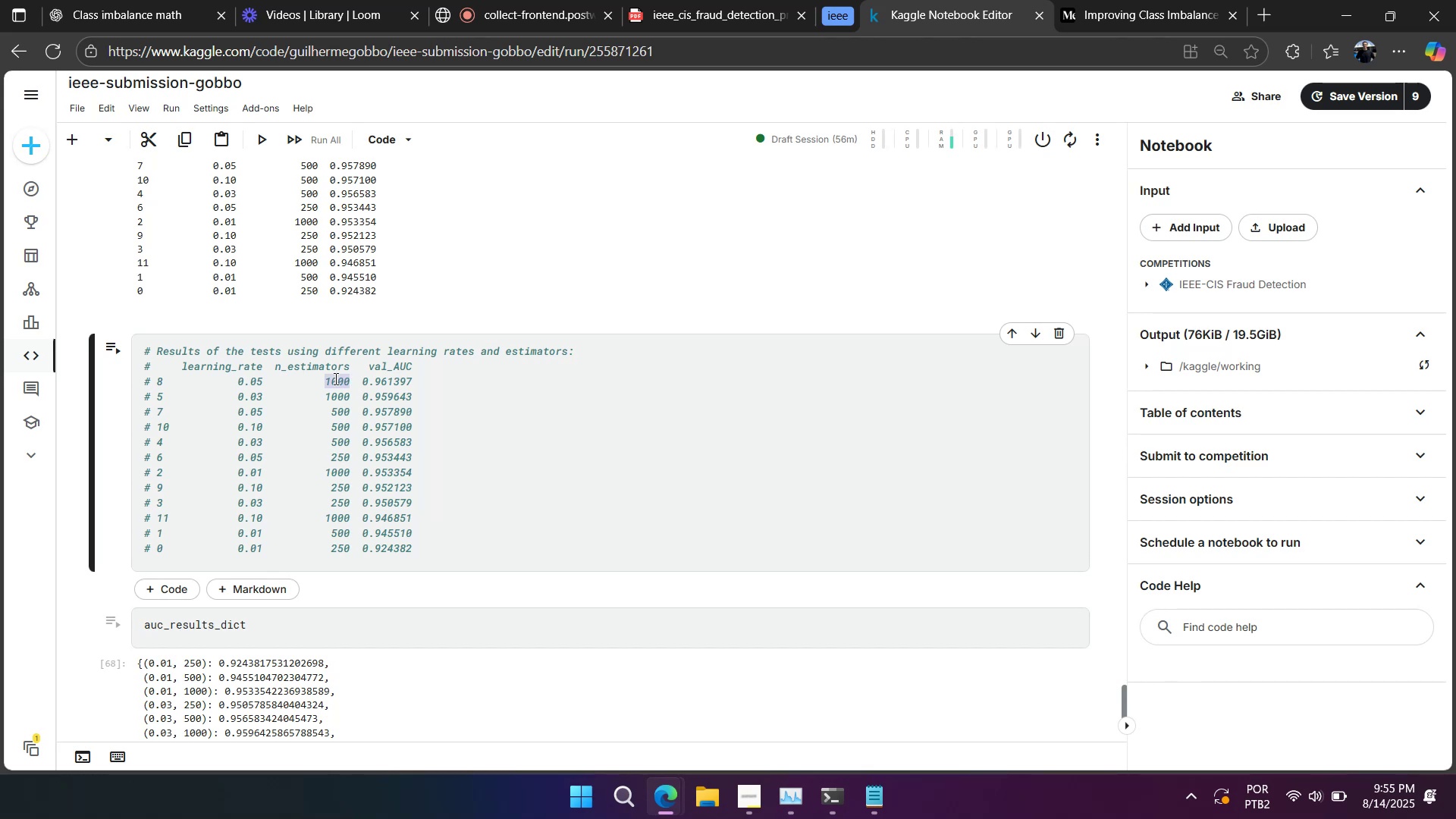 
key(Control+C)
 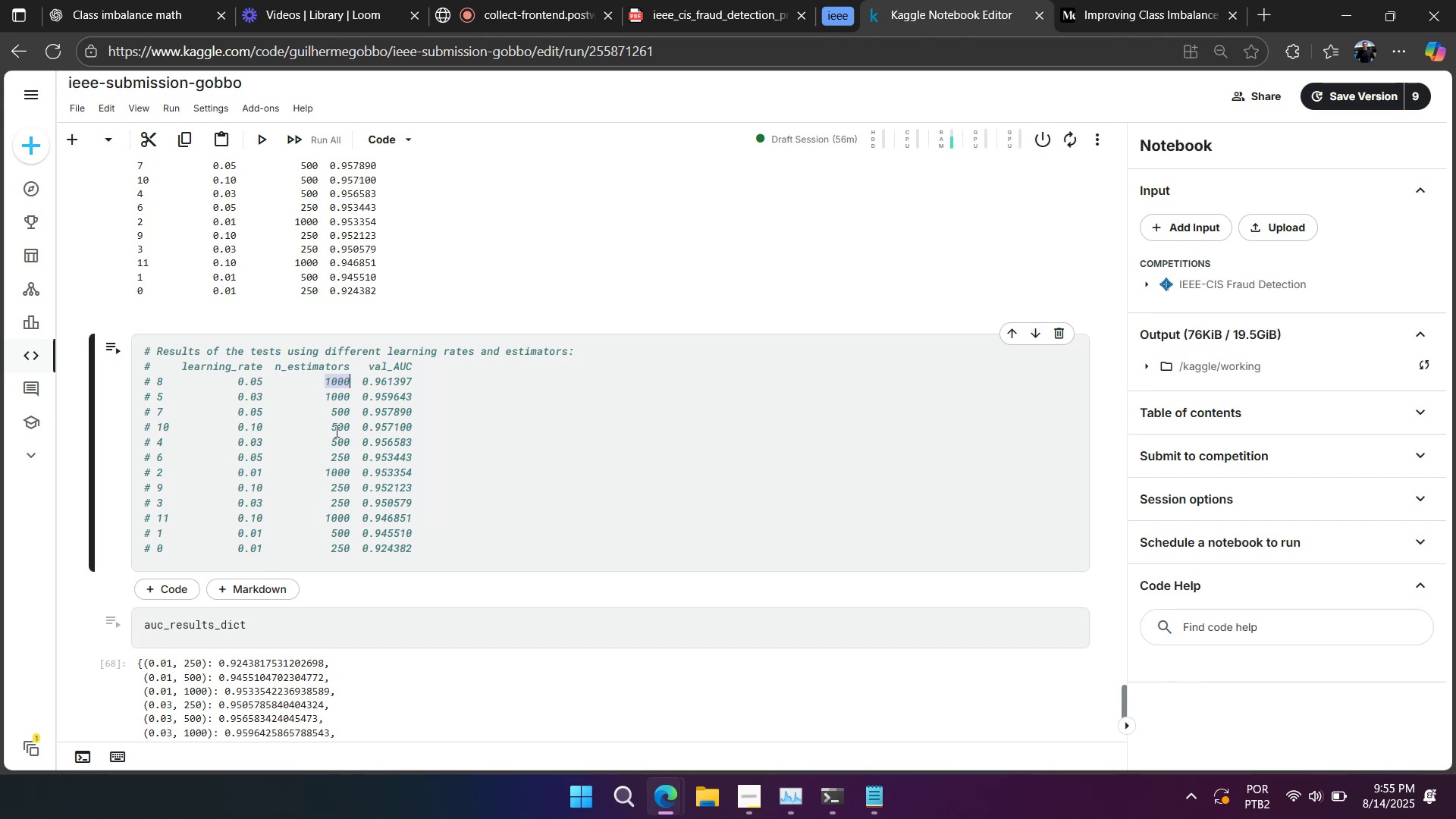 
scroll: coordinate [343, 471], scroll_direction: down, amount: 5.0
 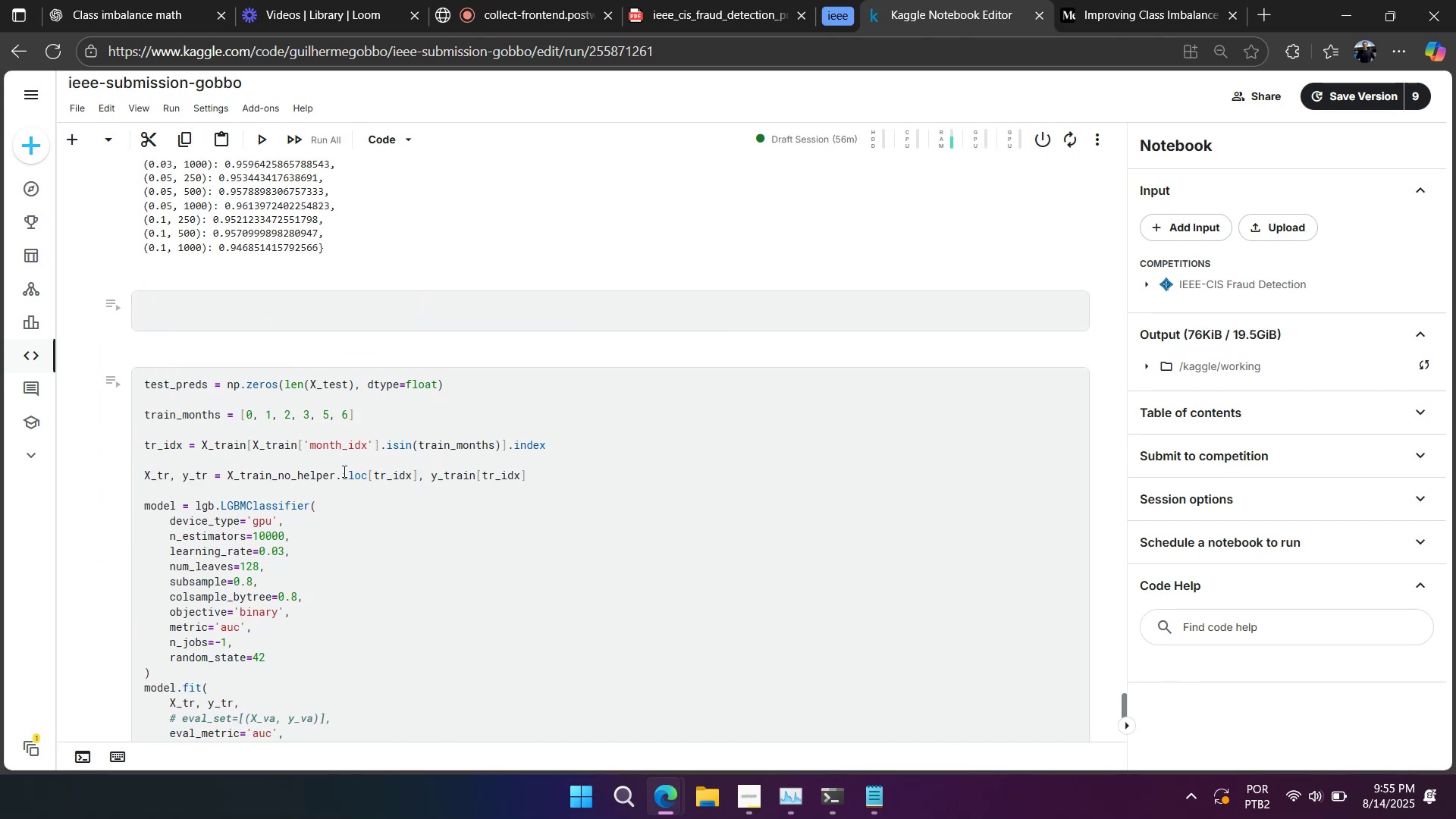 
scroll: coordinate [342, 471], scroll_direction: up, amount: 4.0
 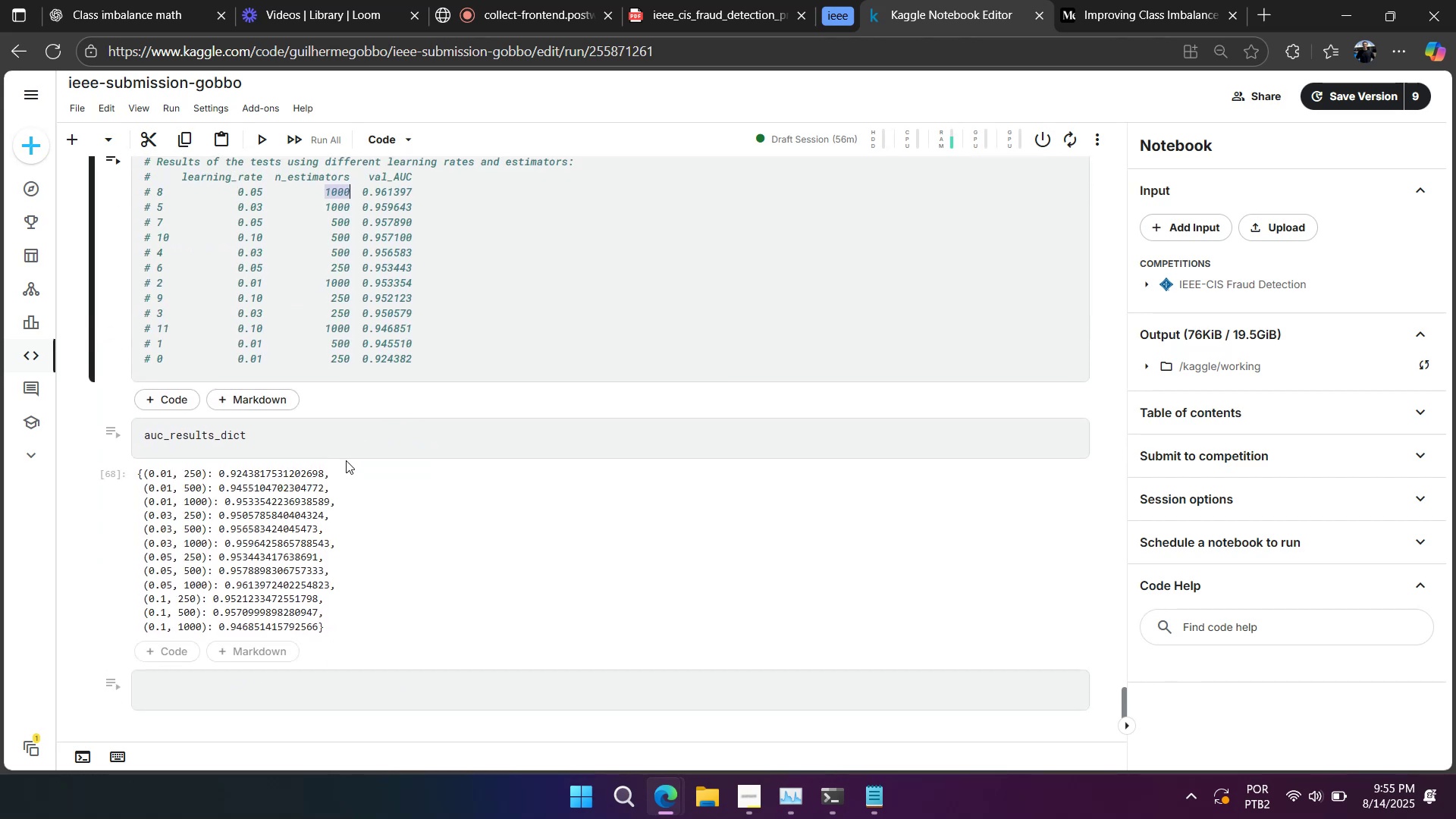 
left_click([347, 457])
 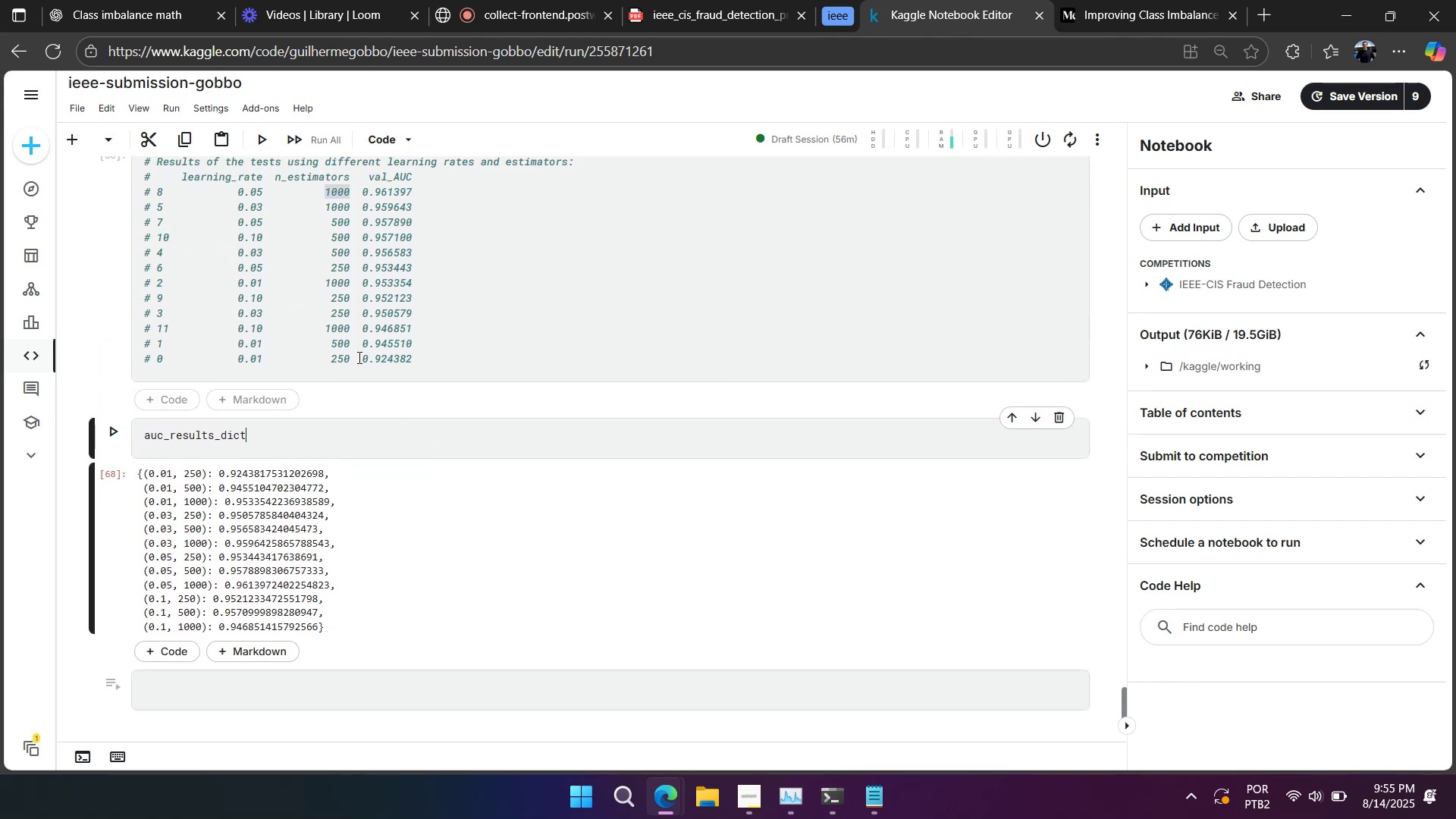 
scroll: coordinate [332, 362], scroll_direction: down, amount: 7.0
 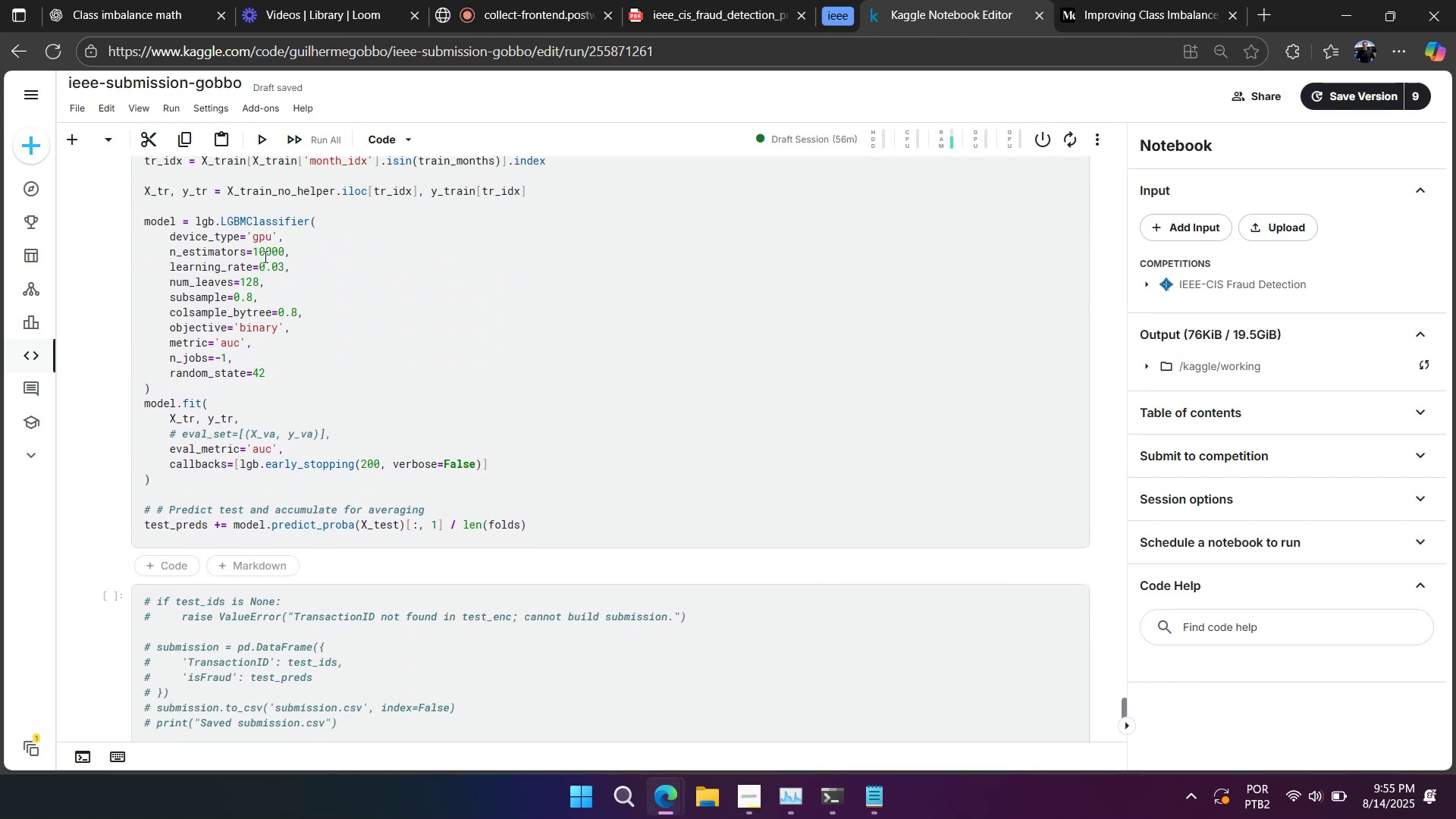 
double_click([264, 253])
 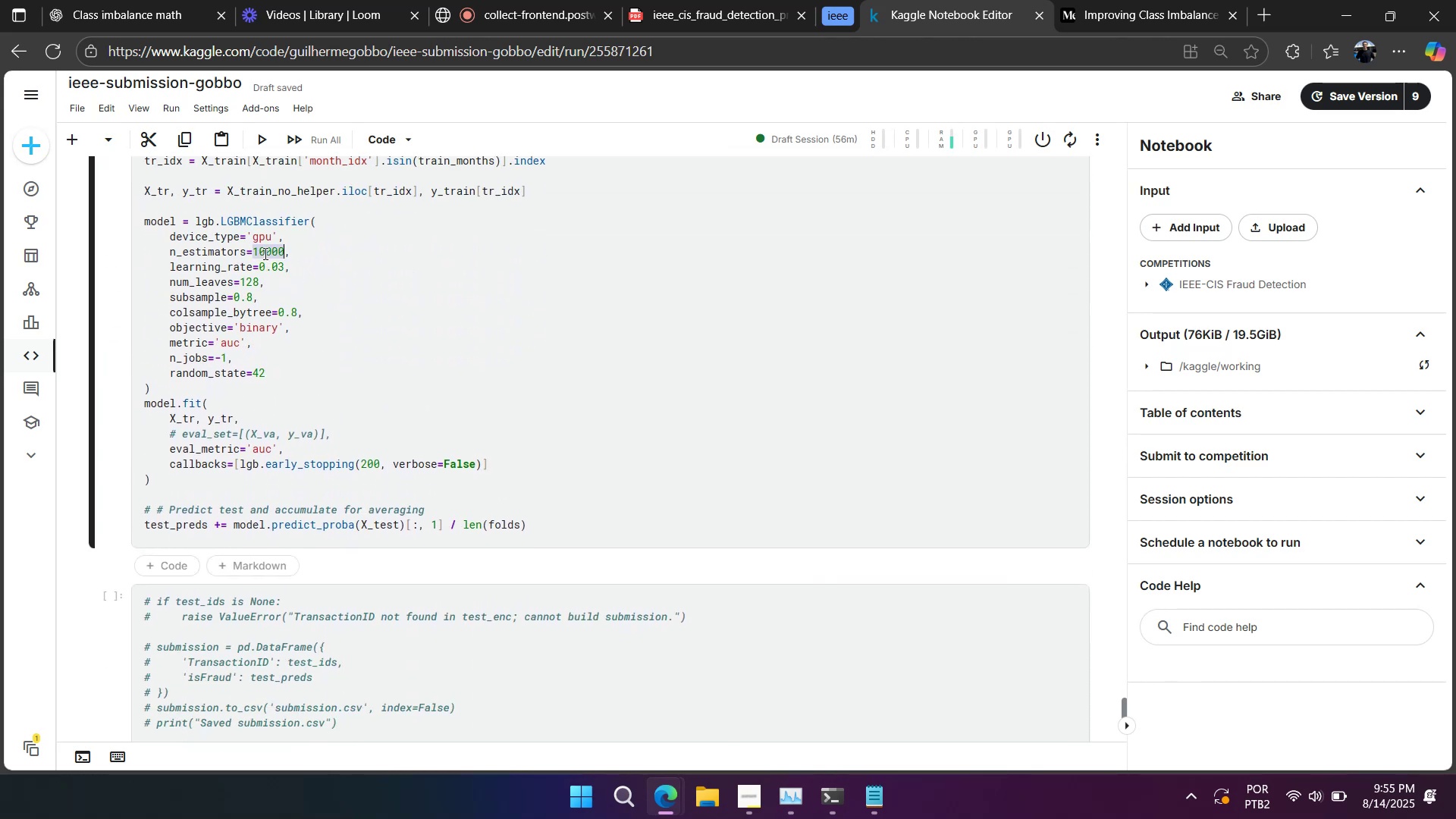 
hold_key(key=ControlLeft, duration=0.57)
 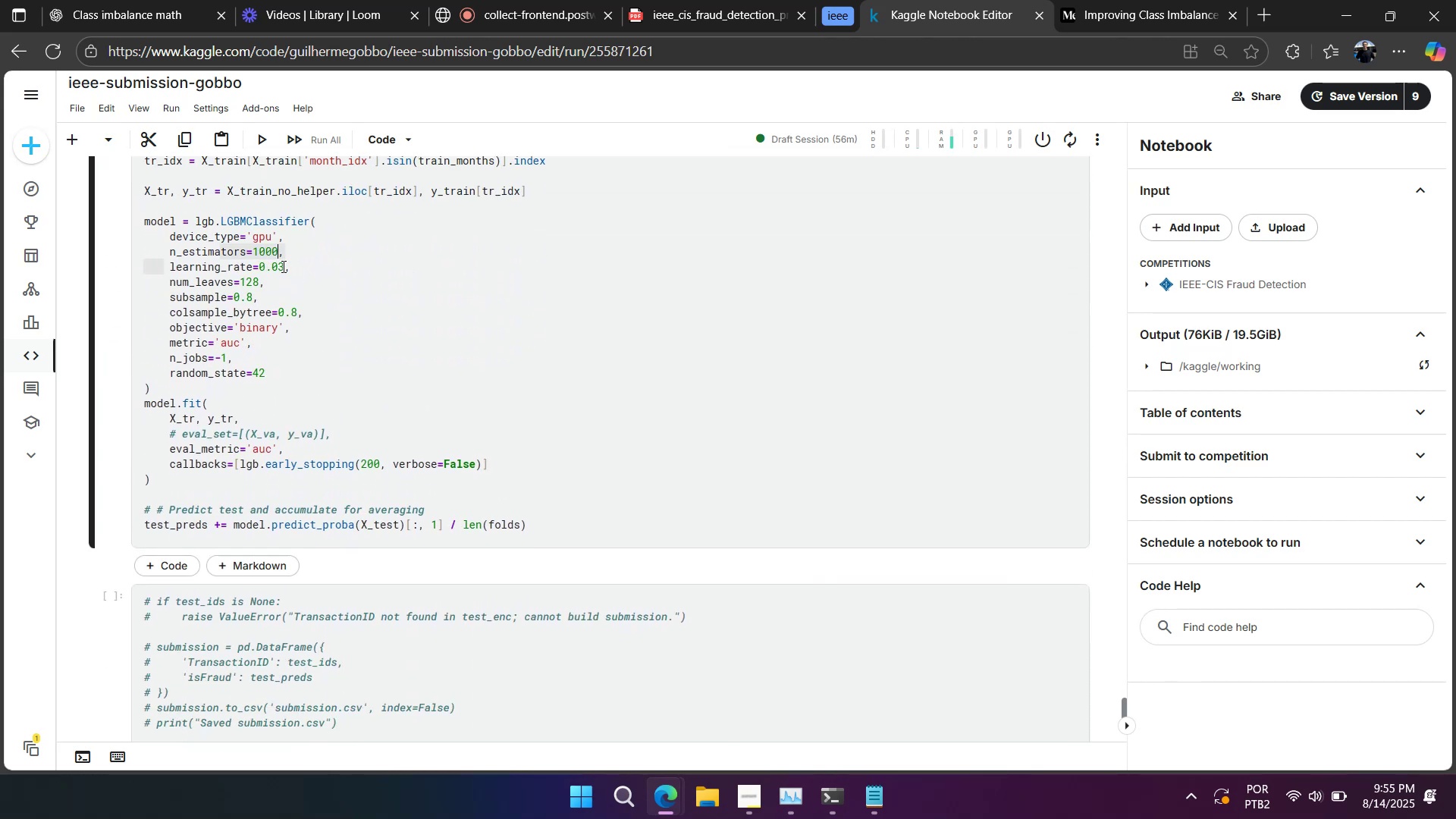 
left_click([282, 266])
 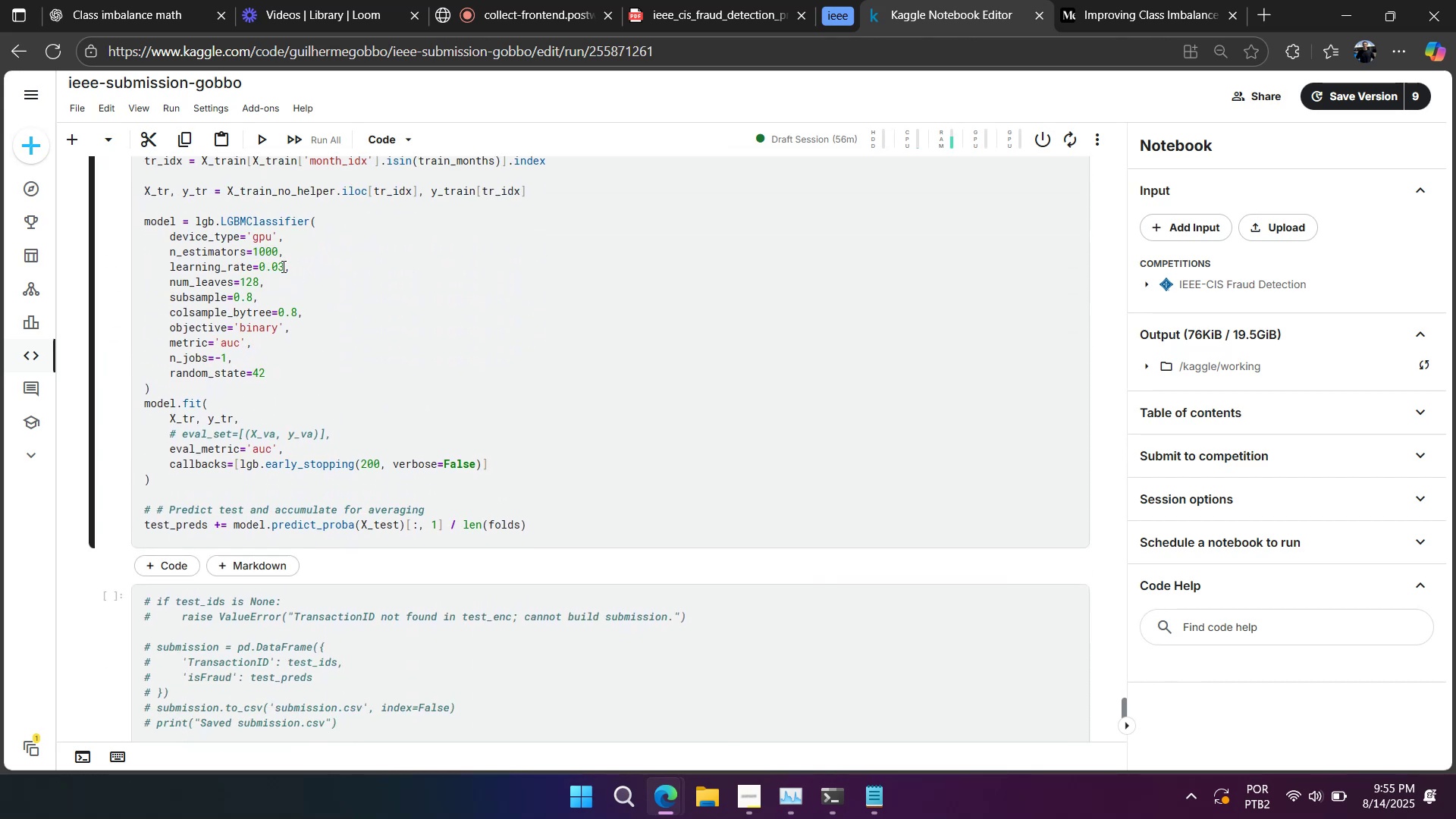 
key(Backspace)
 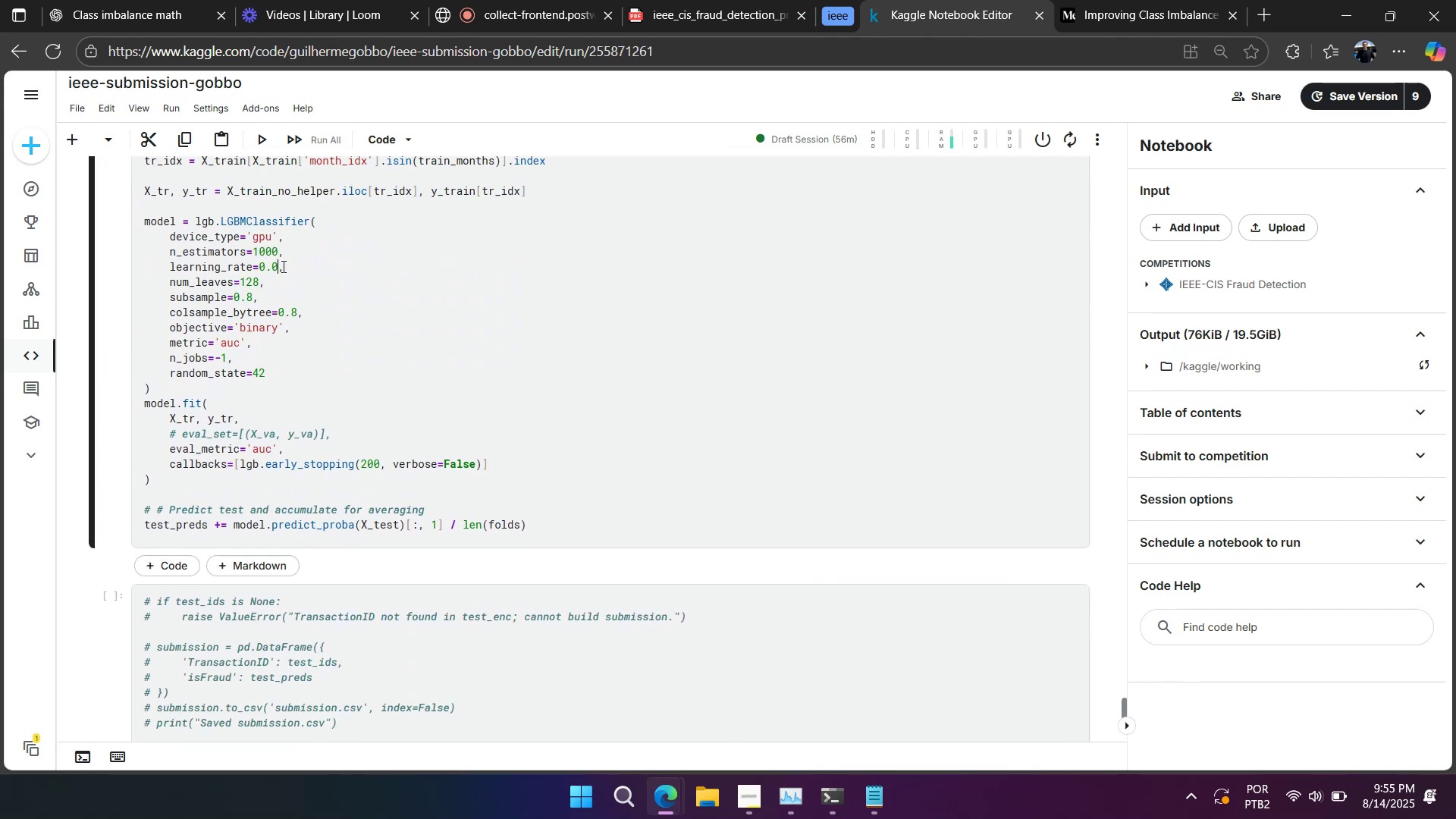 
key(Numpad5)
 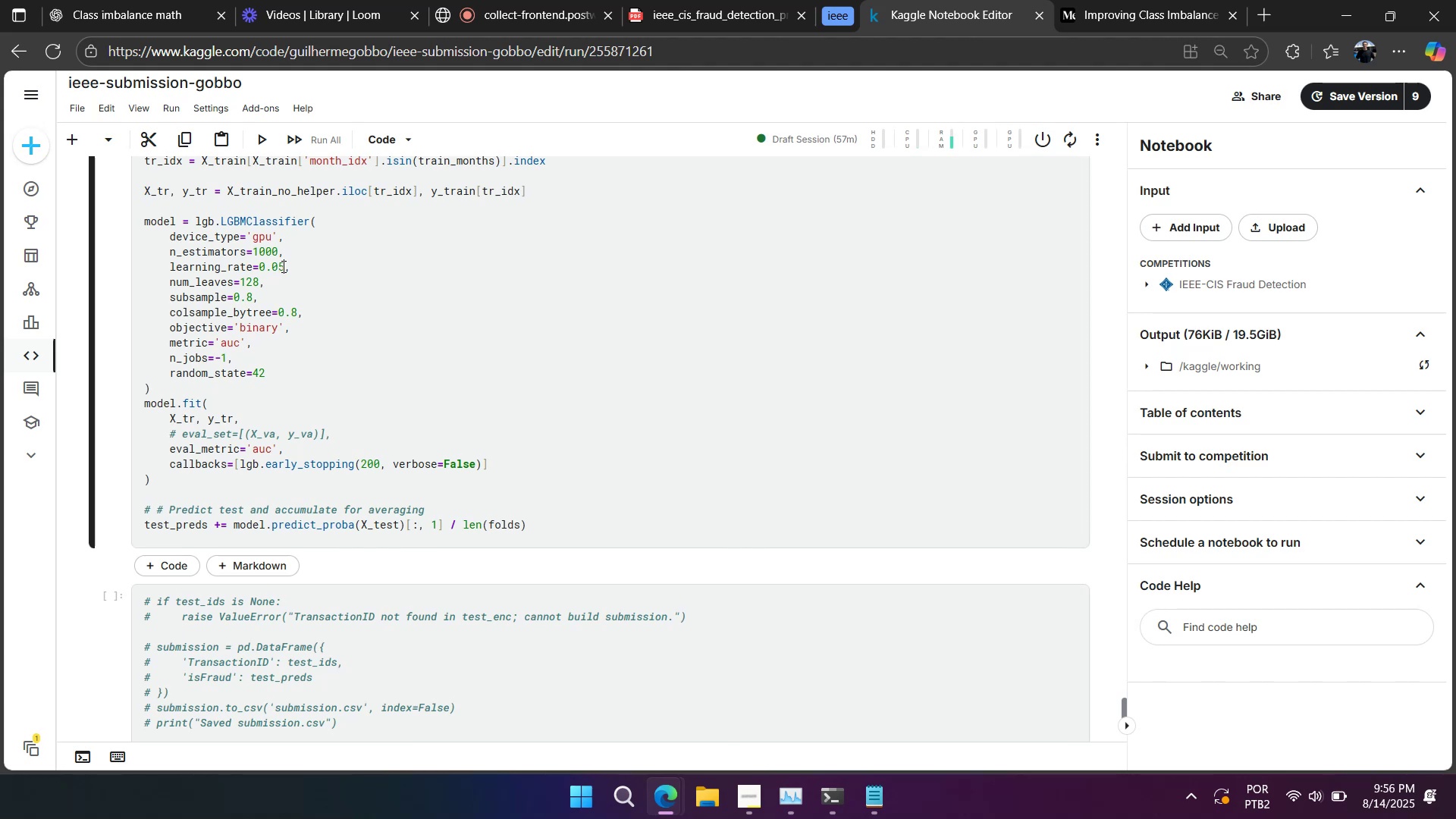 
wait(14.56)
 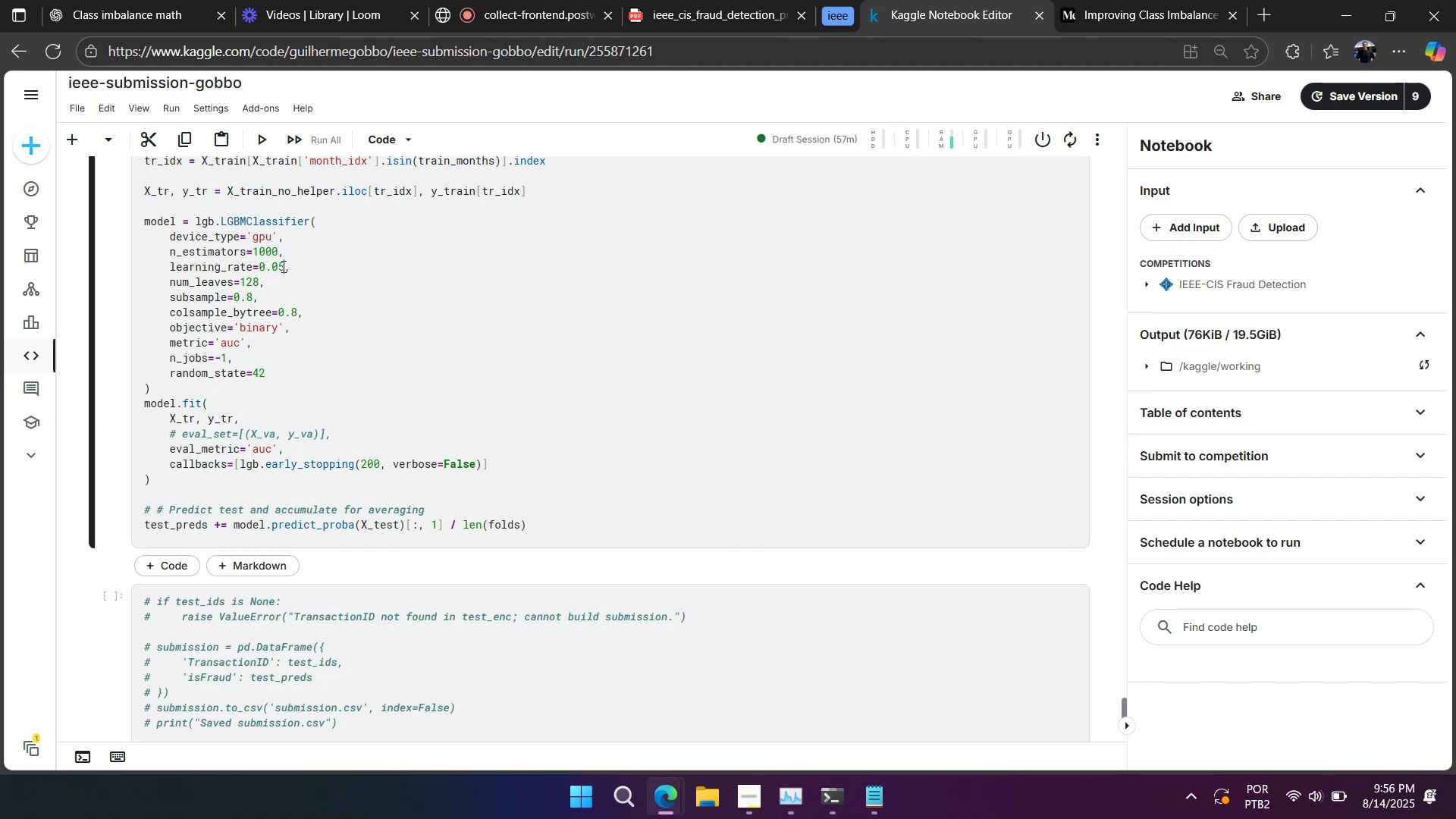 
left_click([165, 503])
 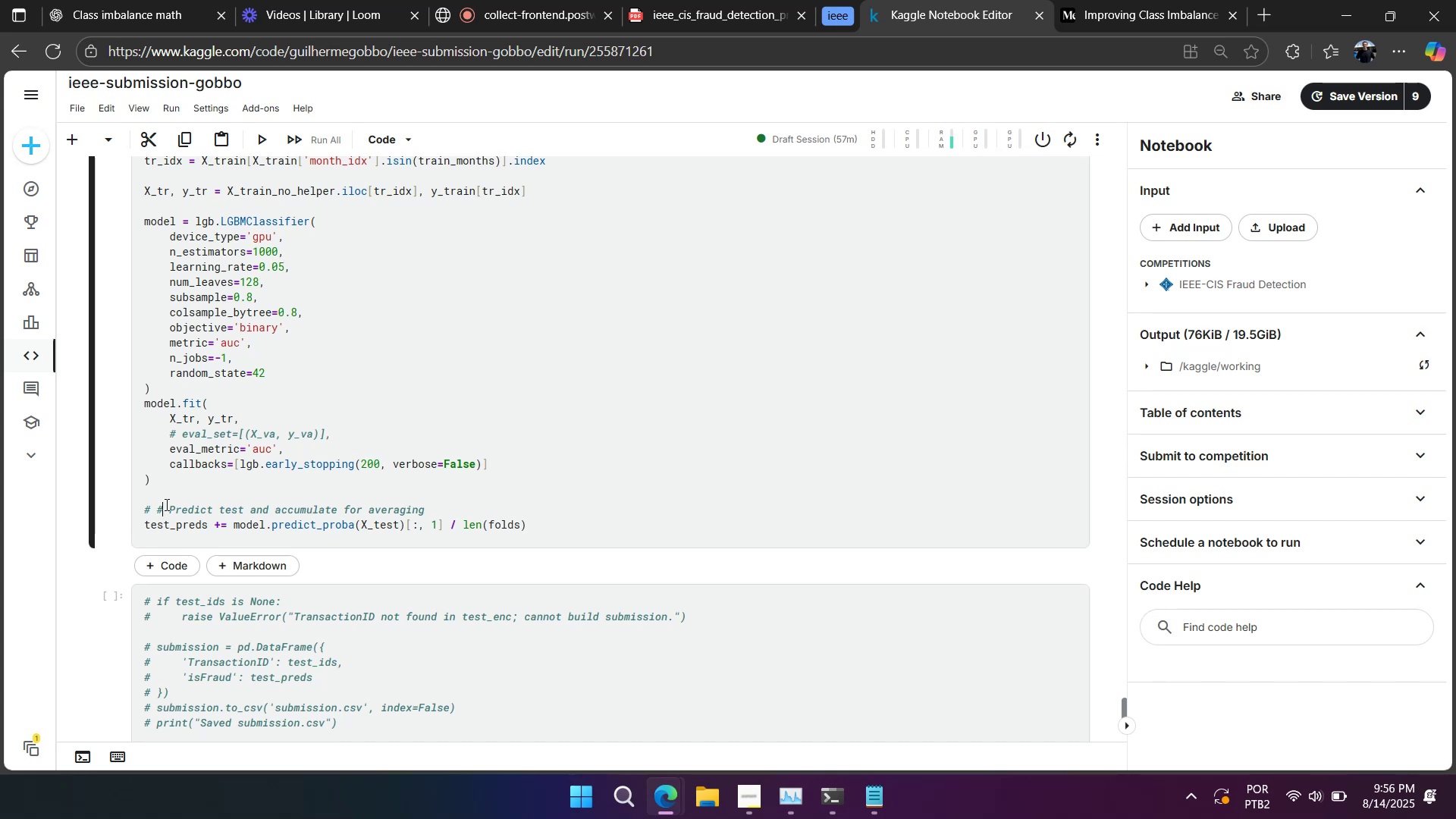 
key(Backspace)
 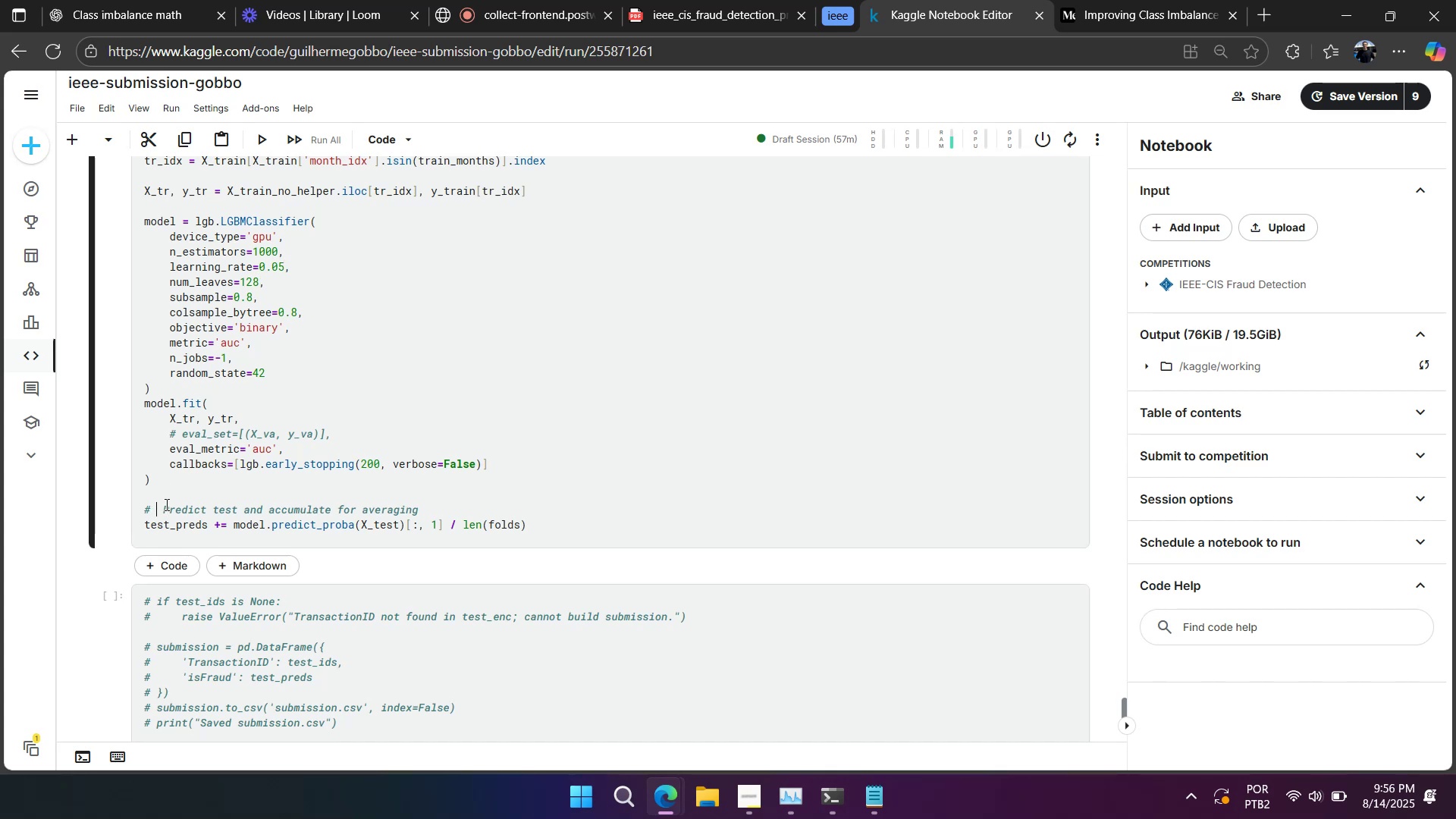 
key(Backspace)
 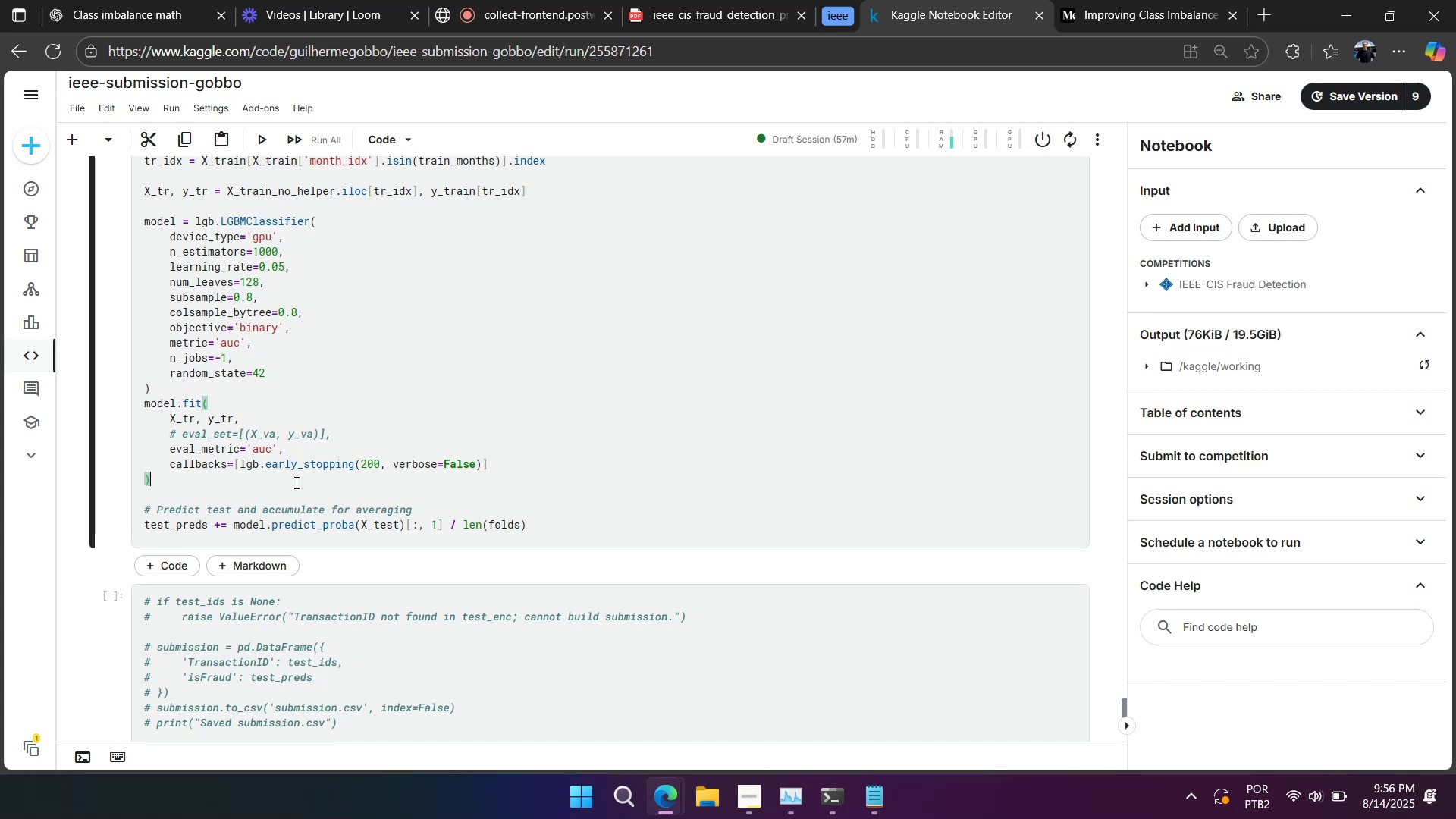 
hold_key(key=CapsLock, duration=0.48)
 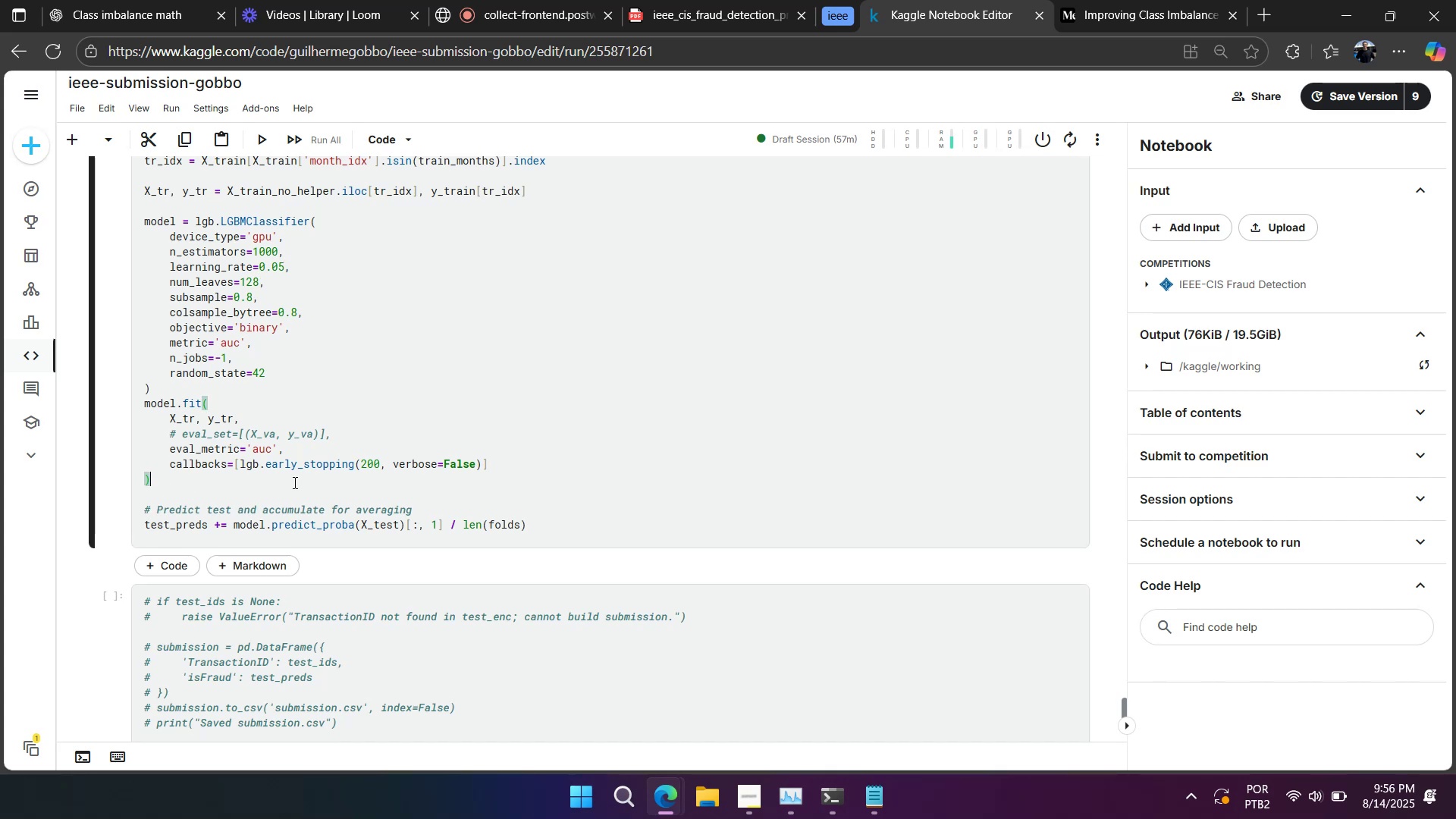 
key(CapsLock)
 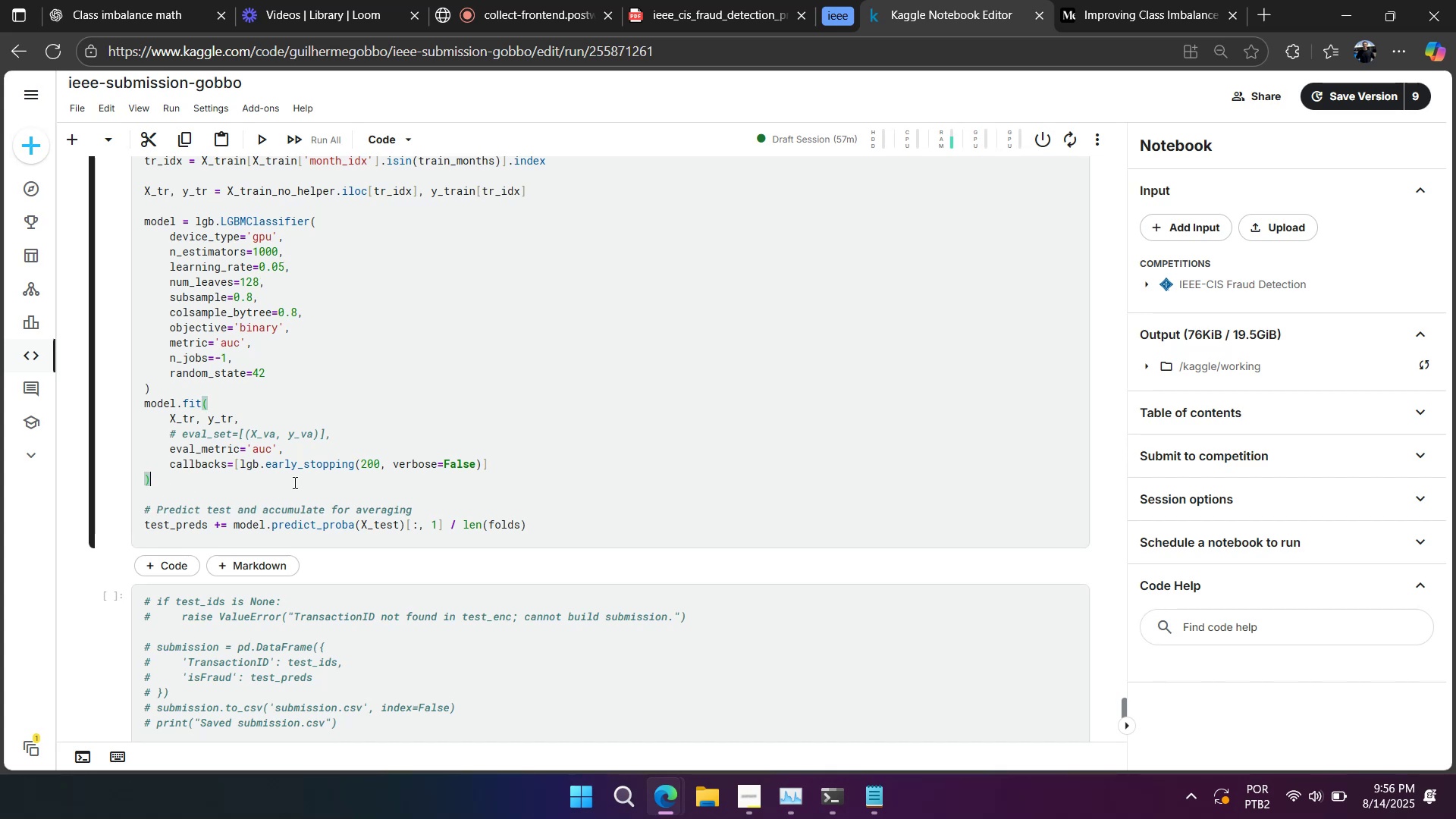 
key(Shift+Enter)
 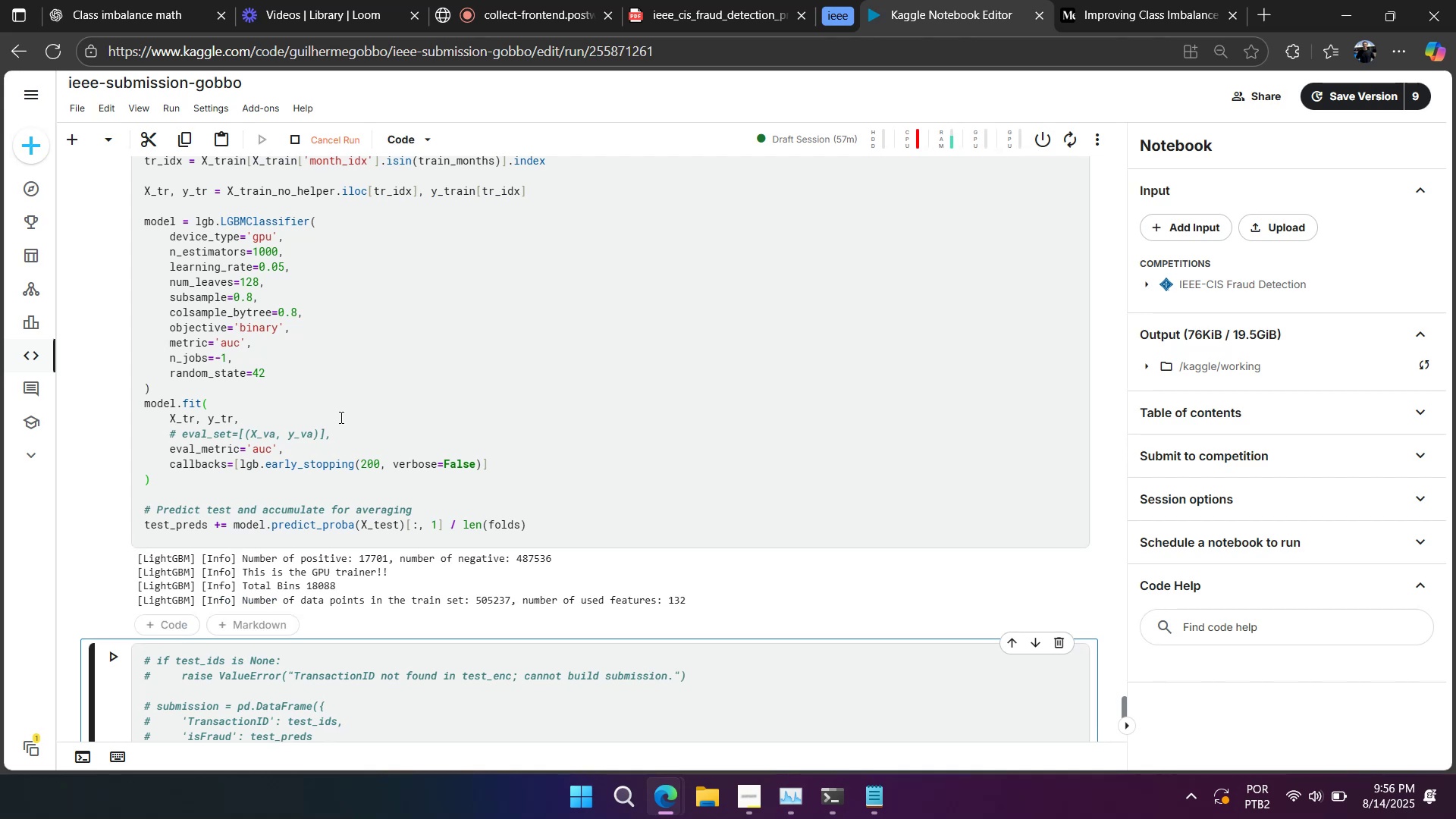 
wait(5.01)
 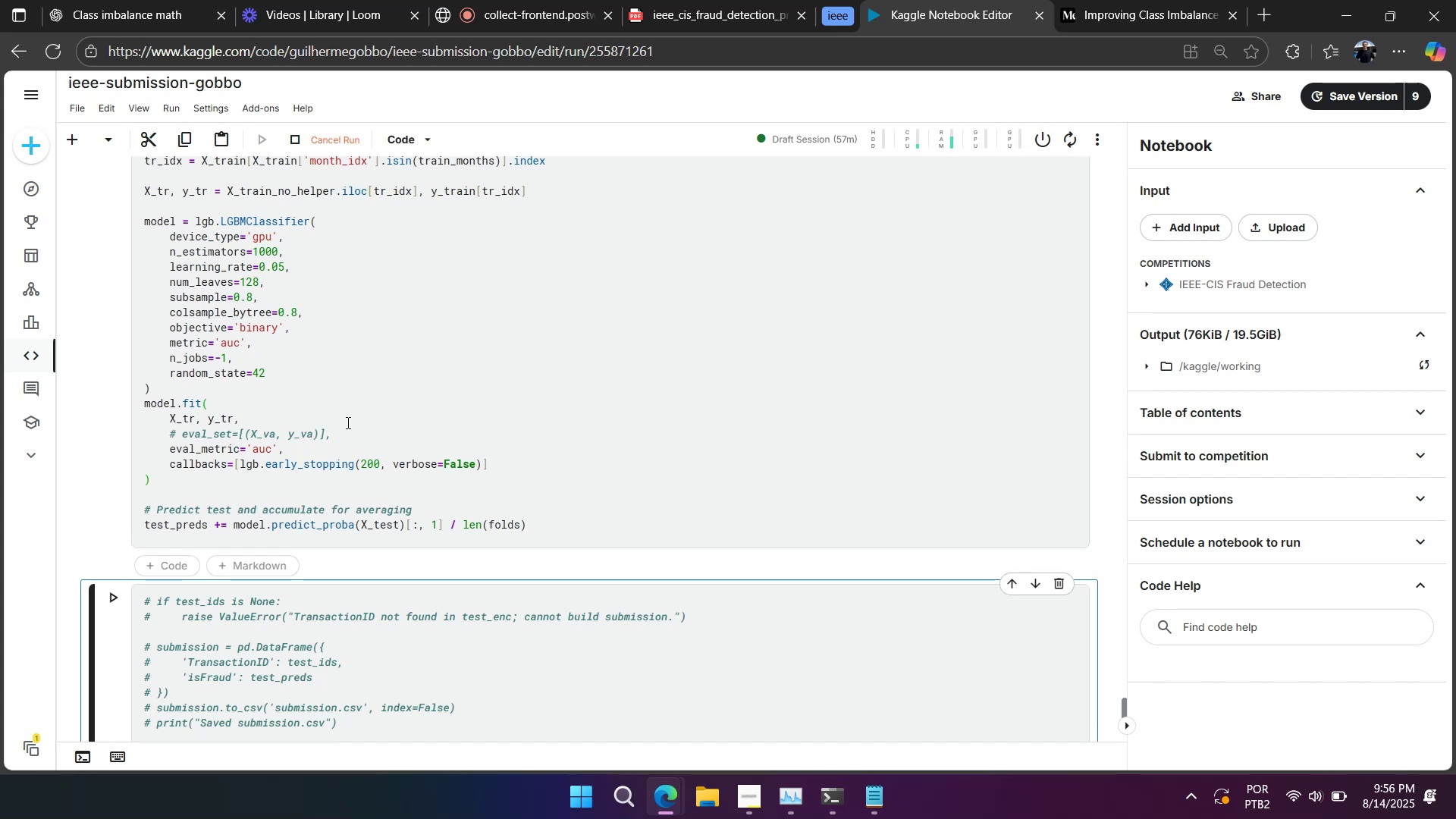 
scroll: coordinate [339, 415], scroll_direction: down, amount: 10.0
 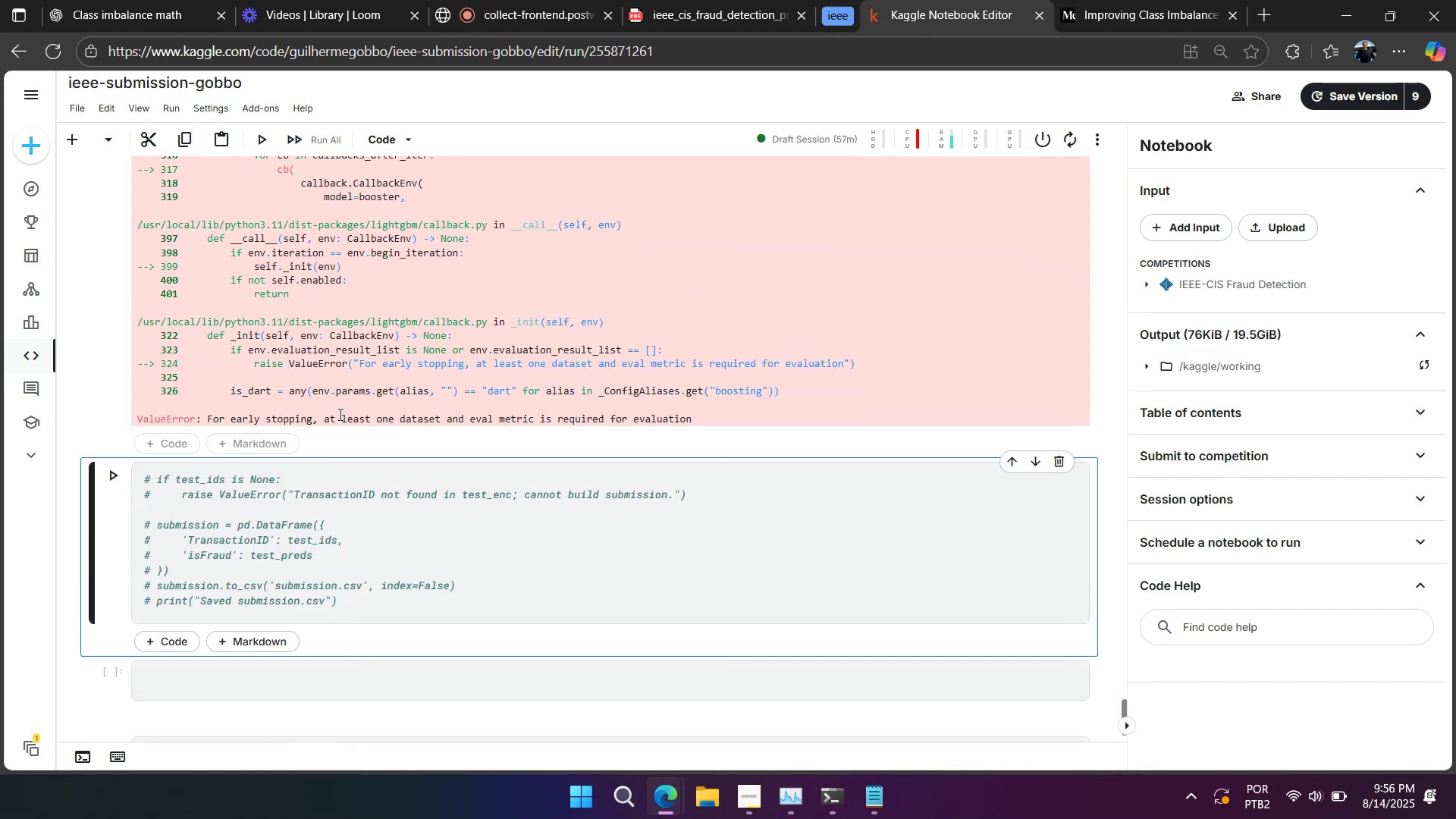 
scroll: coordinate [338, 414], scroll_direction: up, amount: 10.0
 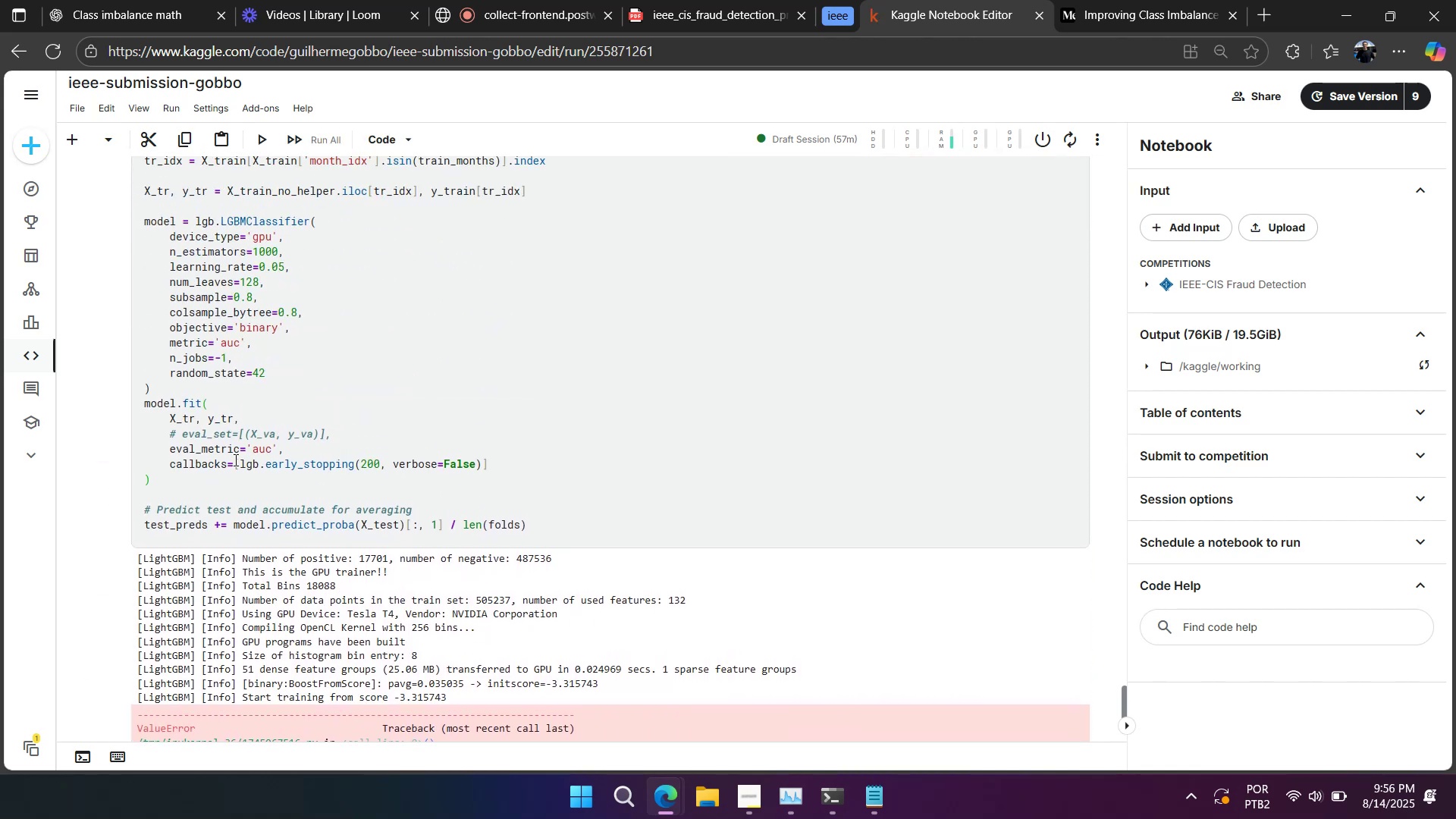 
double_click([233, 460])
 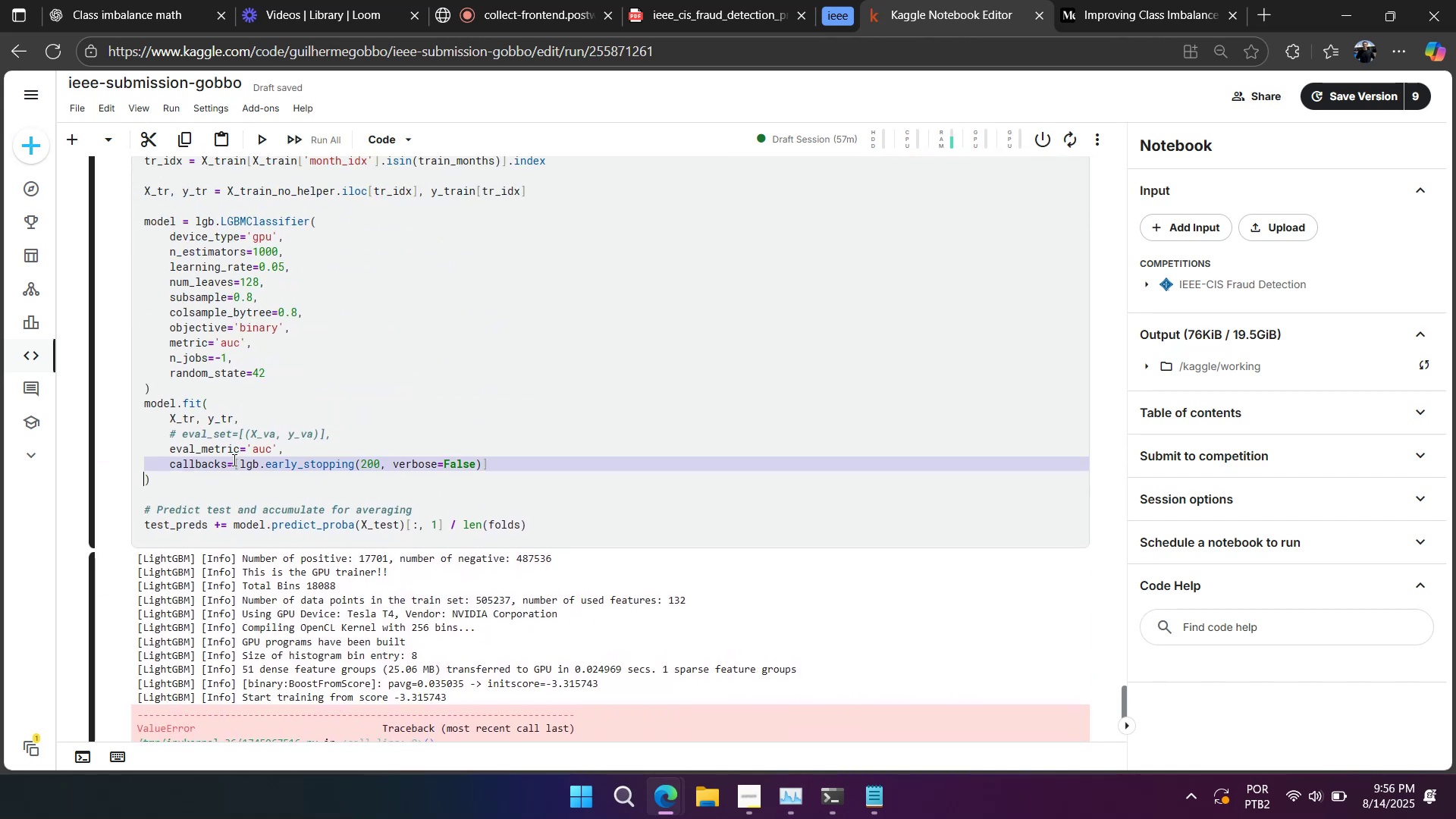 
triple_click([233, 460])
 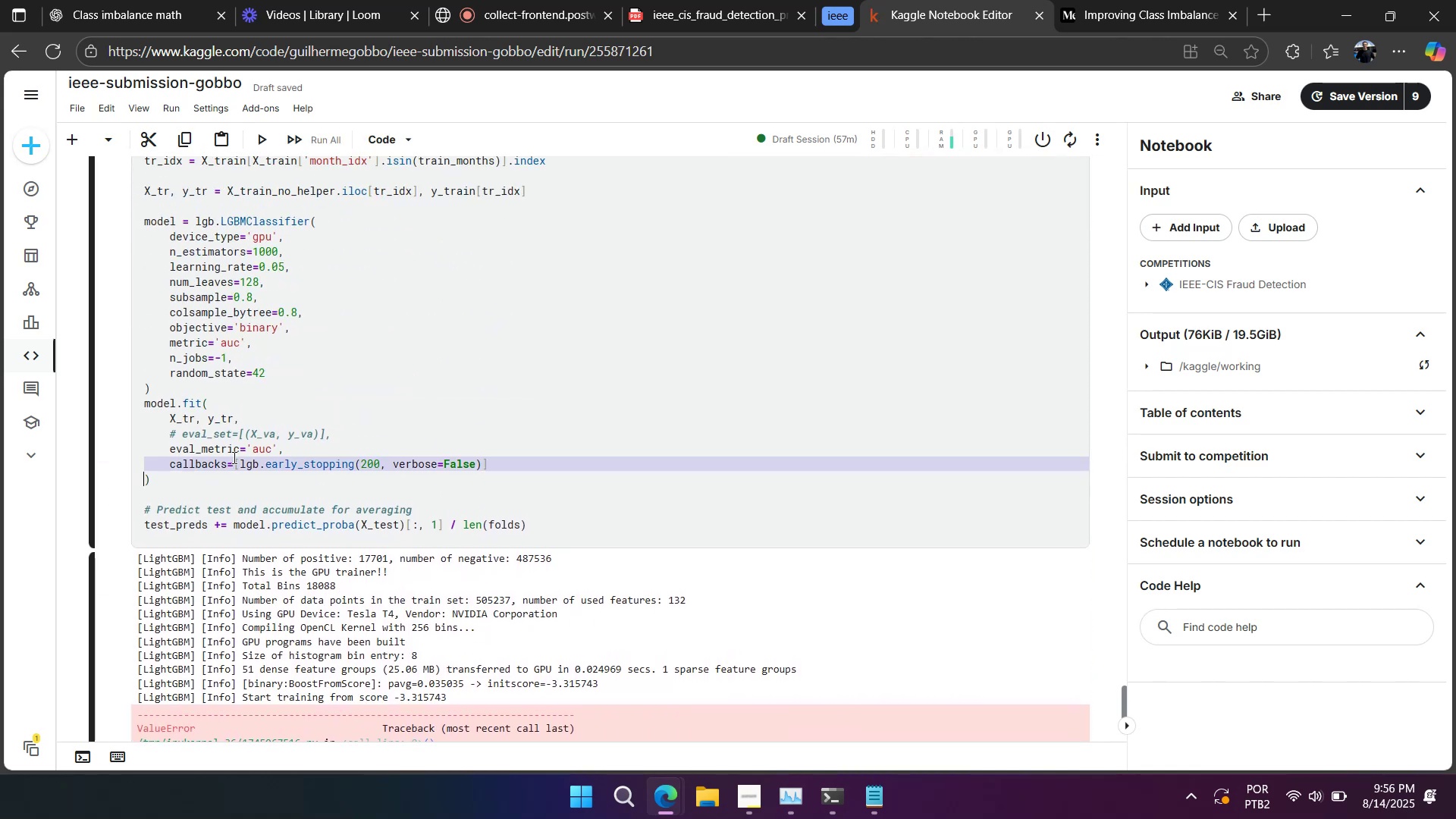 
key(Backspace)
 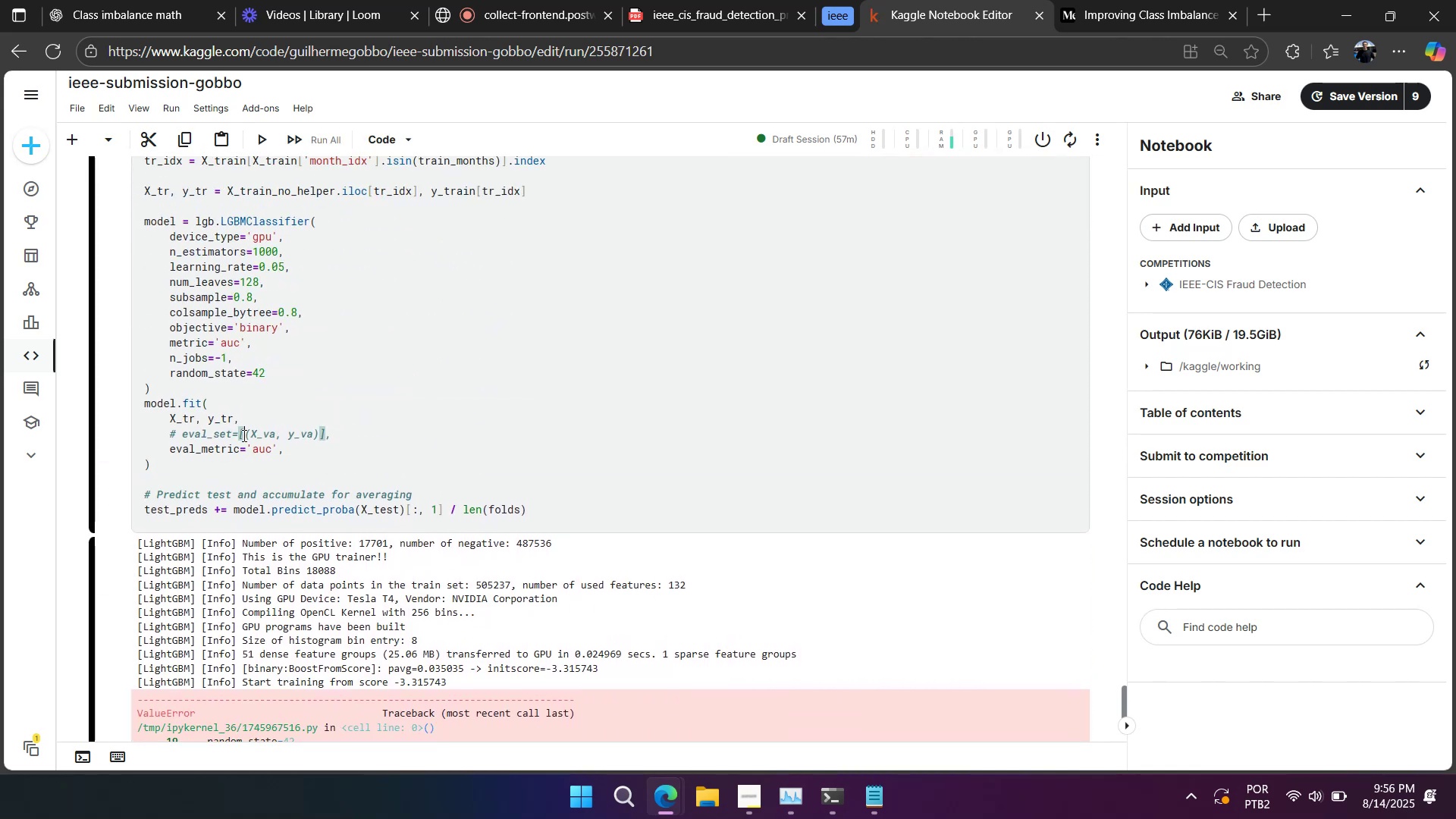 
double_click([243, 435])
 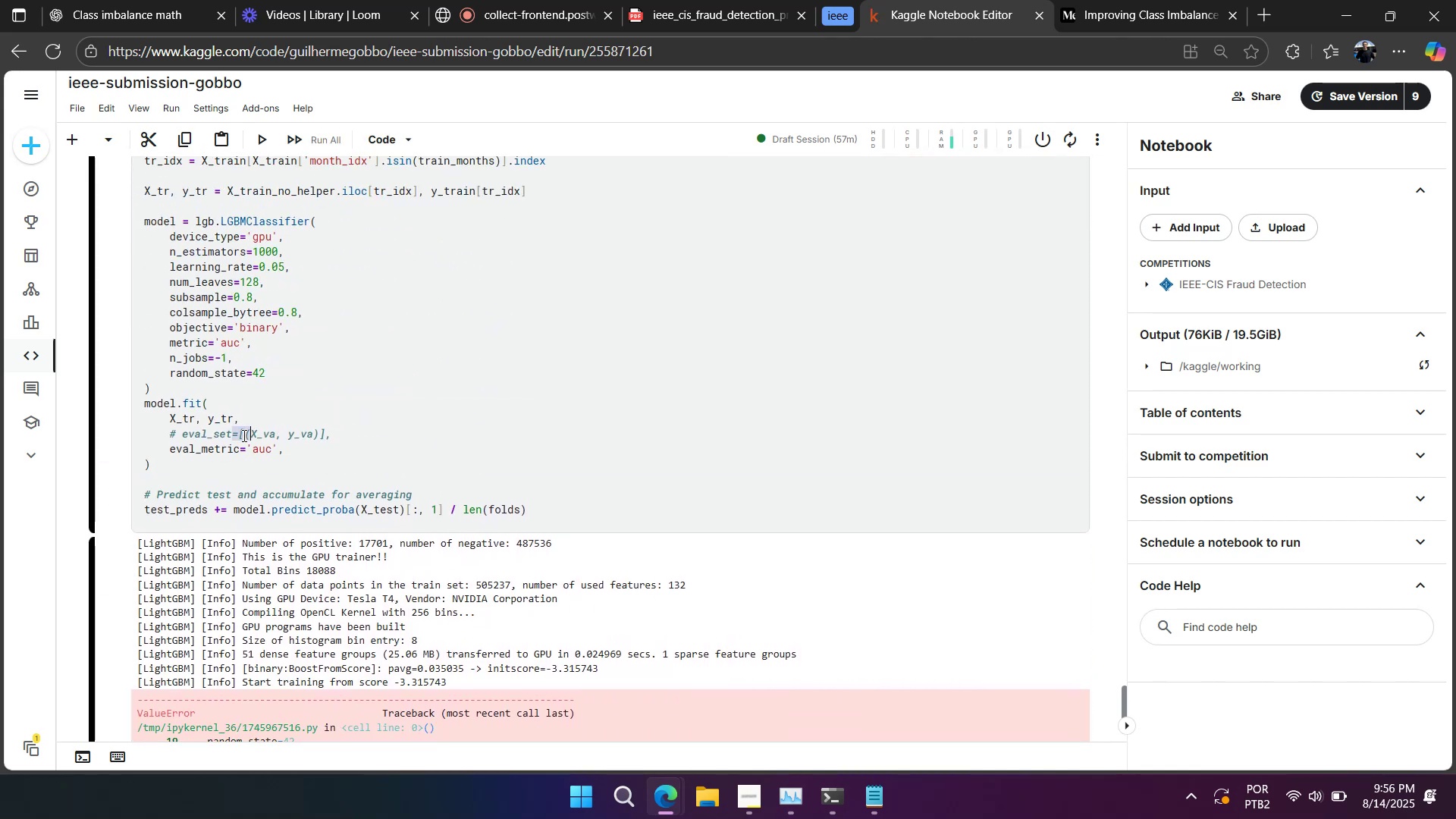 
triple_click([243, 435])
 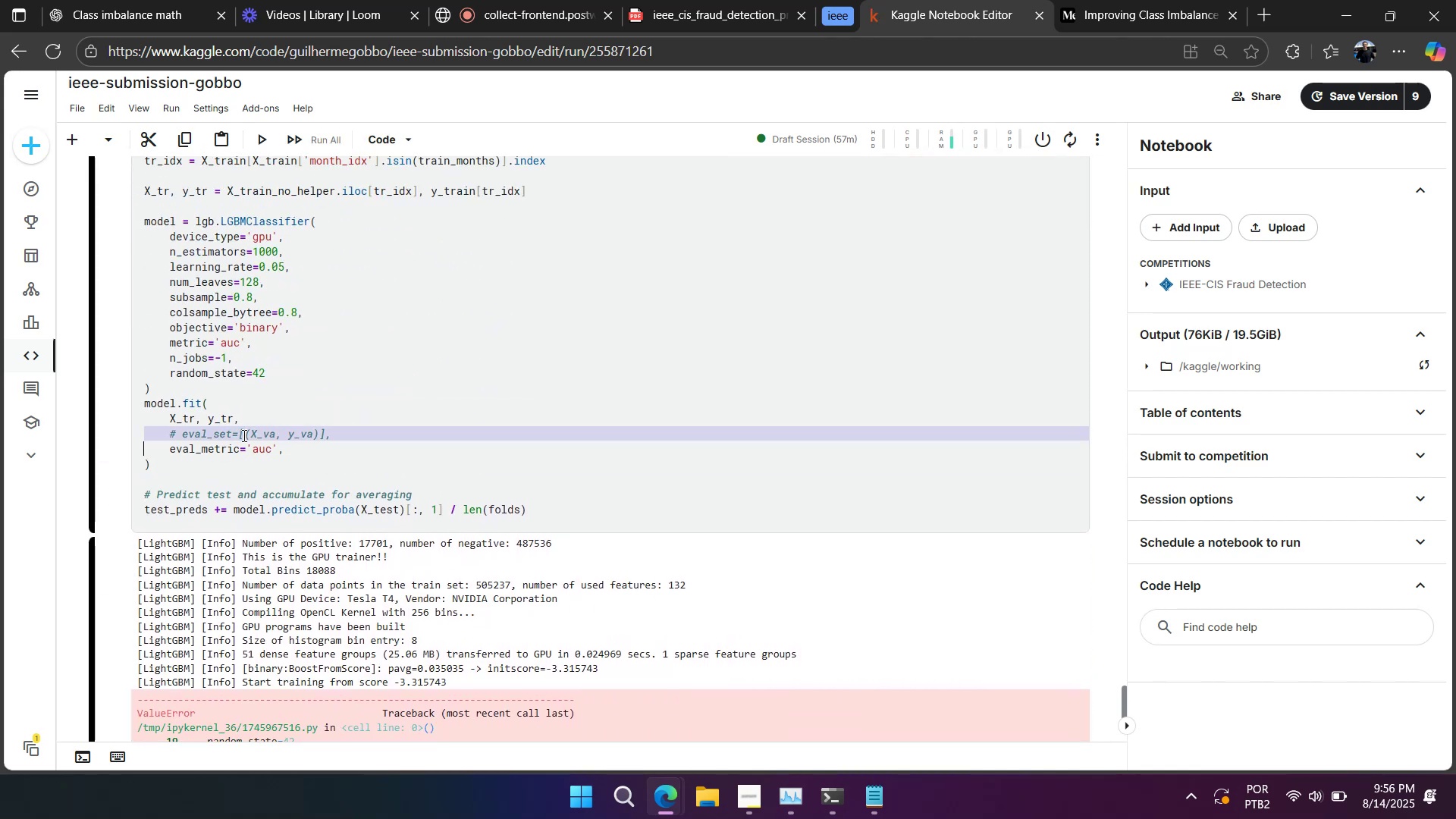 
key(Backspace)
 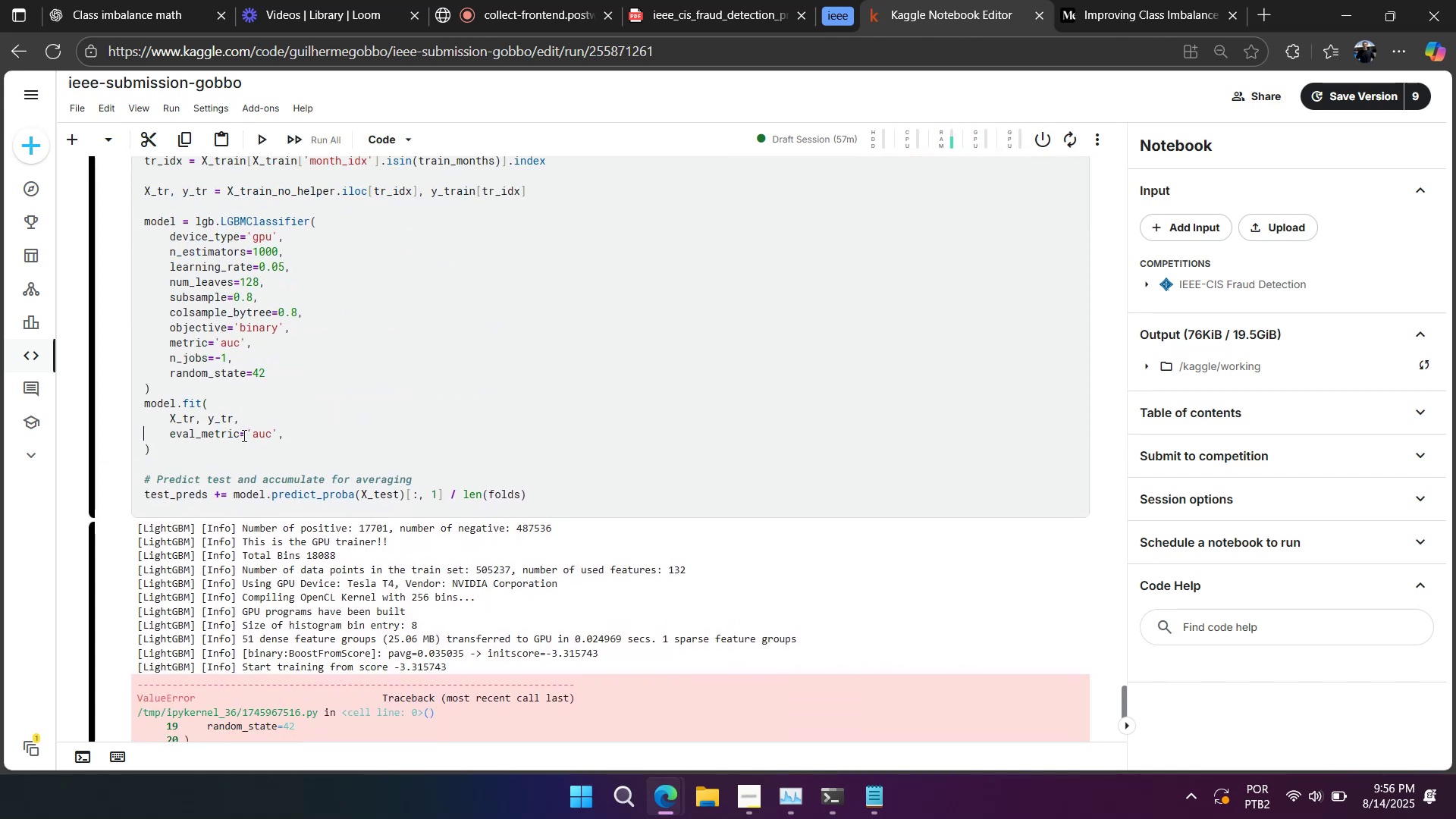 
key(Shift+Enter)
 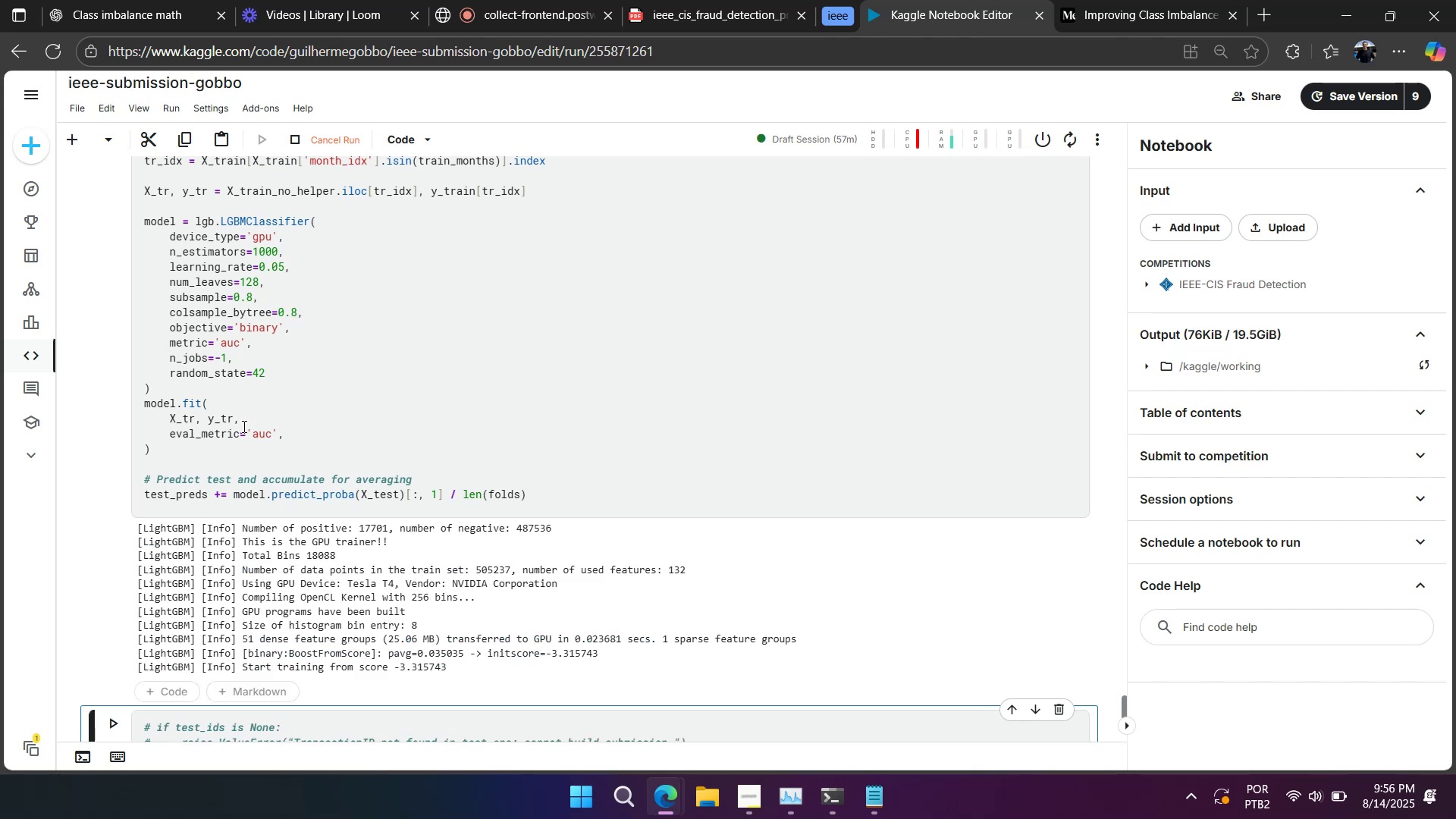 
wait(6.51)
 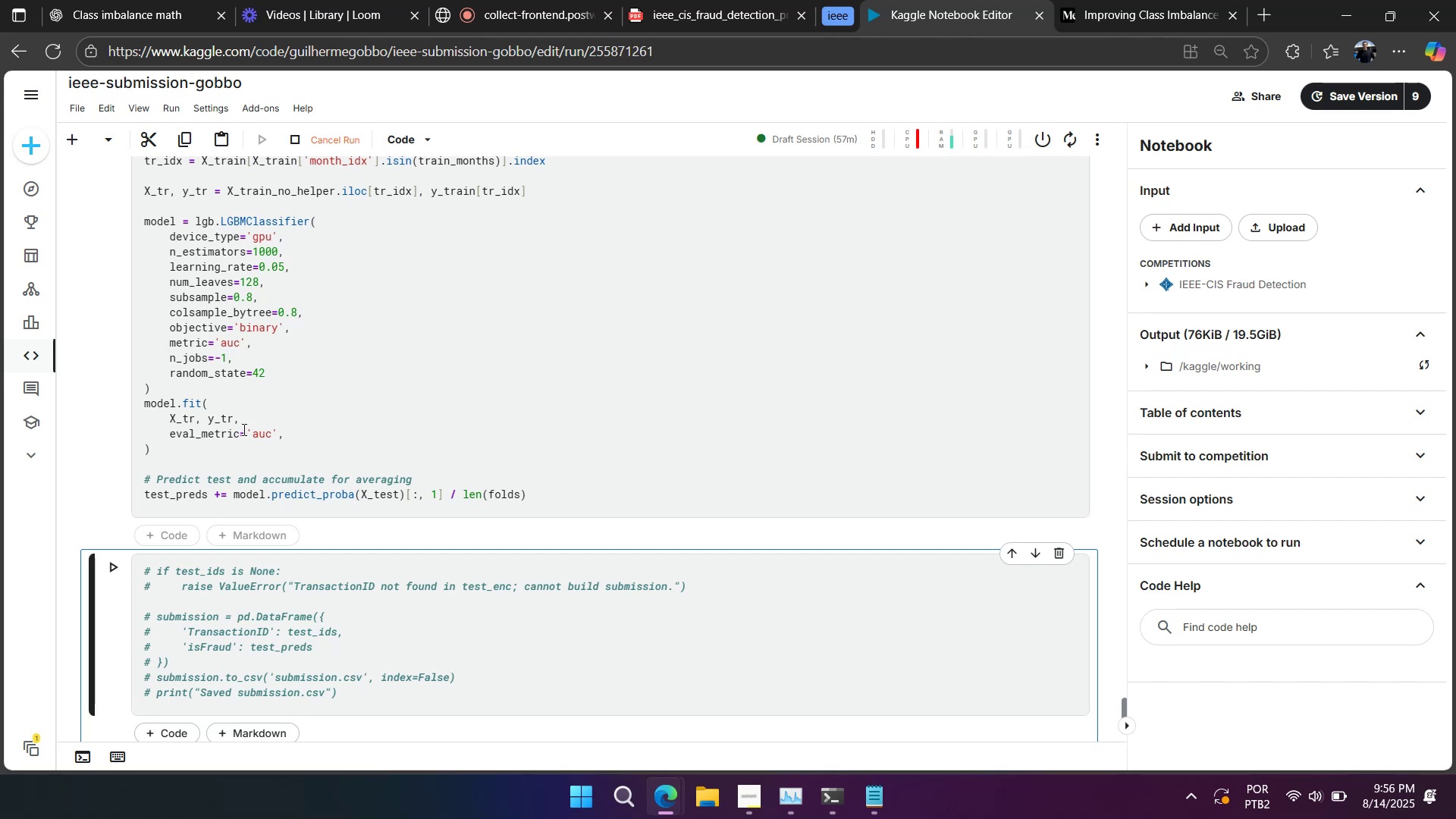 
scroll: coordinate [243, 421], scroll_direction: down, amount: 2.0
 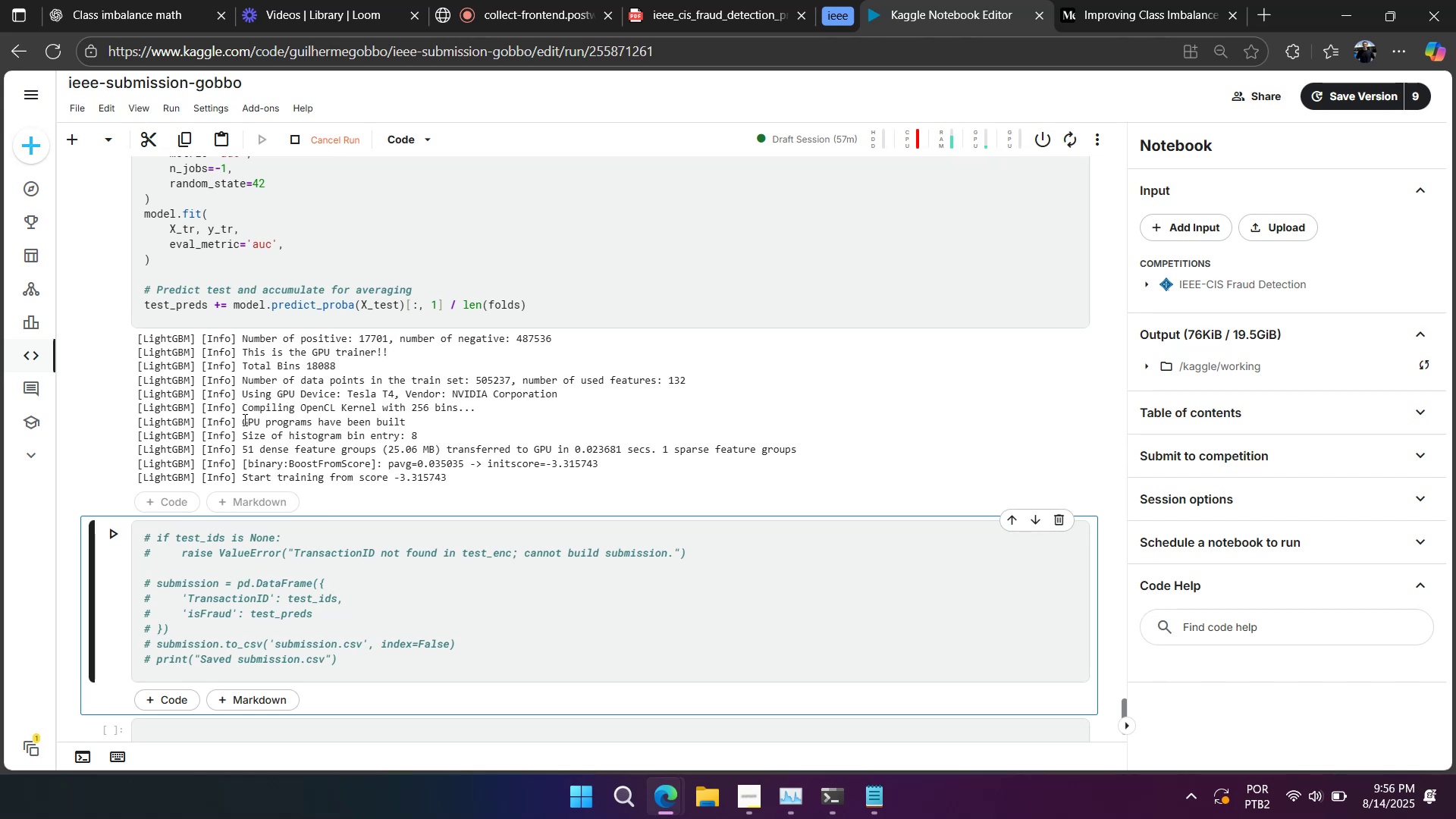 
wait(24.61)
 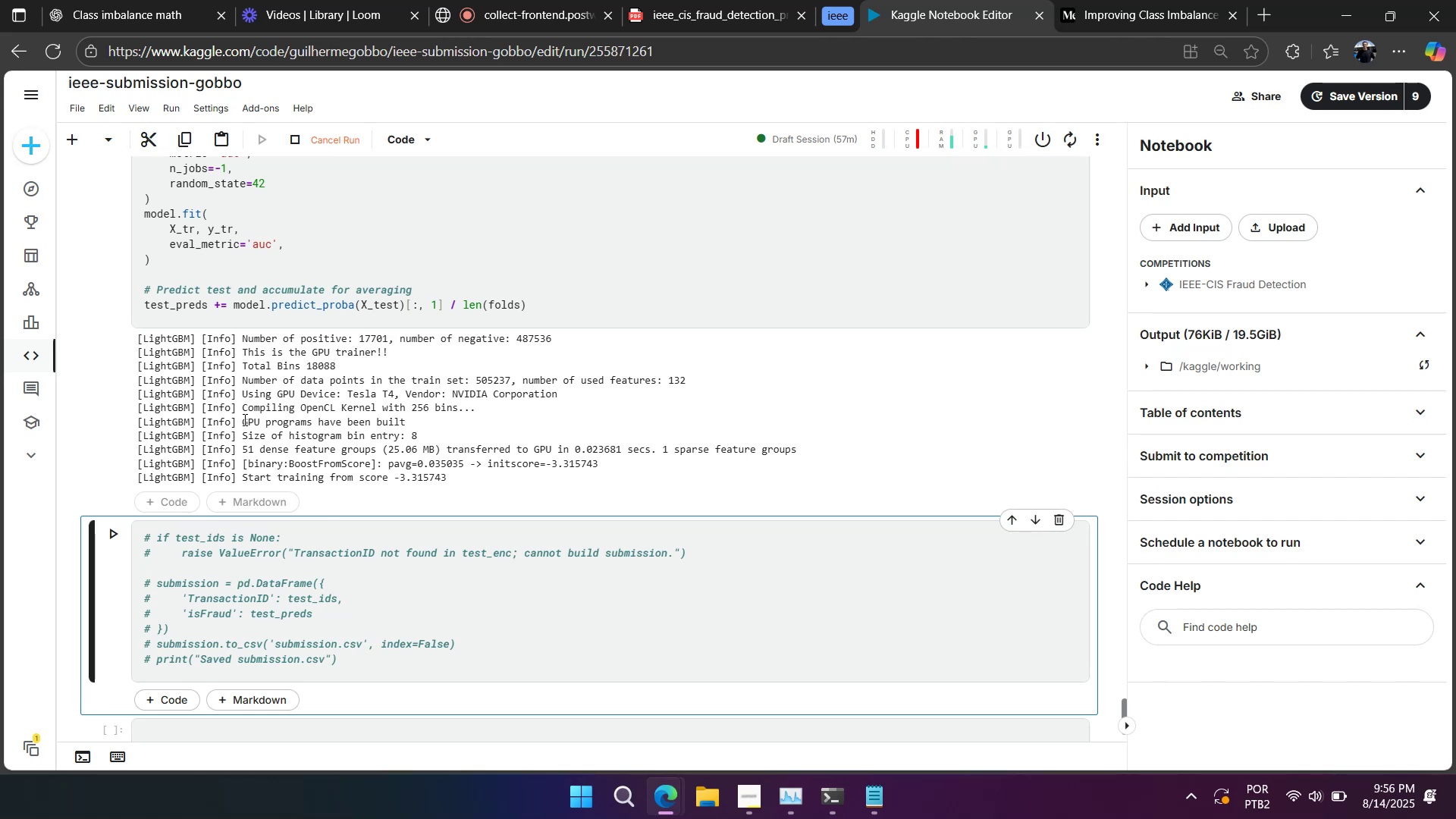 
scroll: coordinate [236, 407], scroll_direction: up, amount: 6.0
 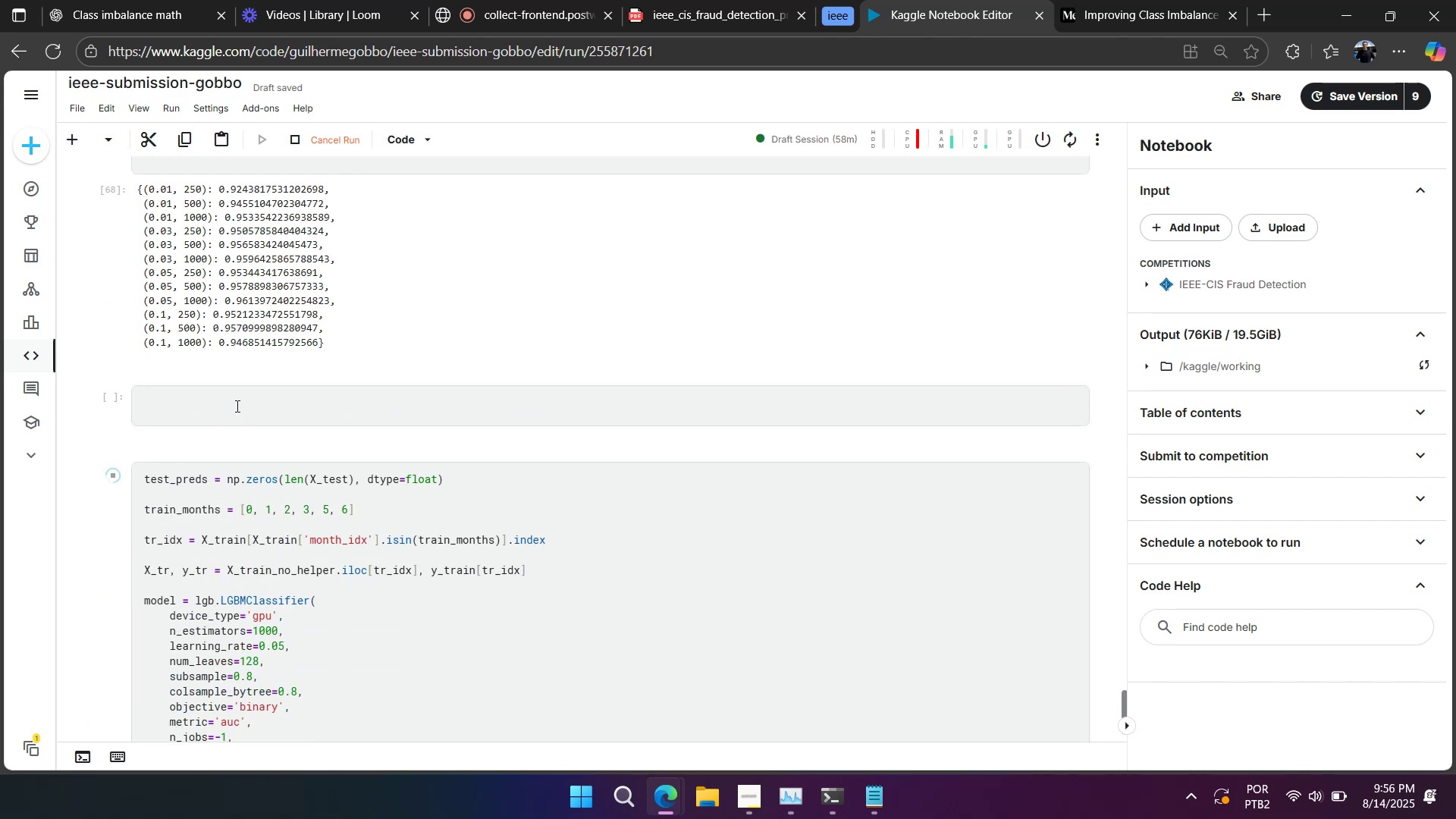 
scroll: coordinate [236, 405], scroll_direction: down, amount: 7.0
 